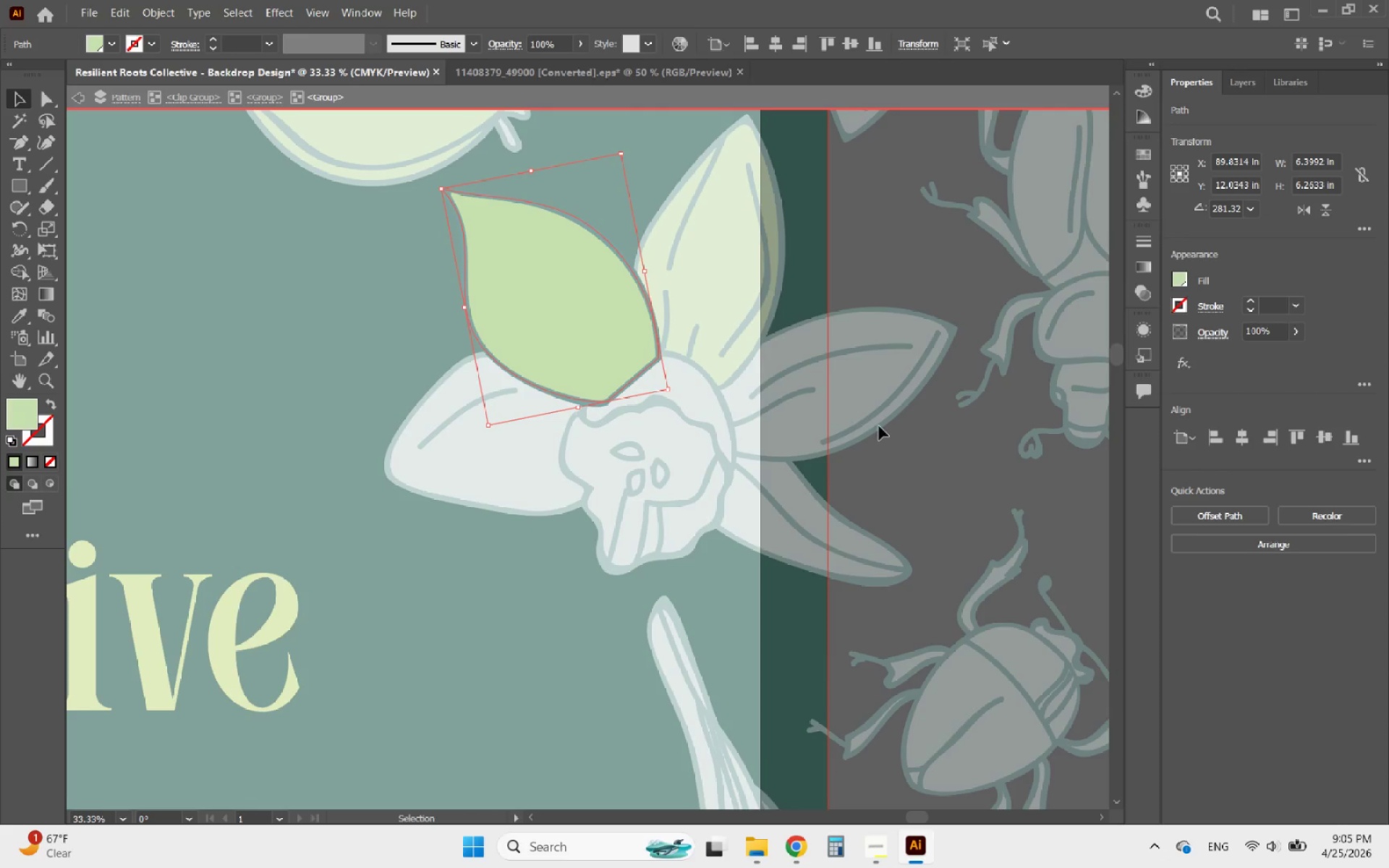 
double_click([885, 449])
 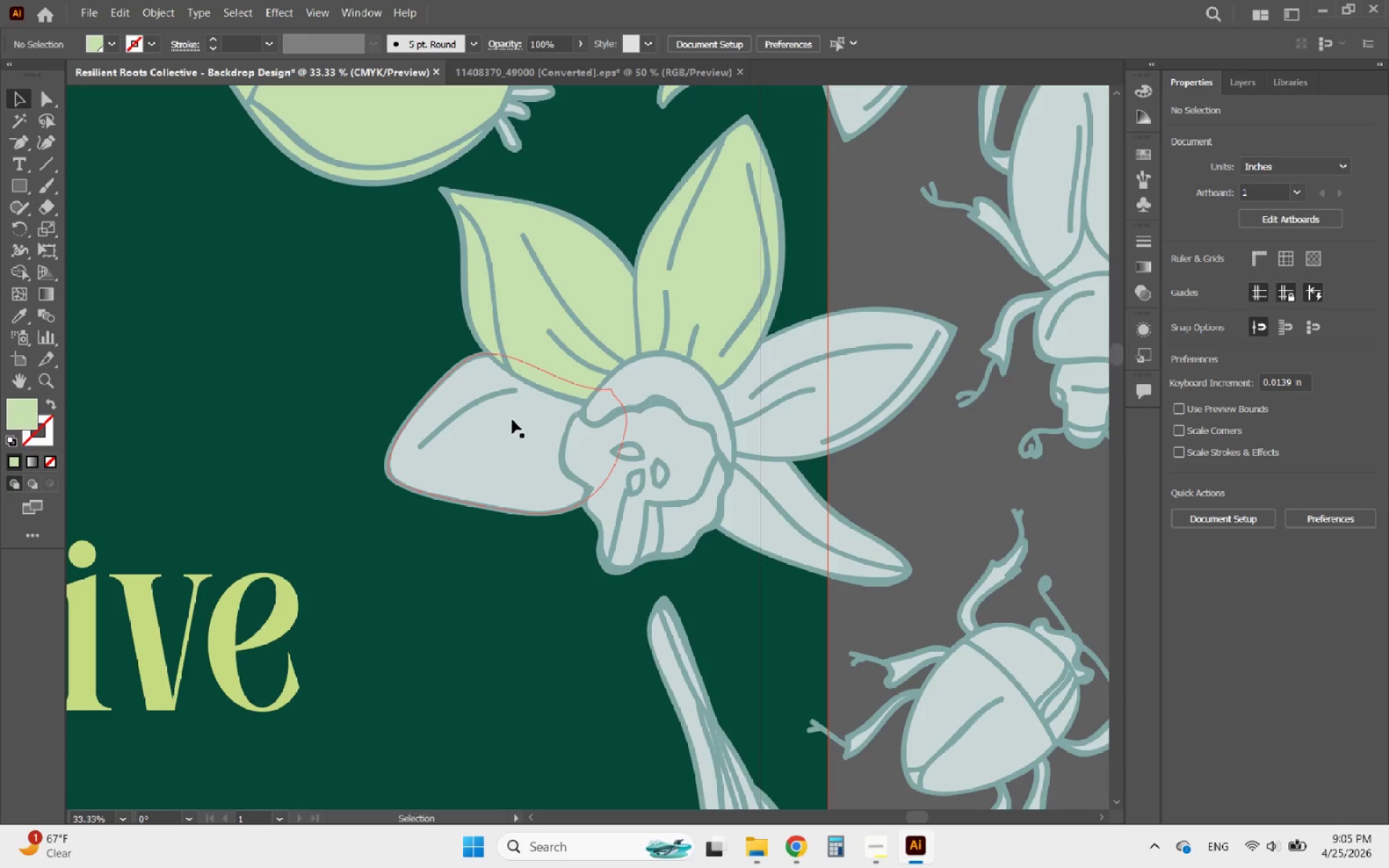 
double_click([512, 420])
 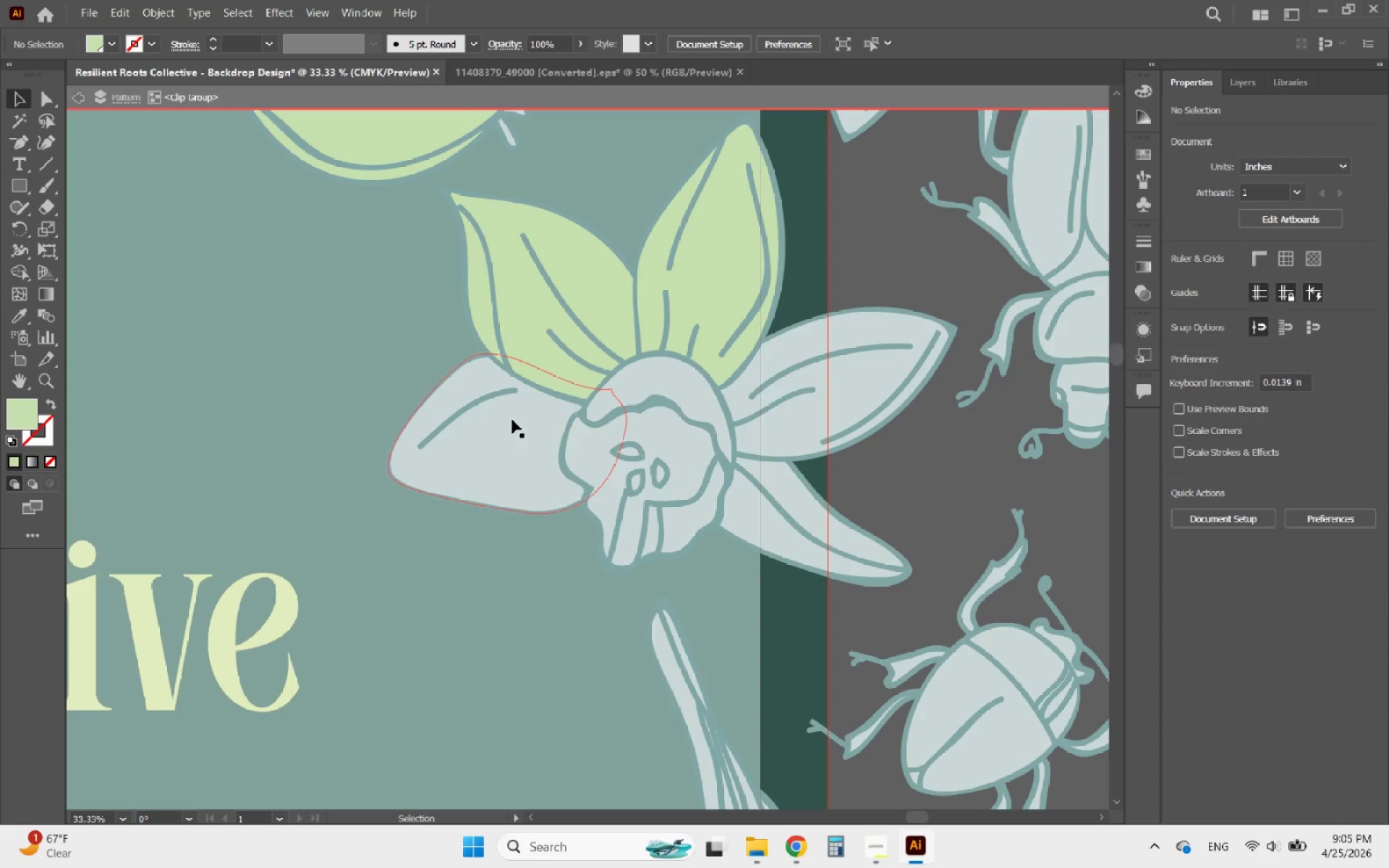 
wait(8.53)
 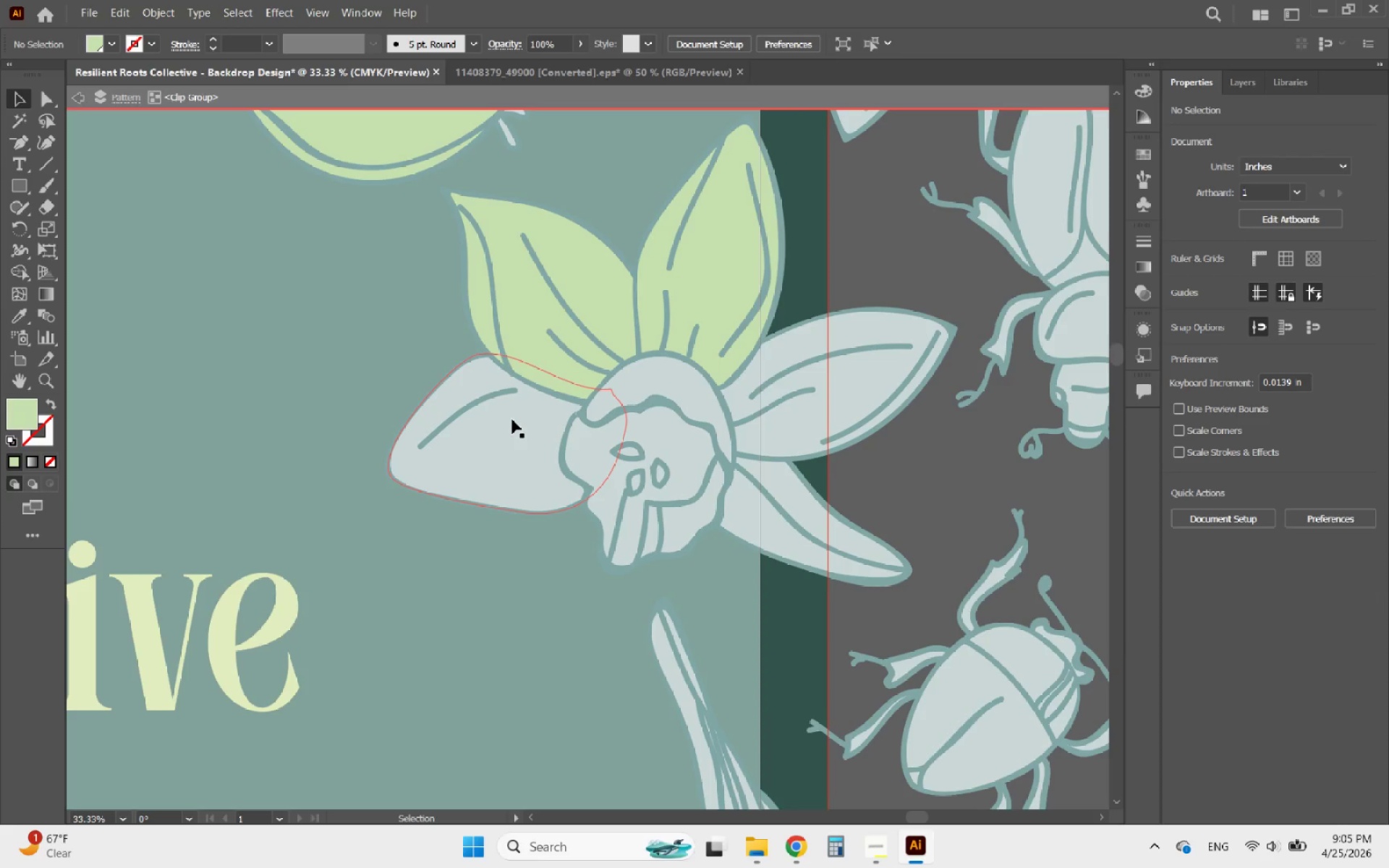 
left_click([537, 414])
 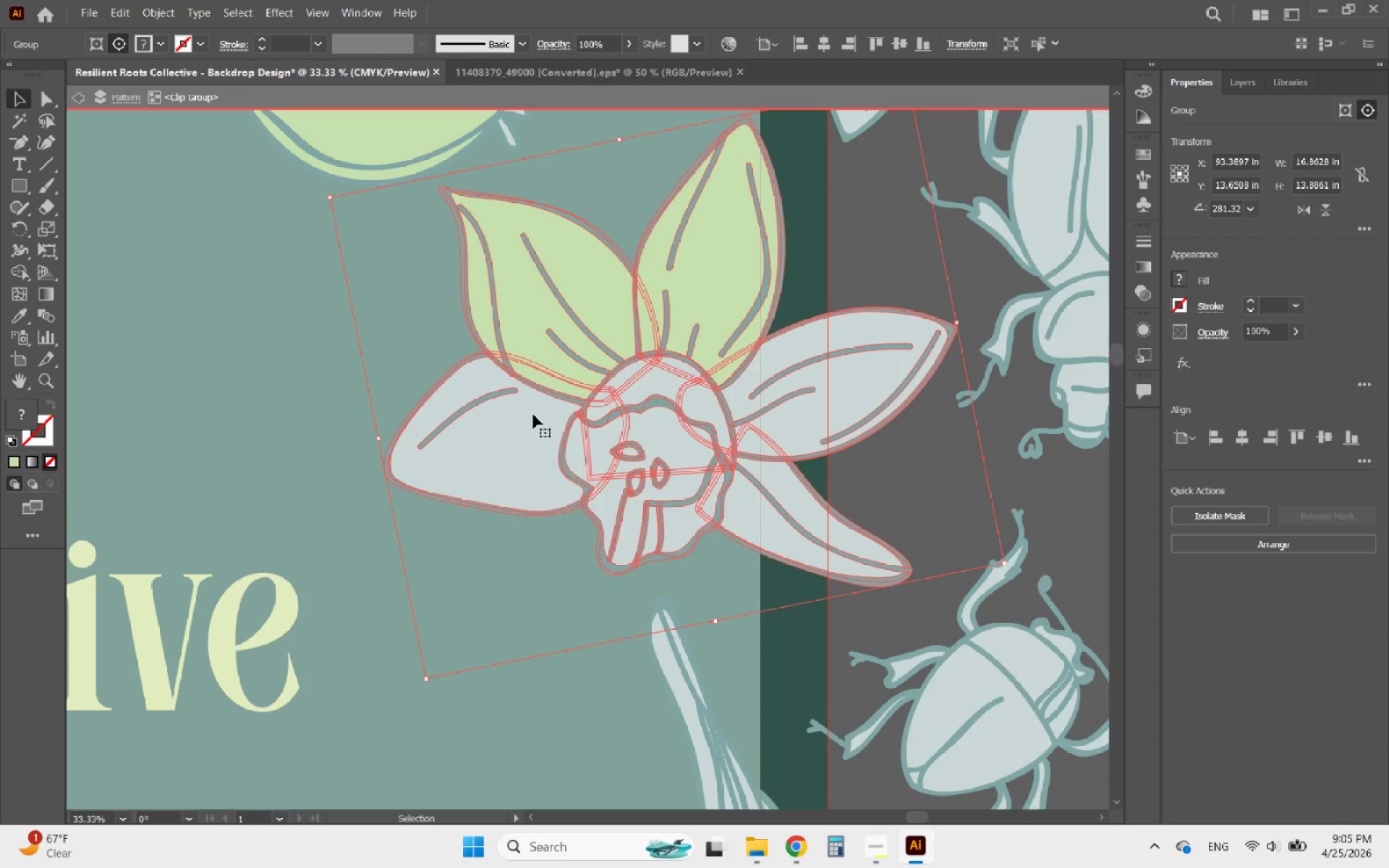 
double_click([533, 414])
 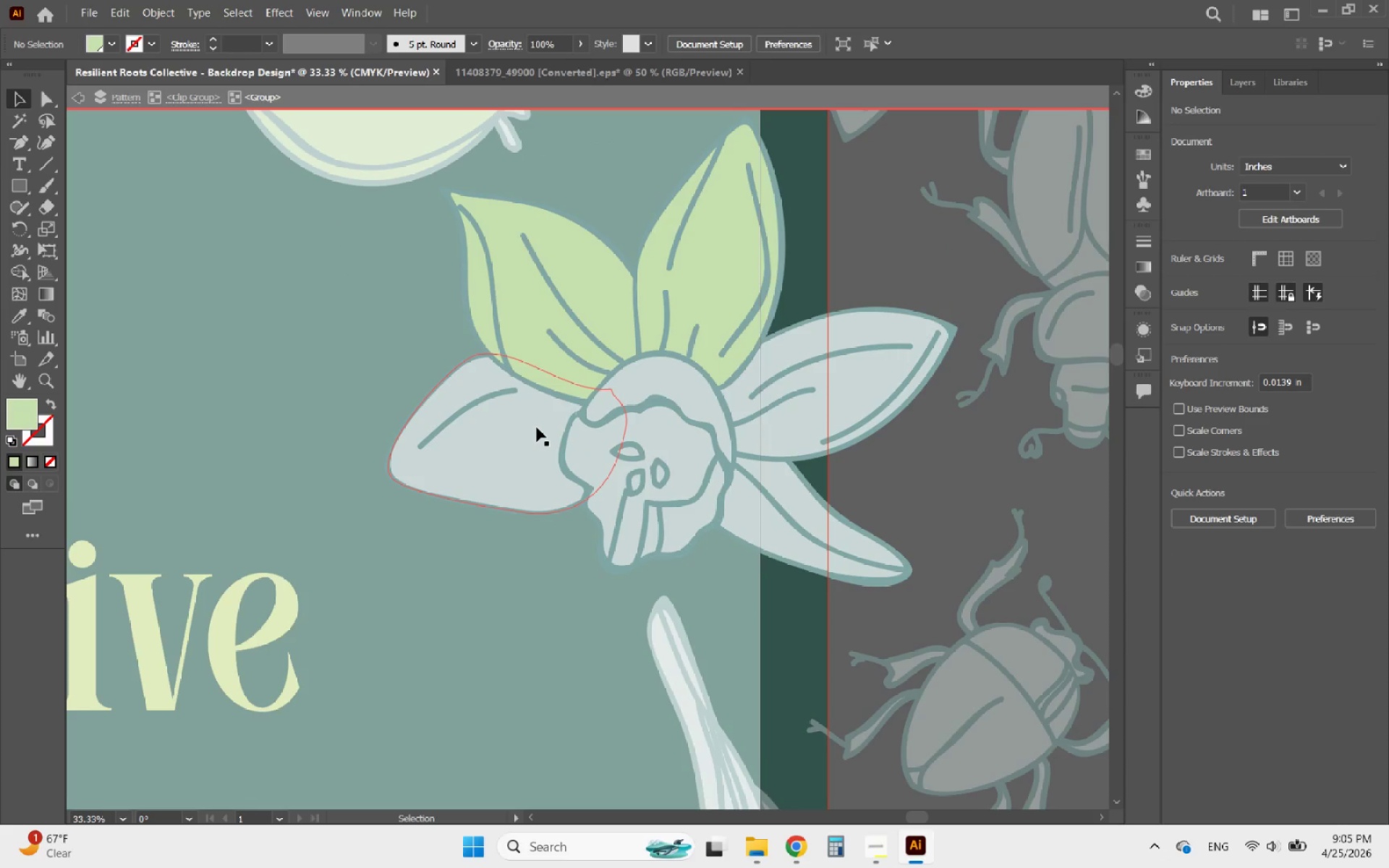 
left_click([537, 427])
 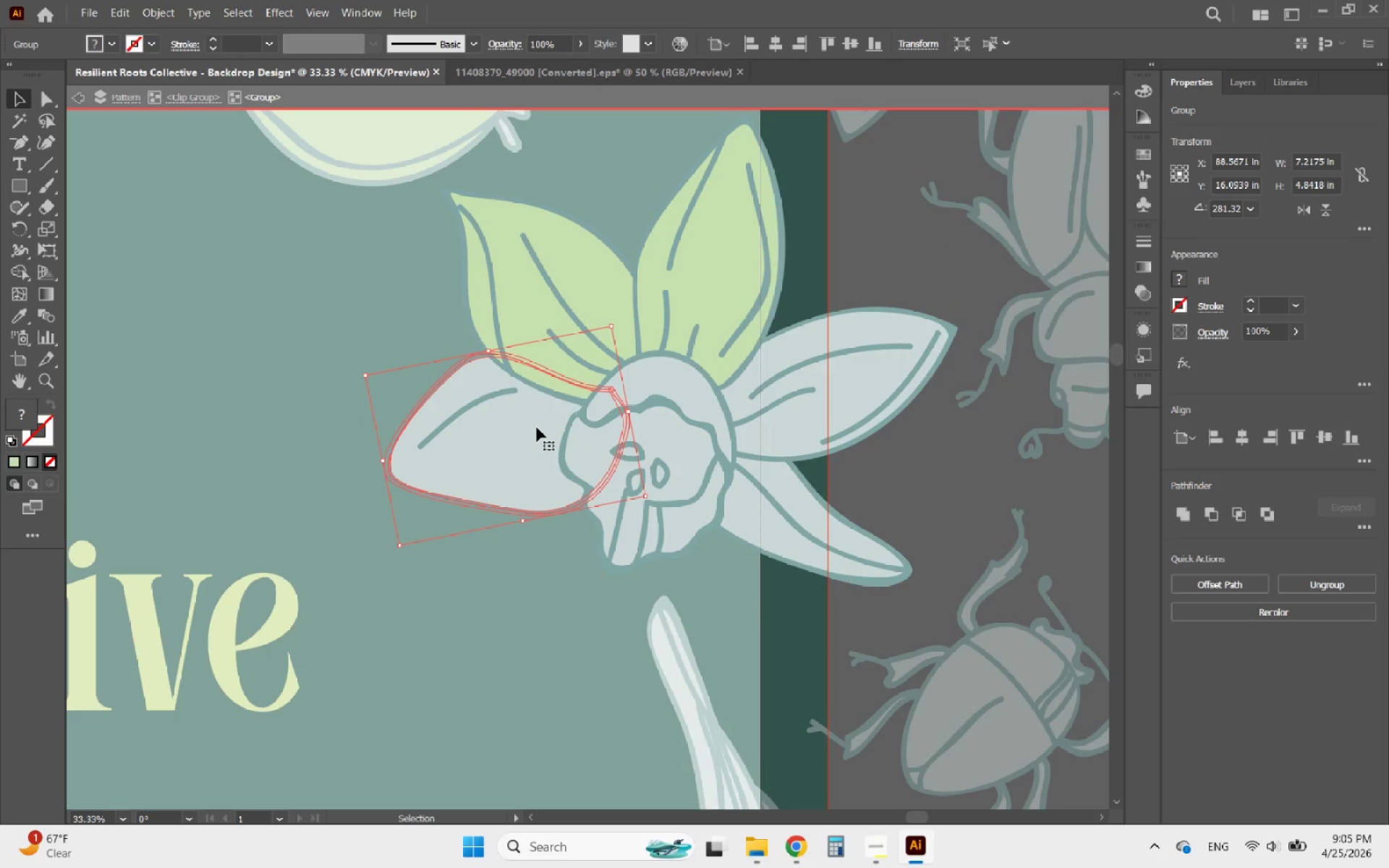 
double_click([537, 427])
 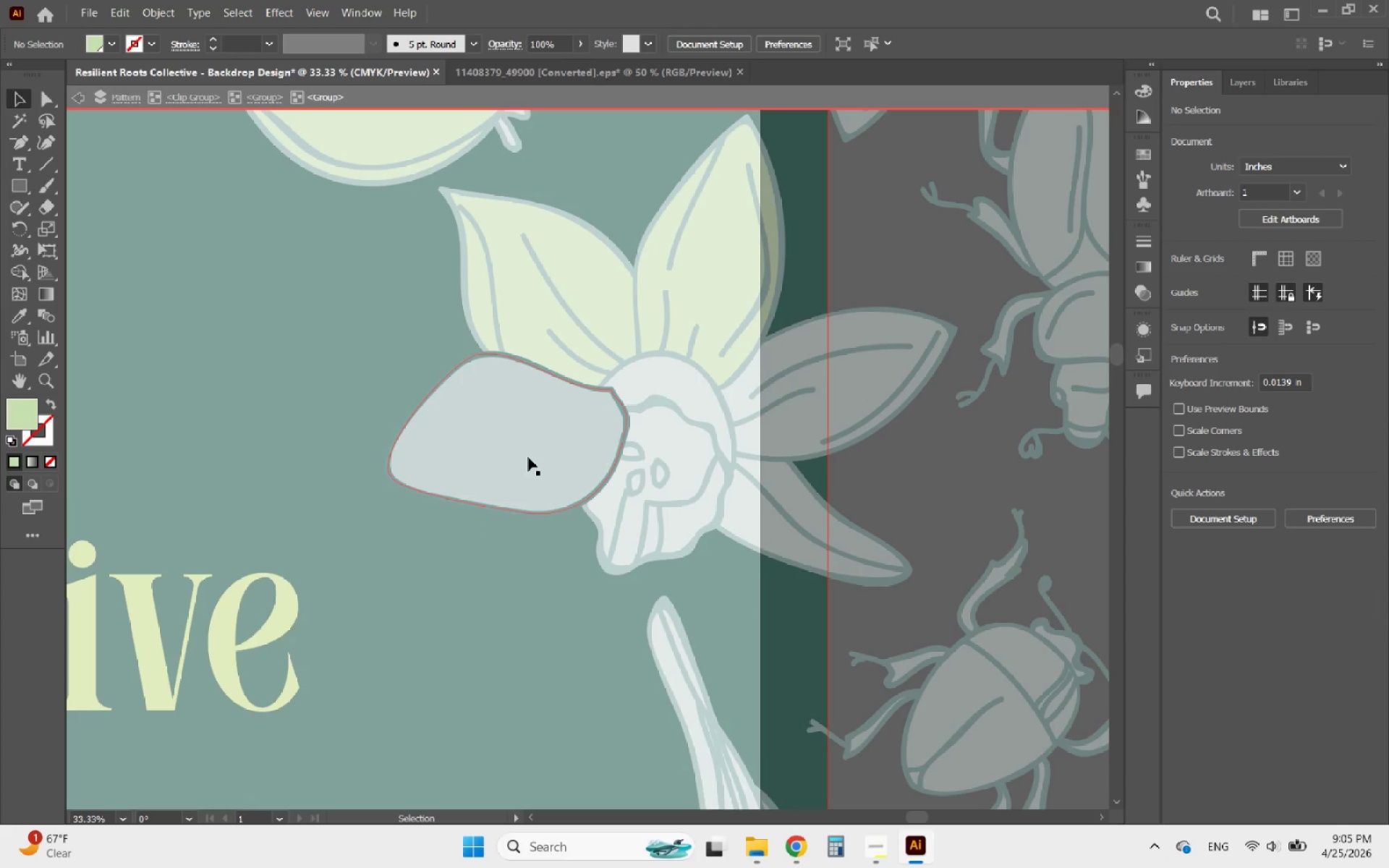 
triple_click([528, 457])
 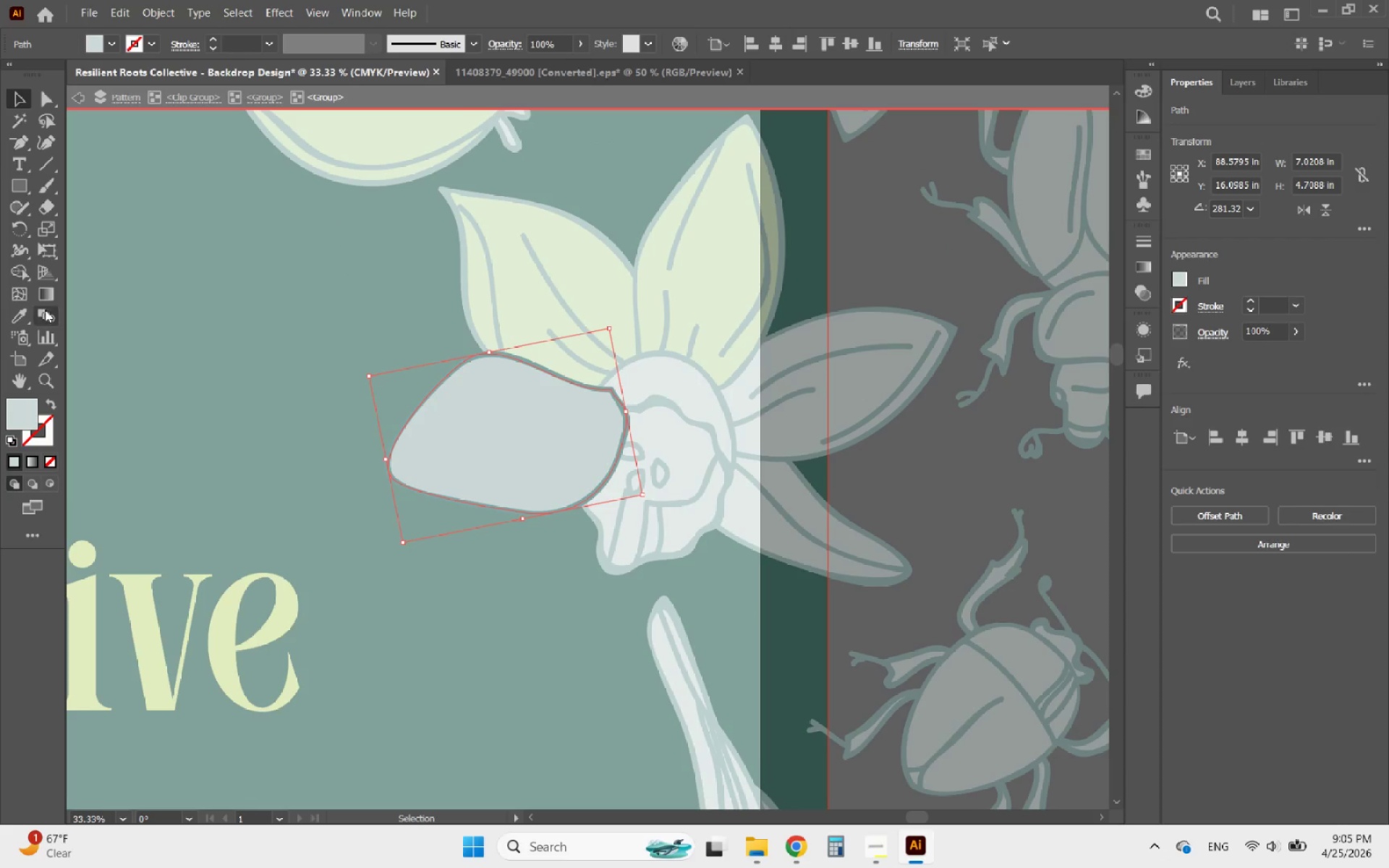 
left_click([17, 318])
 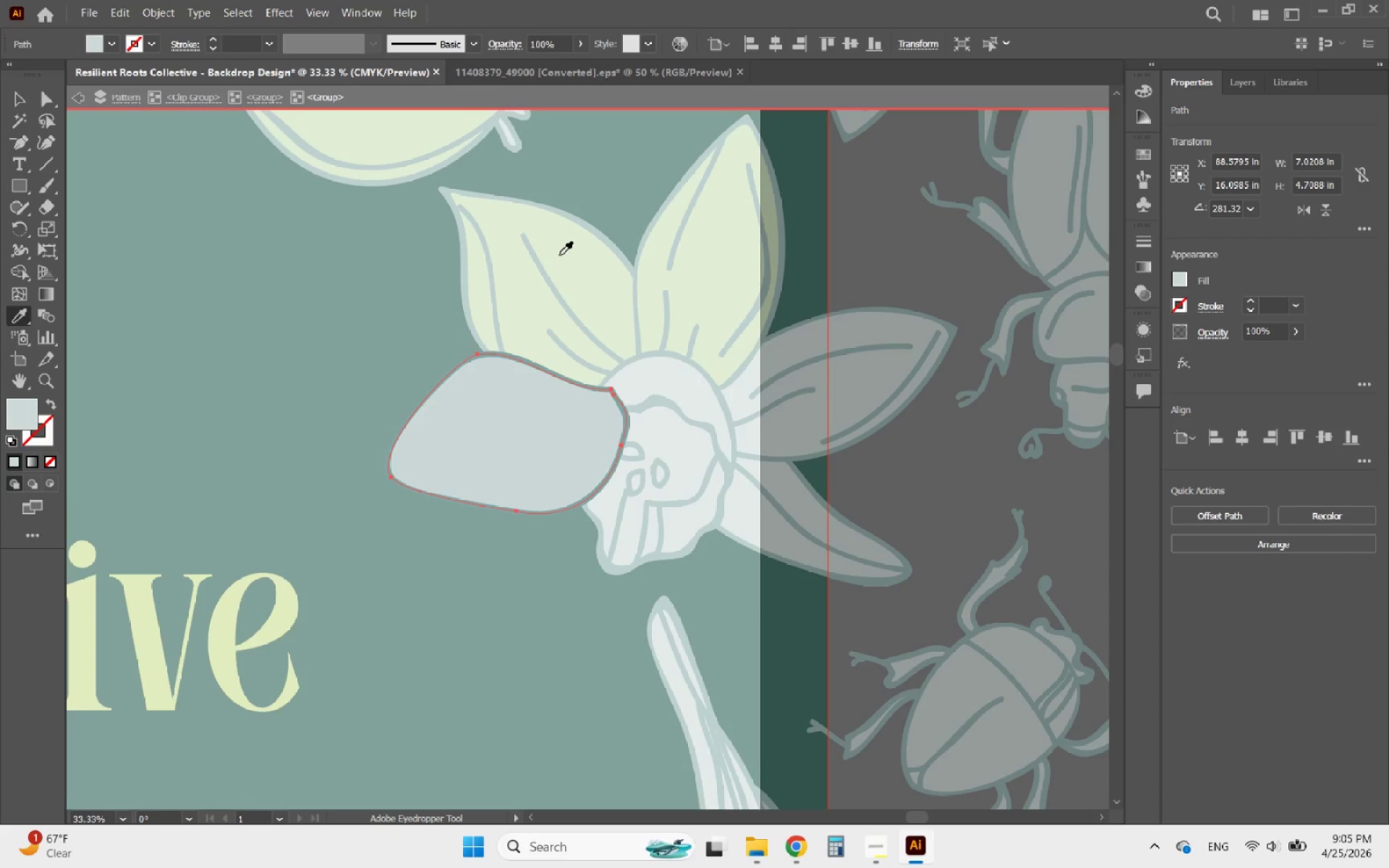 
left_click([559, 255])
 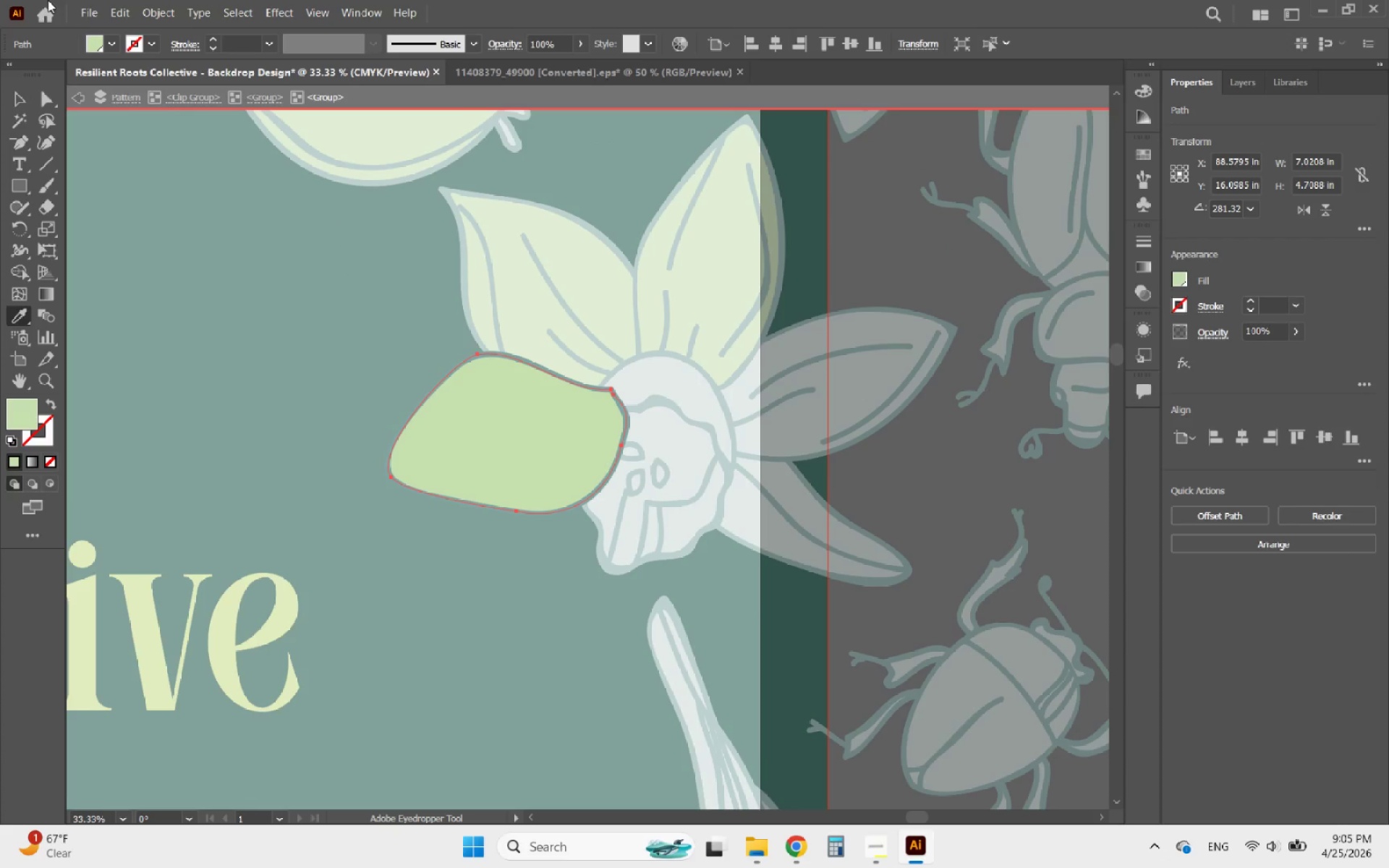 
left_click([17, 101])
 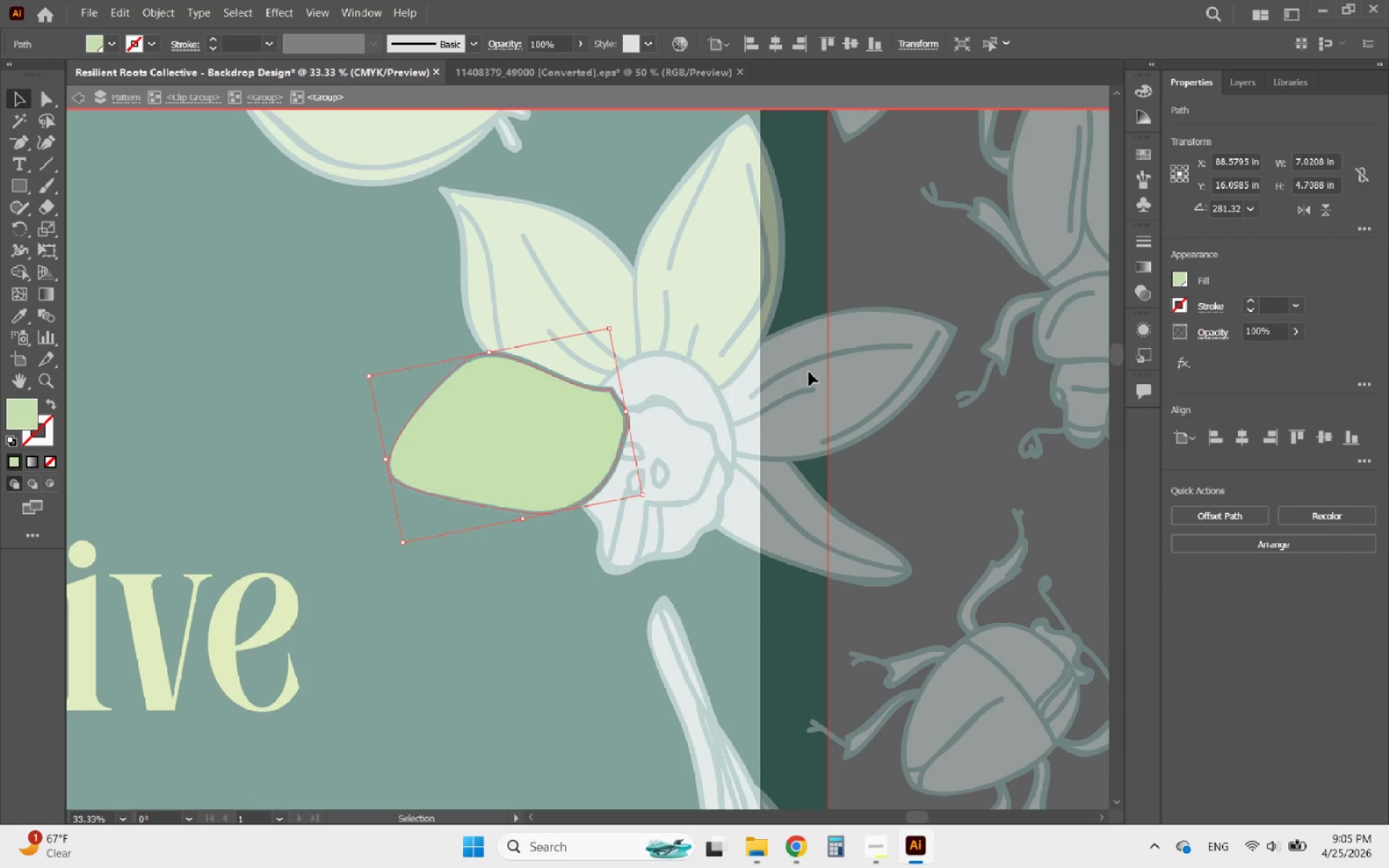 
double_click([809, 372])
 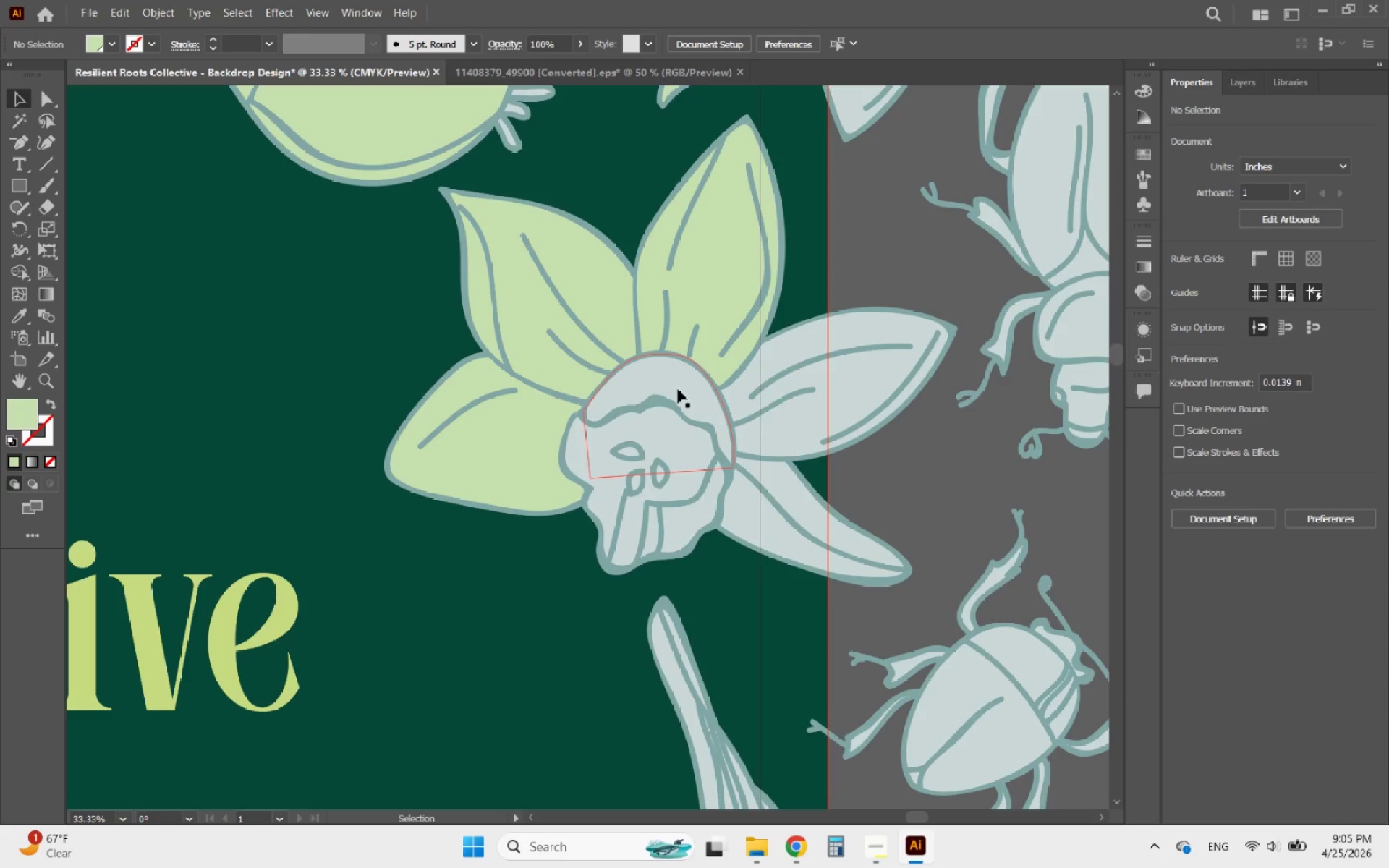 
double_click([678, 389])
 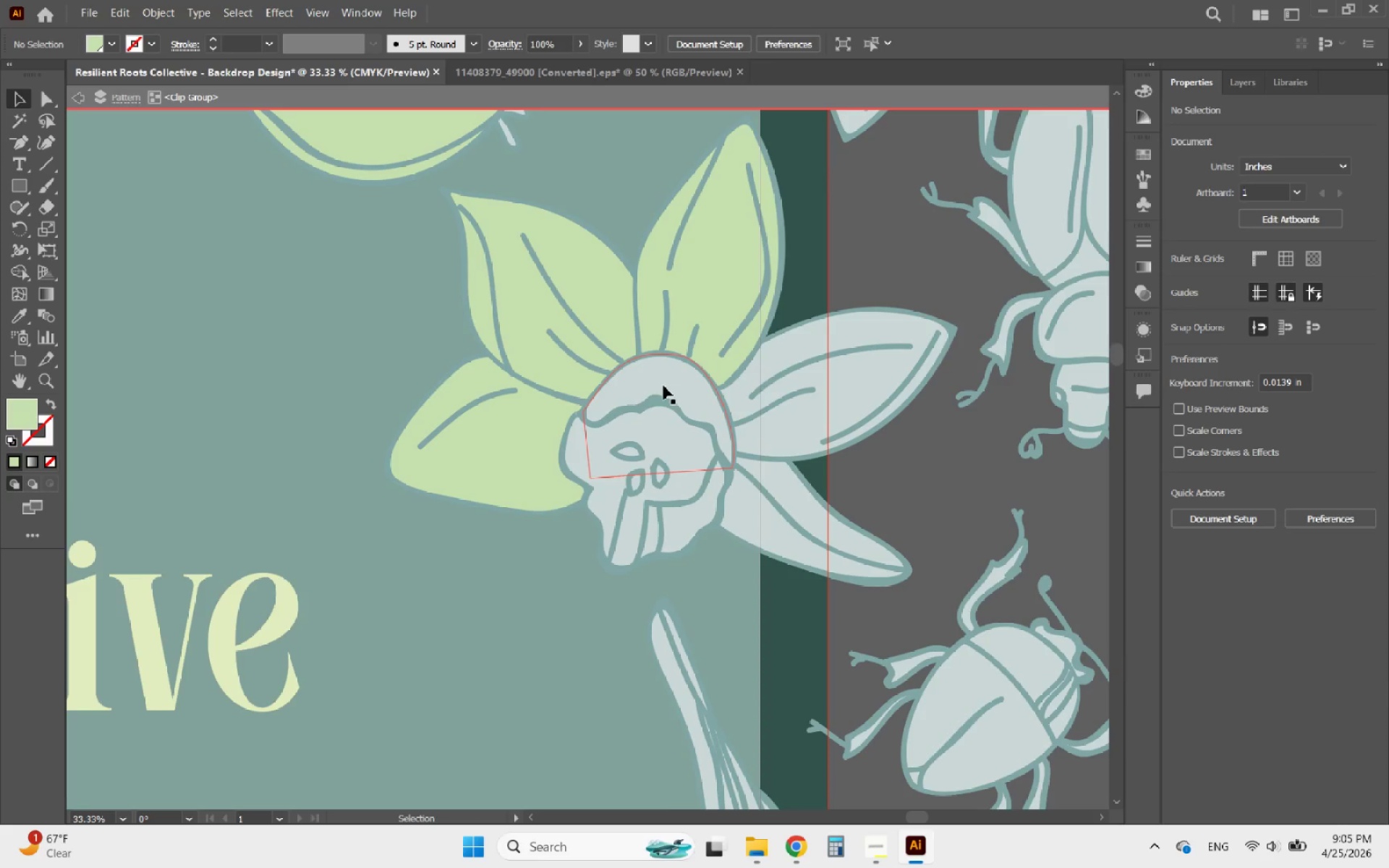 
left_click([658, 384])
 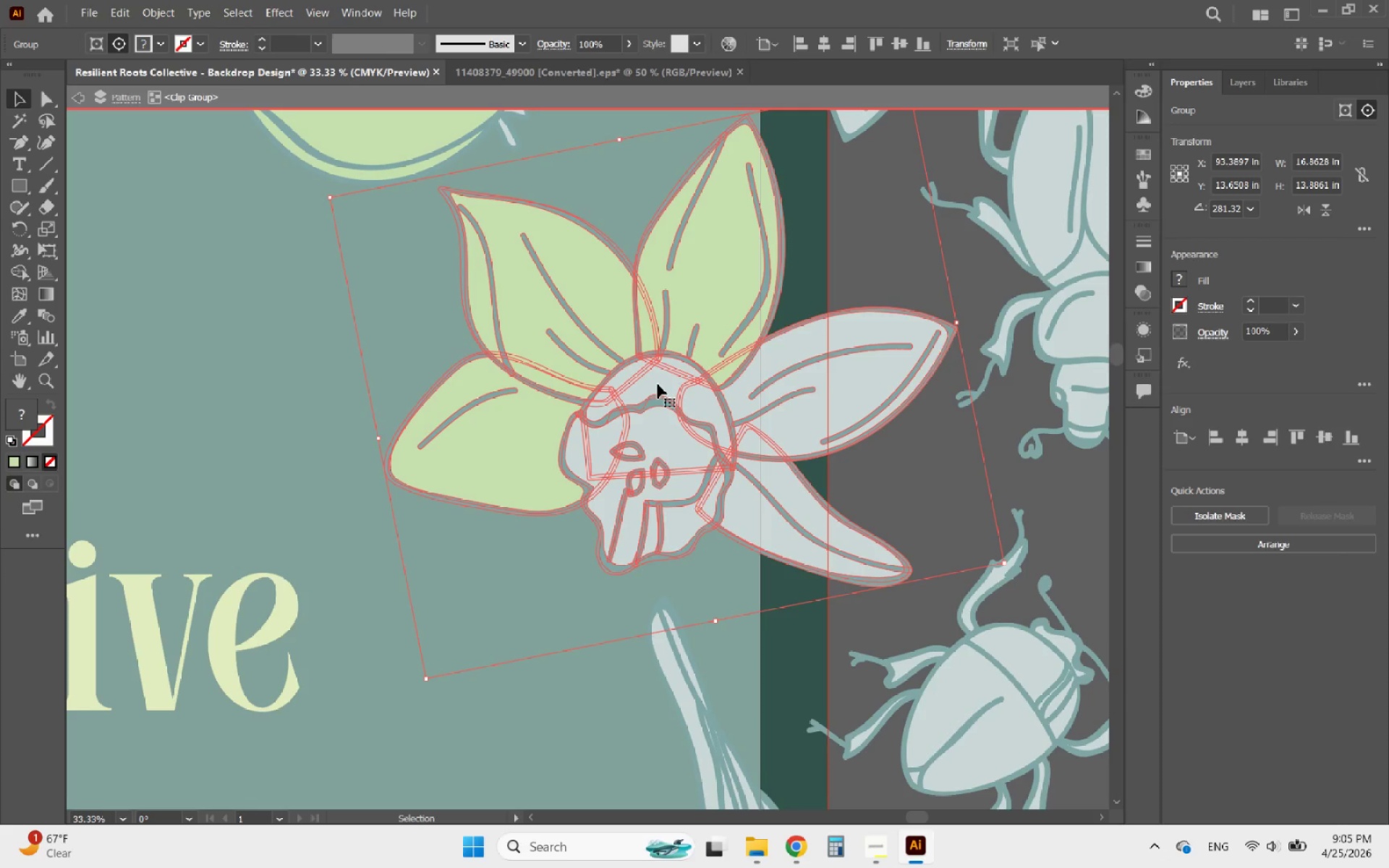 
double_click([658, 384])
 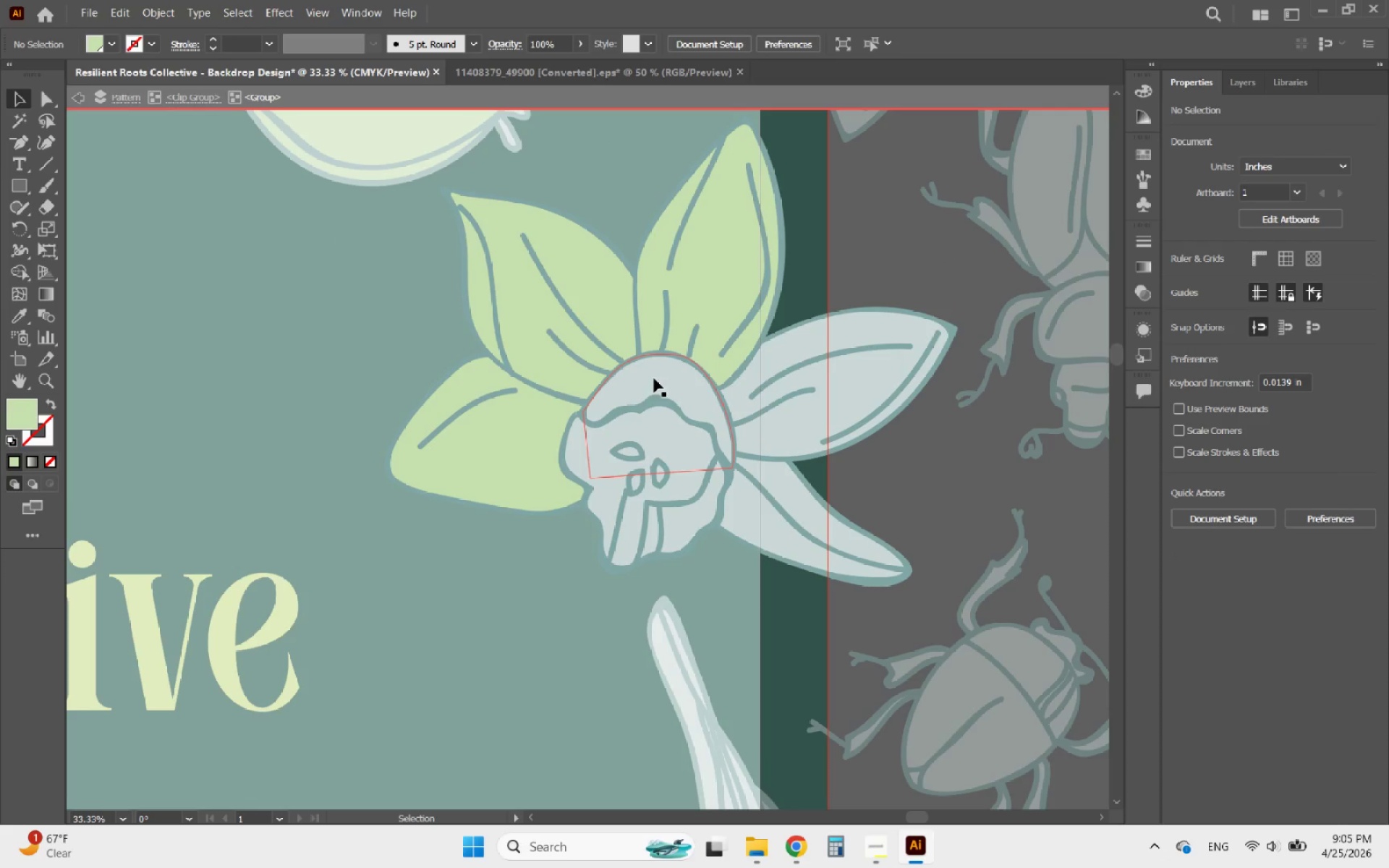 
left_click([653, 375])
 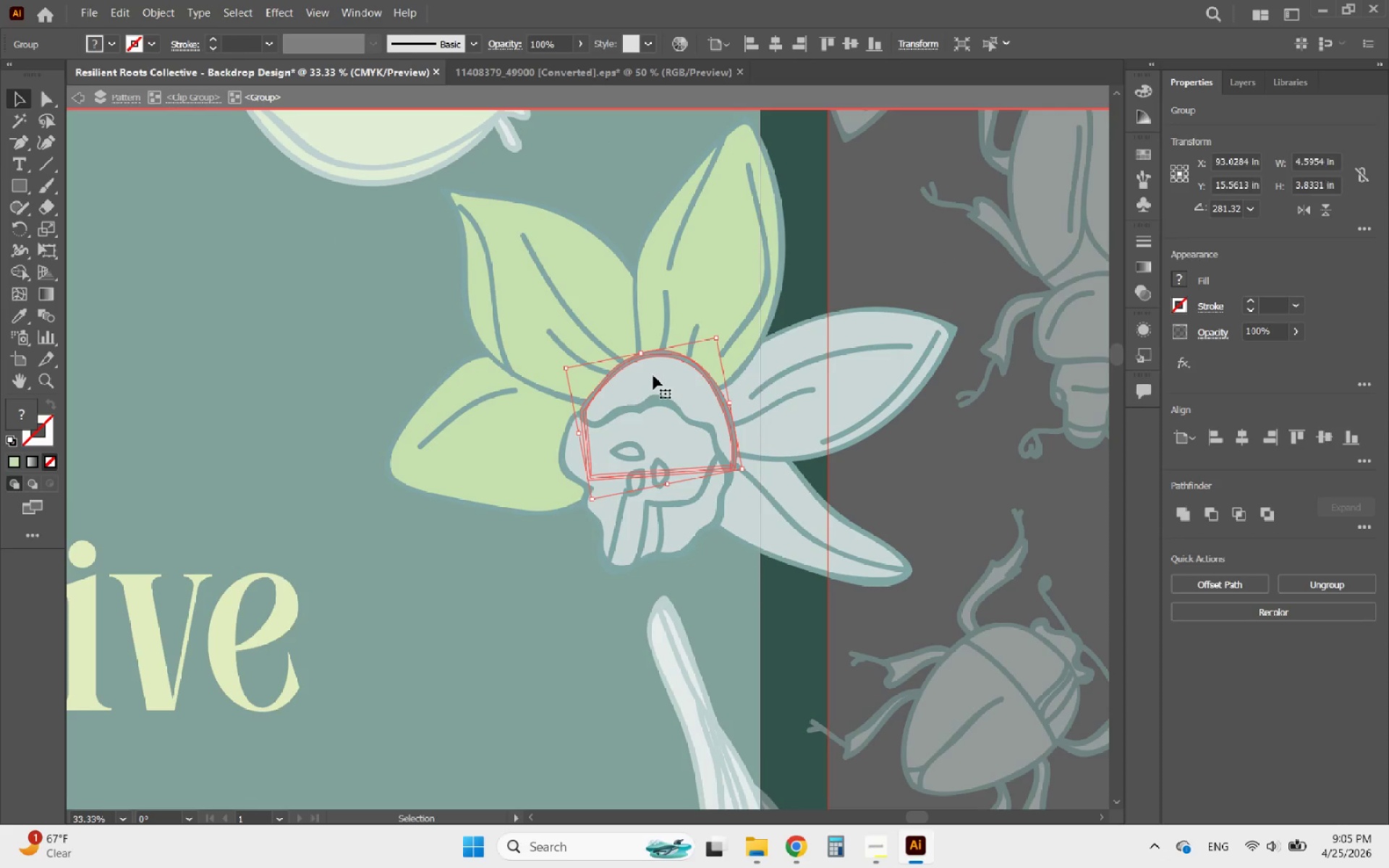 
double_click([653, 375])
 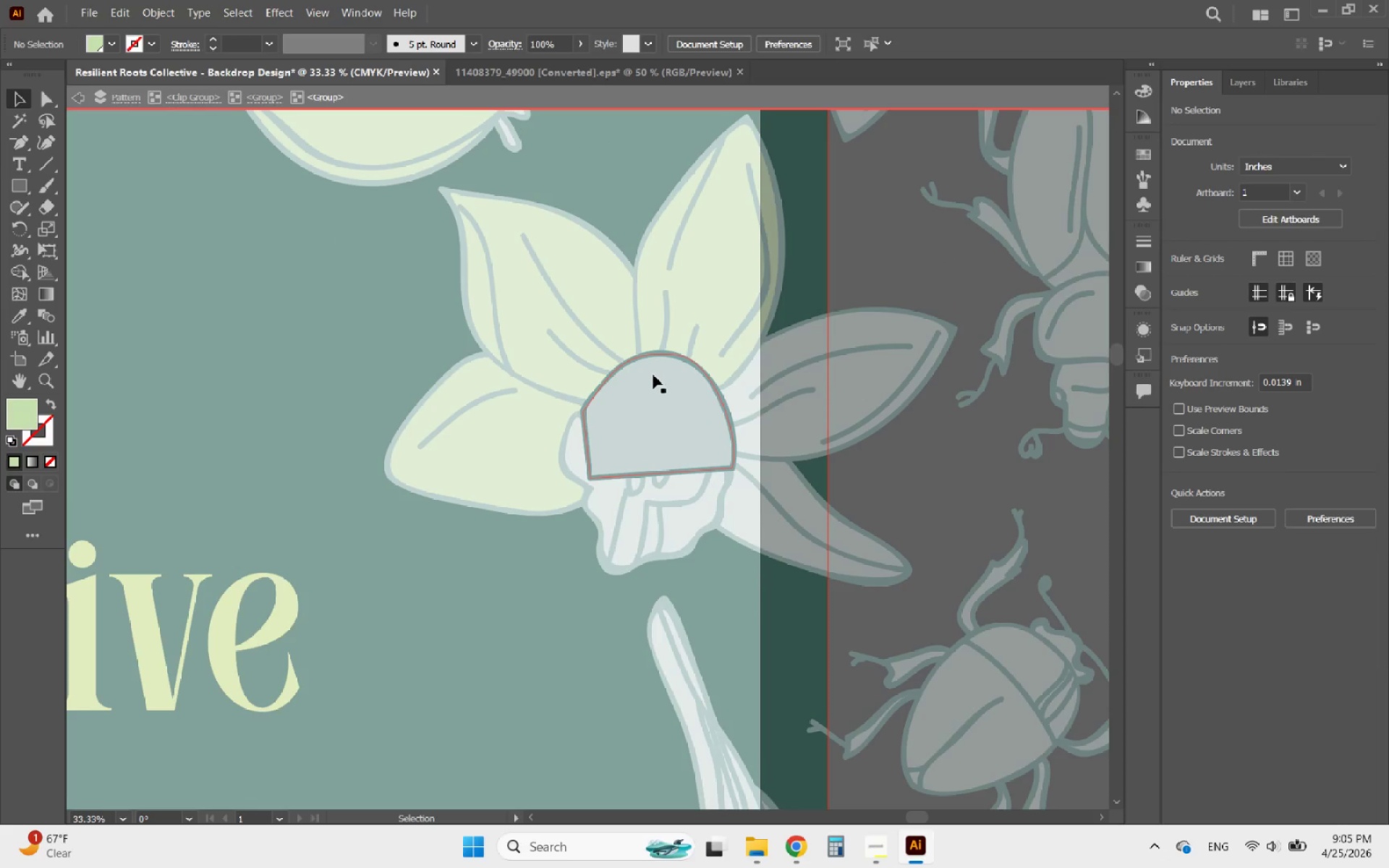 
triple_click([653, 375])
 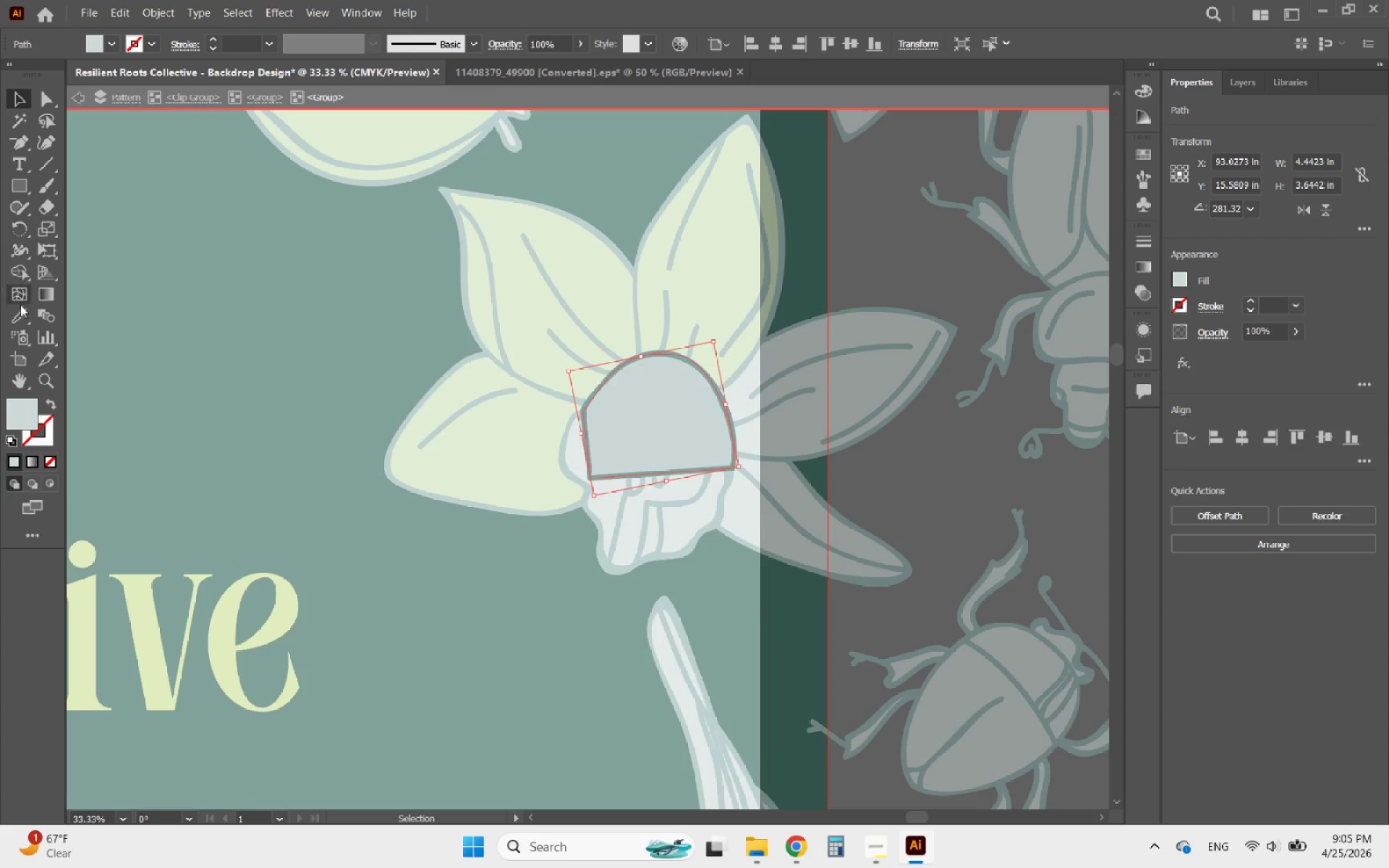 
left_click([20, 320])
 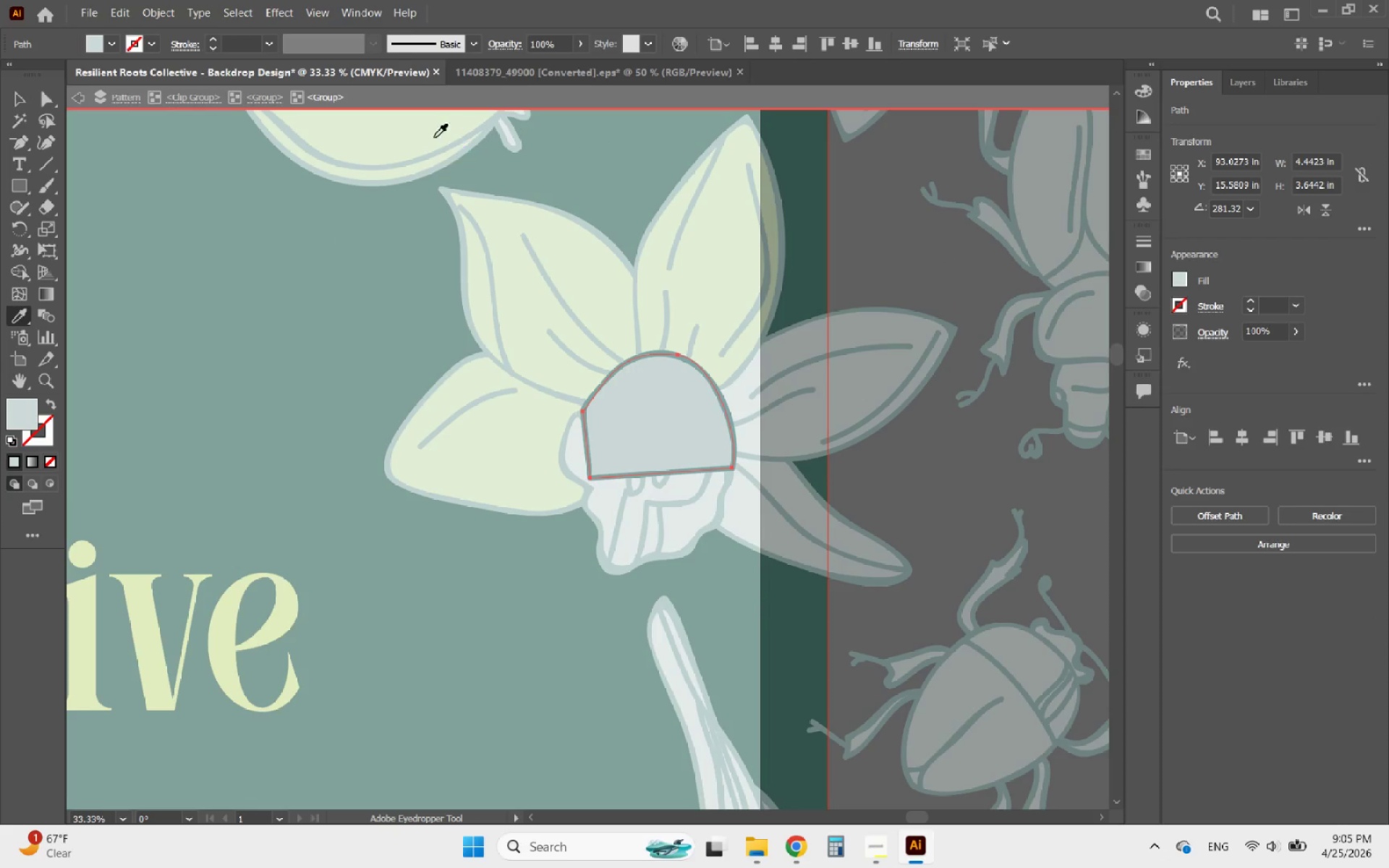 
left_click([407, 137])
 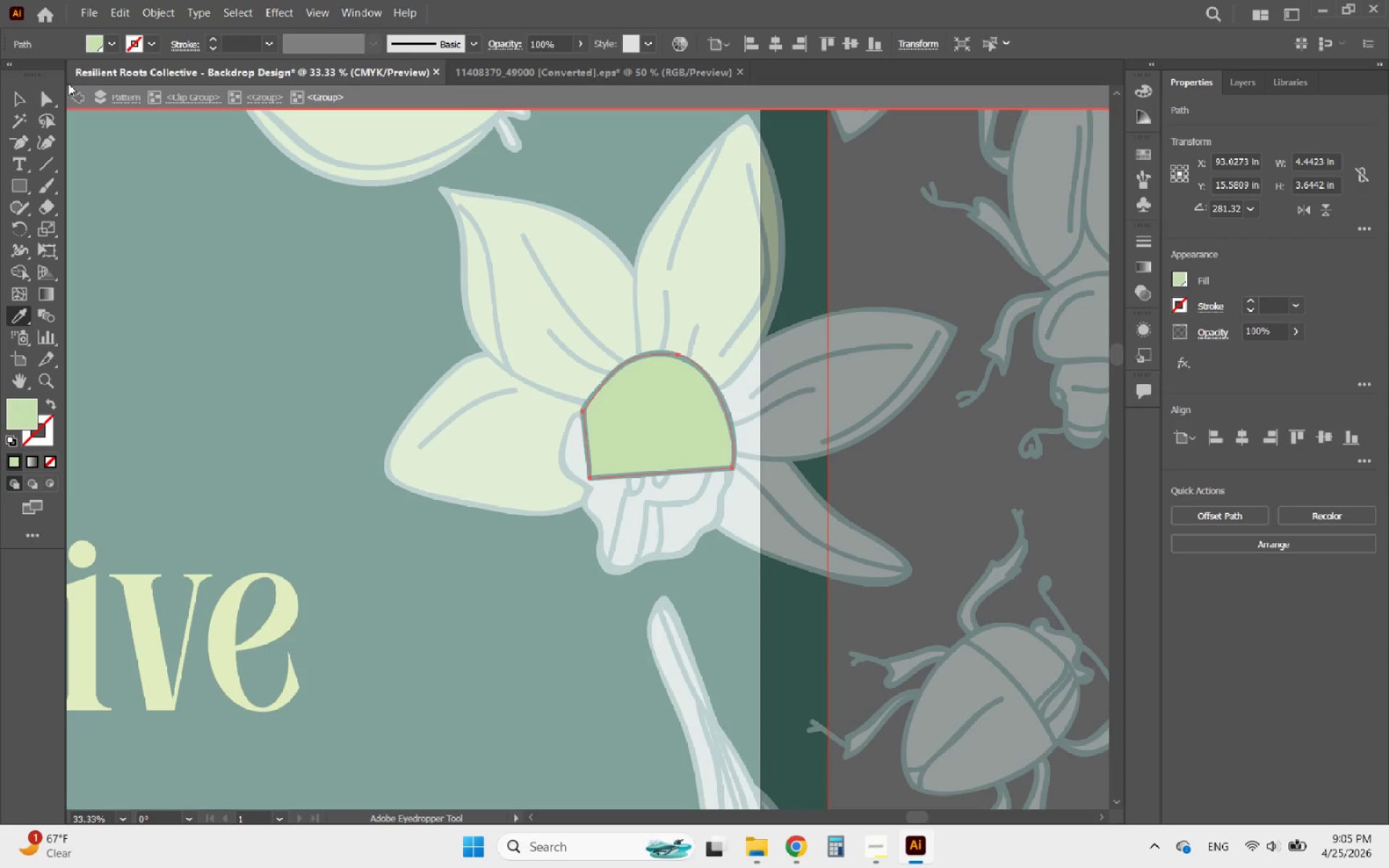 
left_click([25, 98])
 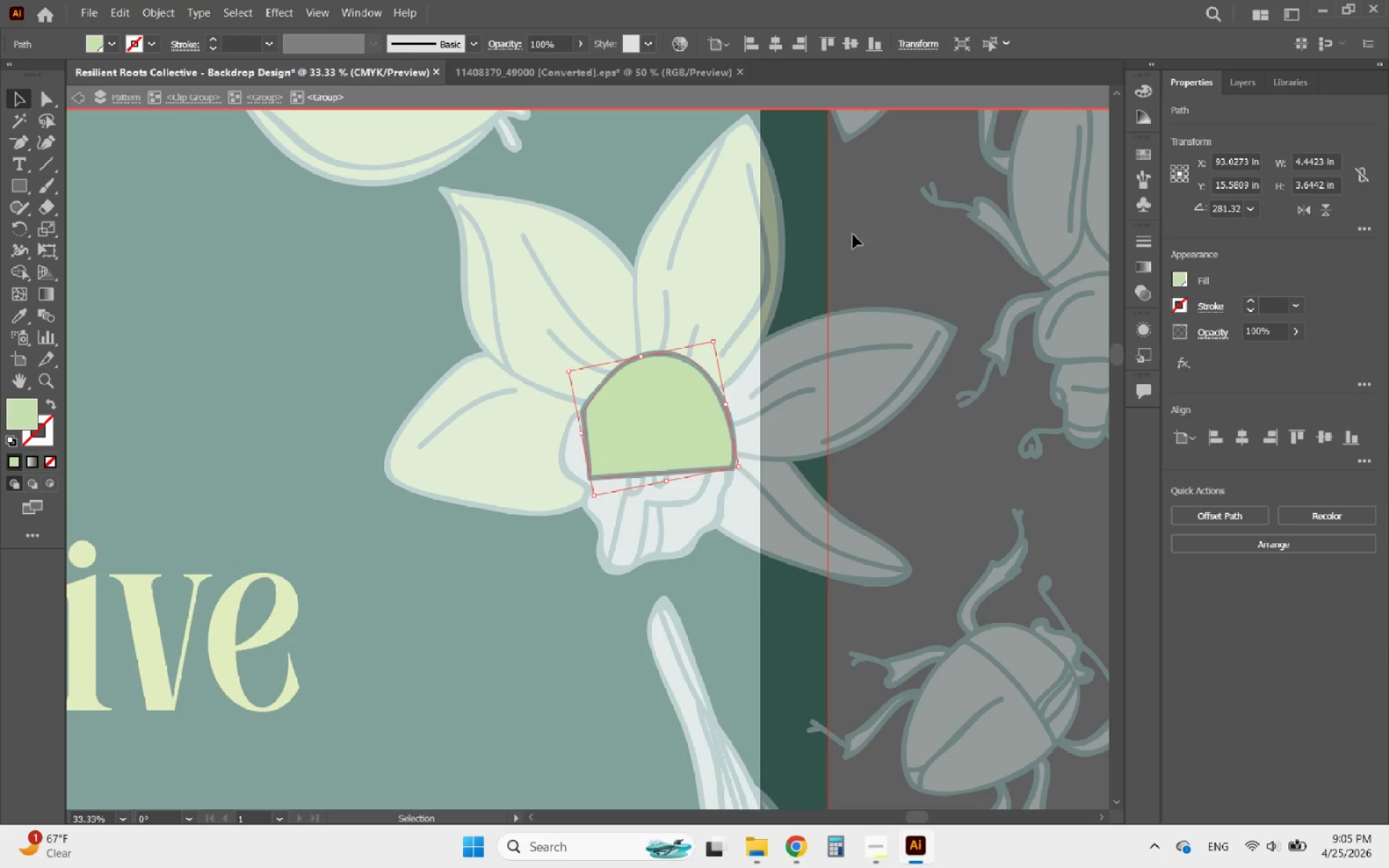 
double_click([861, 236])
 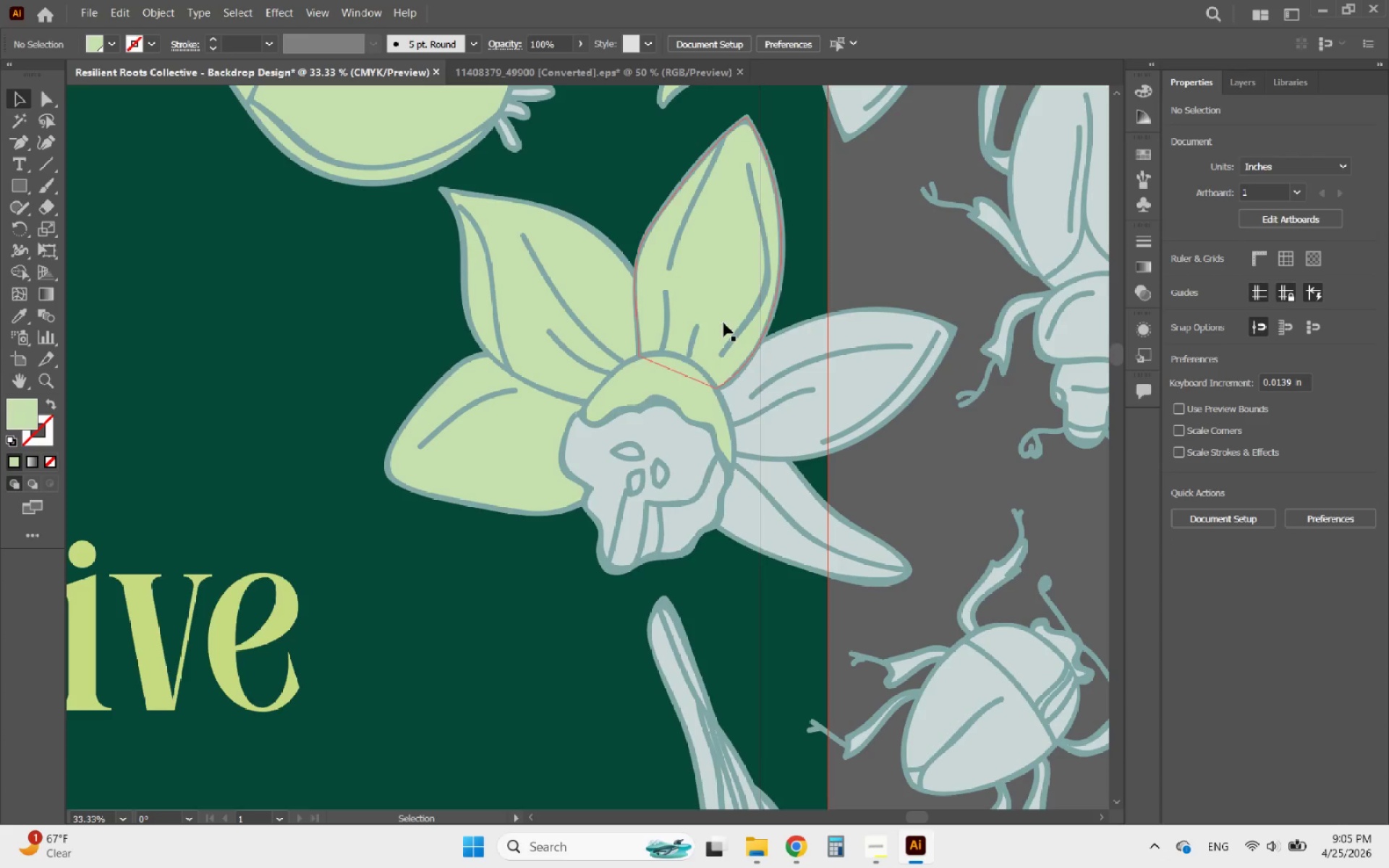 
scroll: coordinate [655, 365], scroll_direction: down, amount: 5.0
 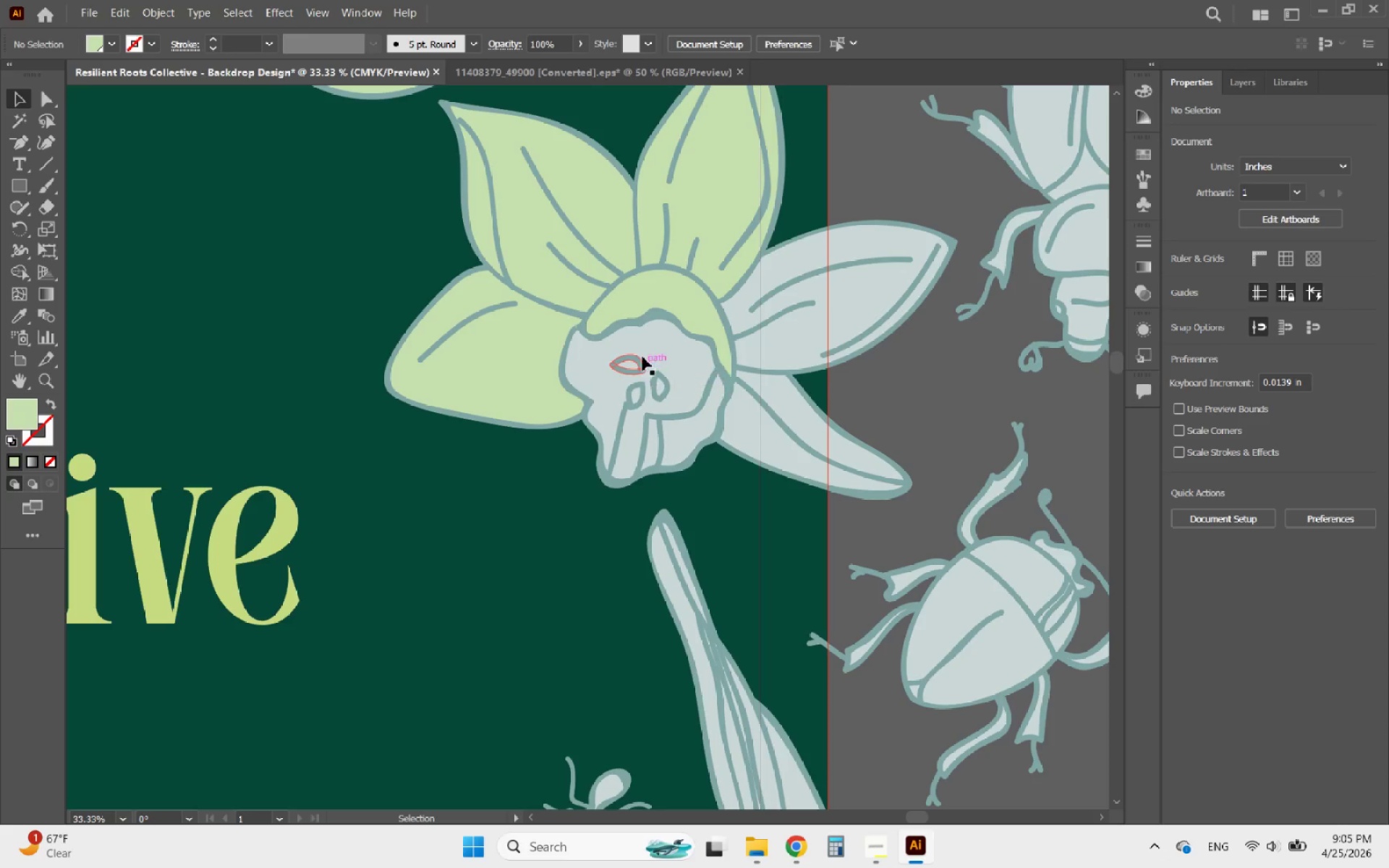 
double_click([644, 341])
 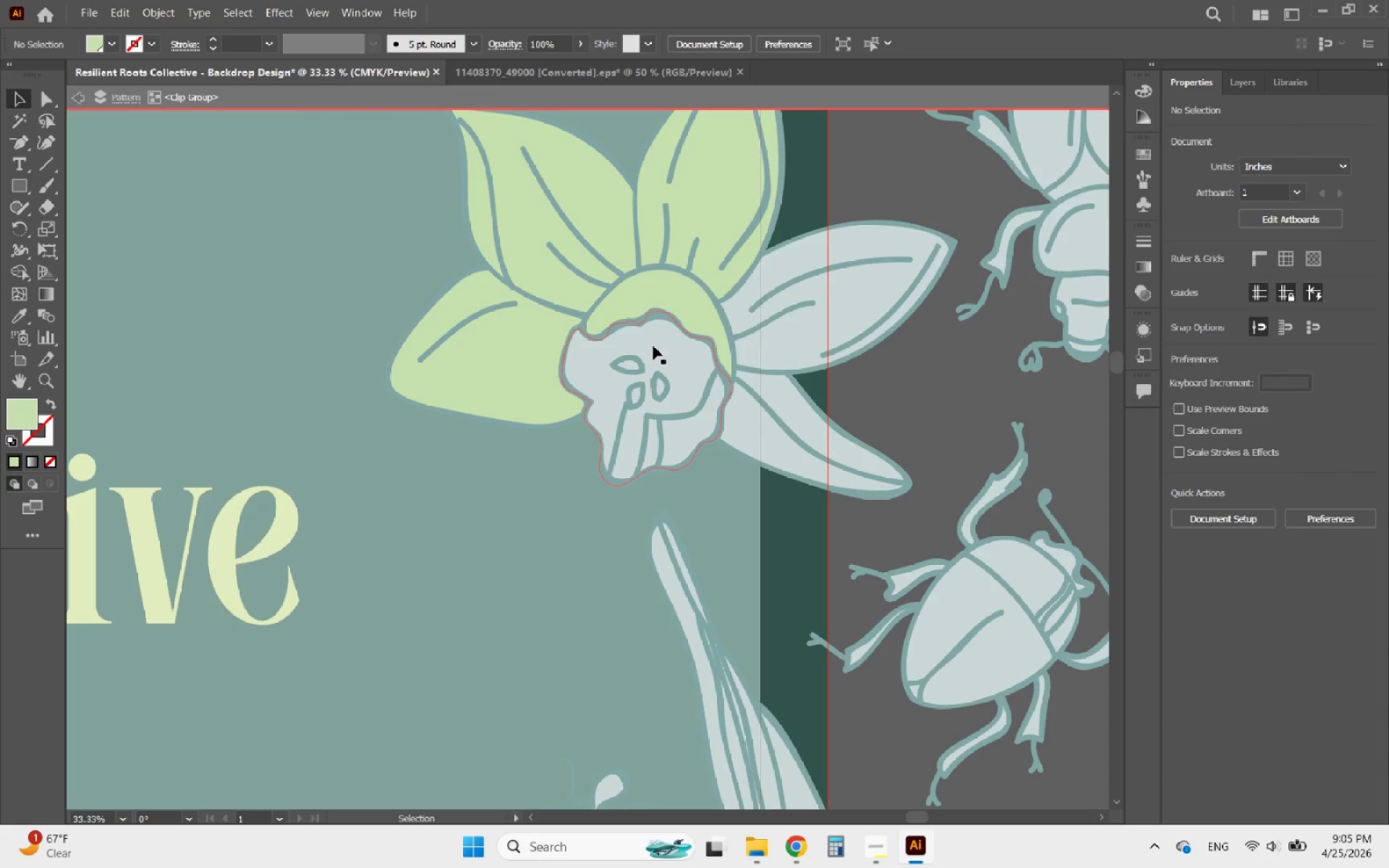 
triple_click([654, 346])
 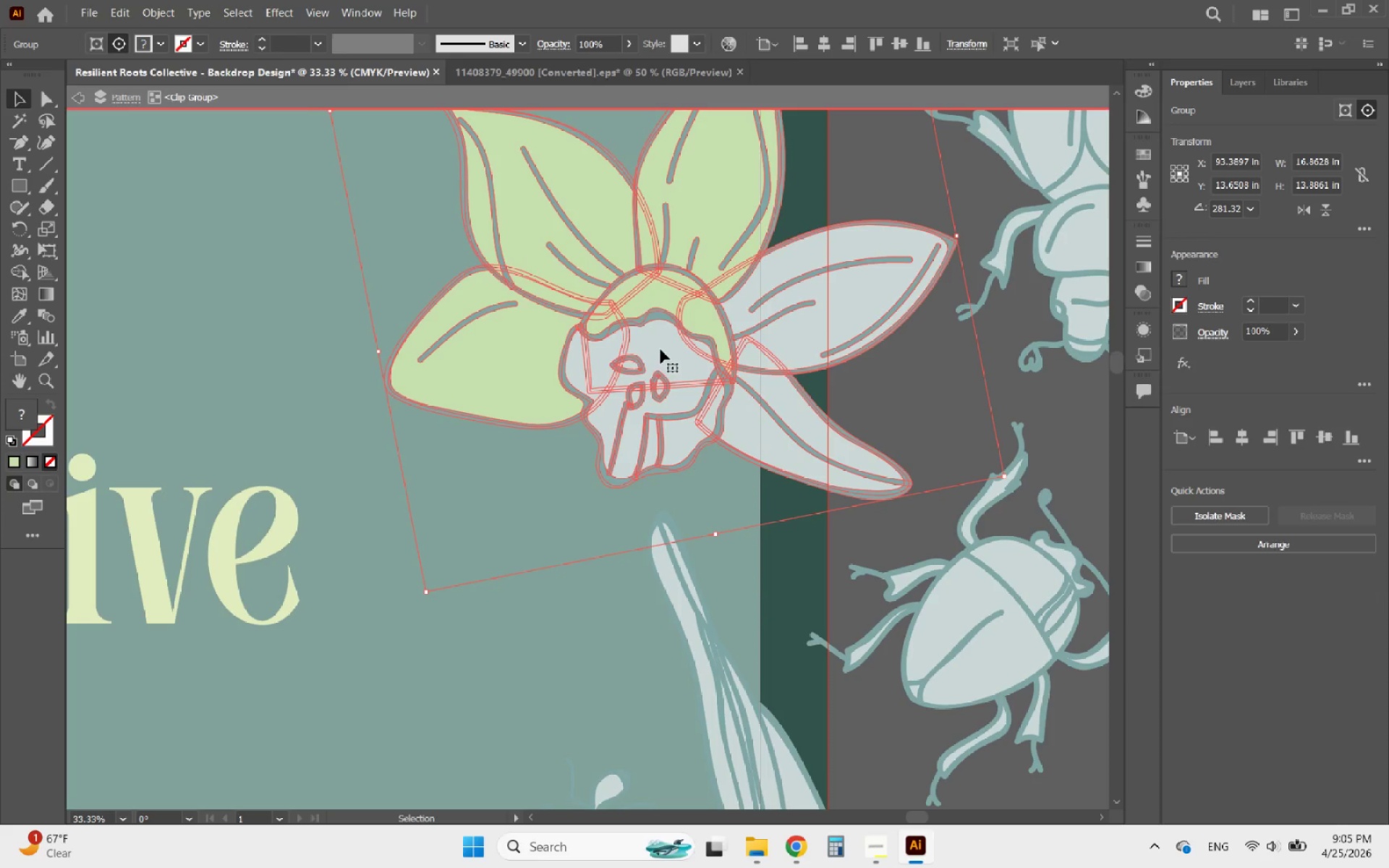 
double_click([660, 349])
 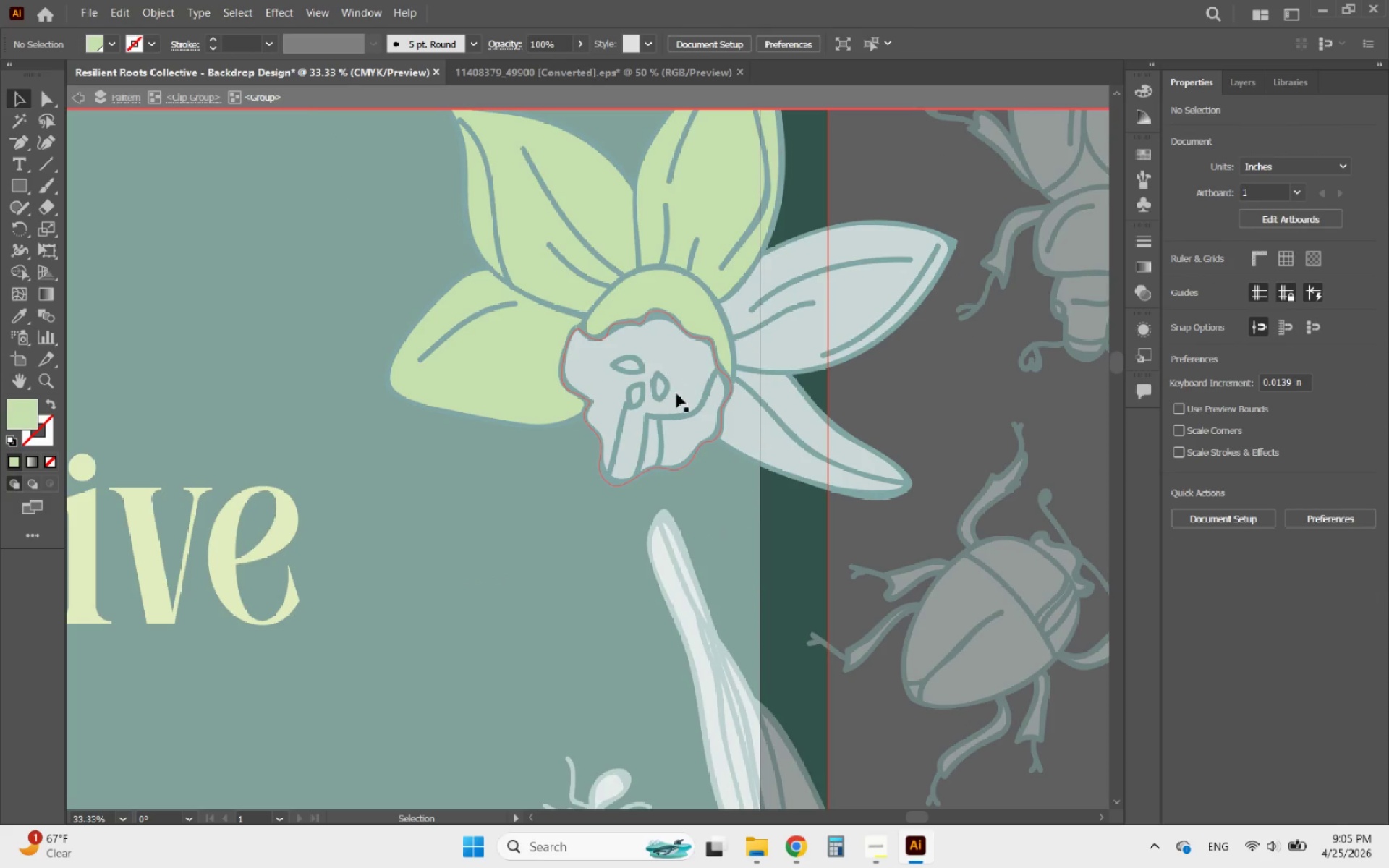 
left_click([677, 394])
 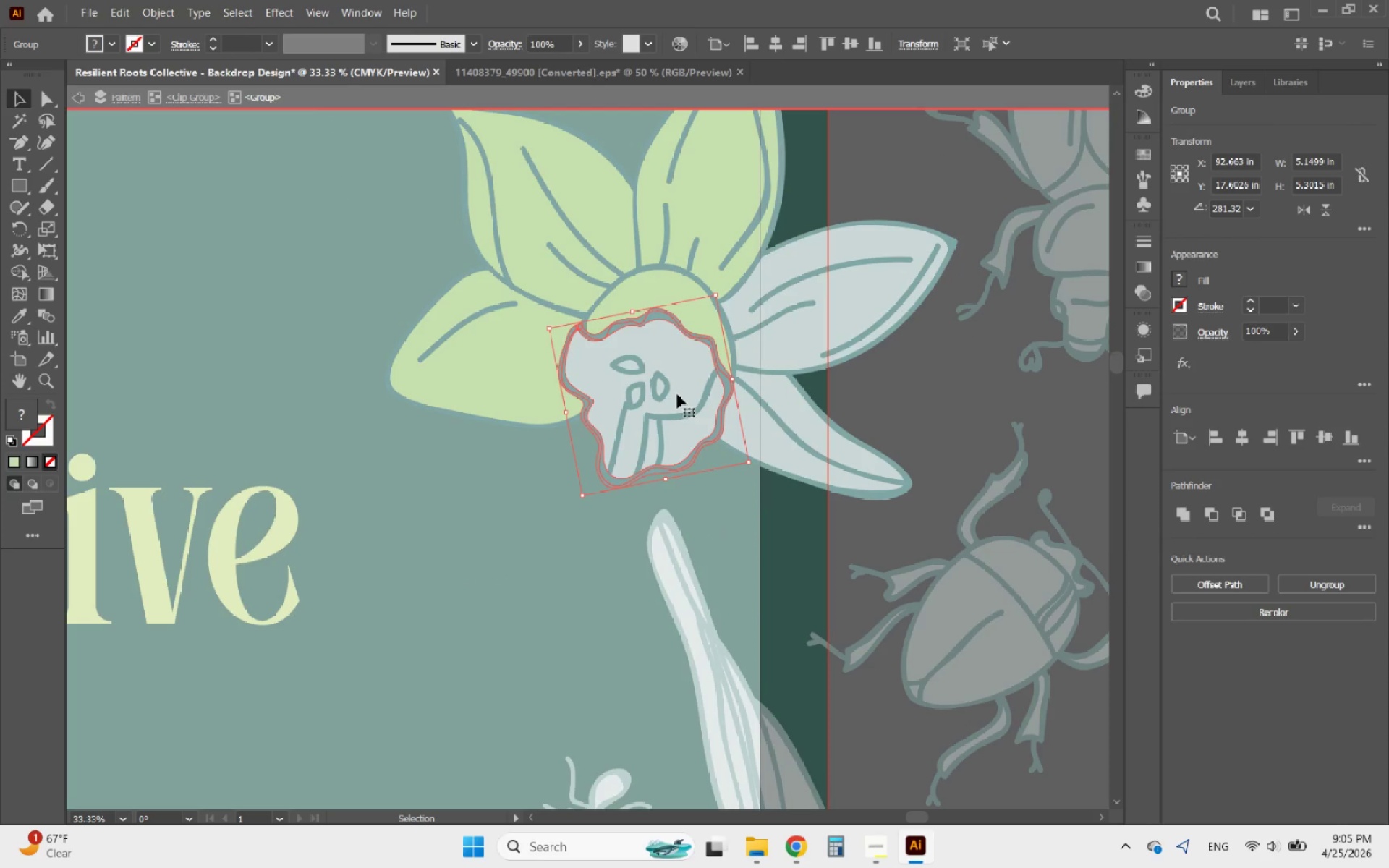 
double_click([677, 394])
 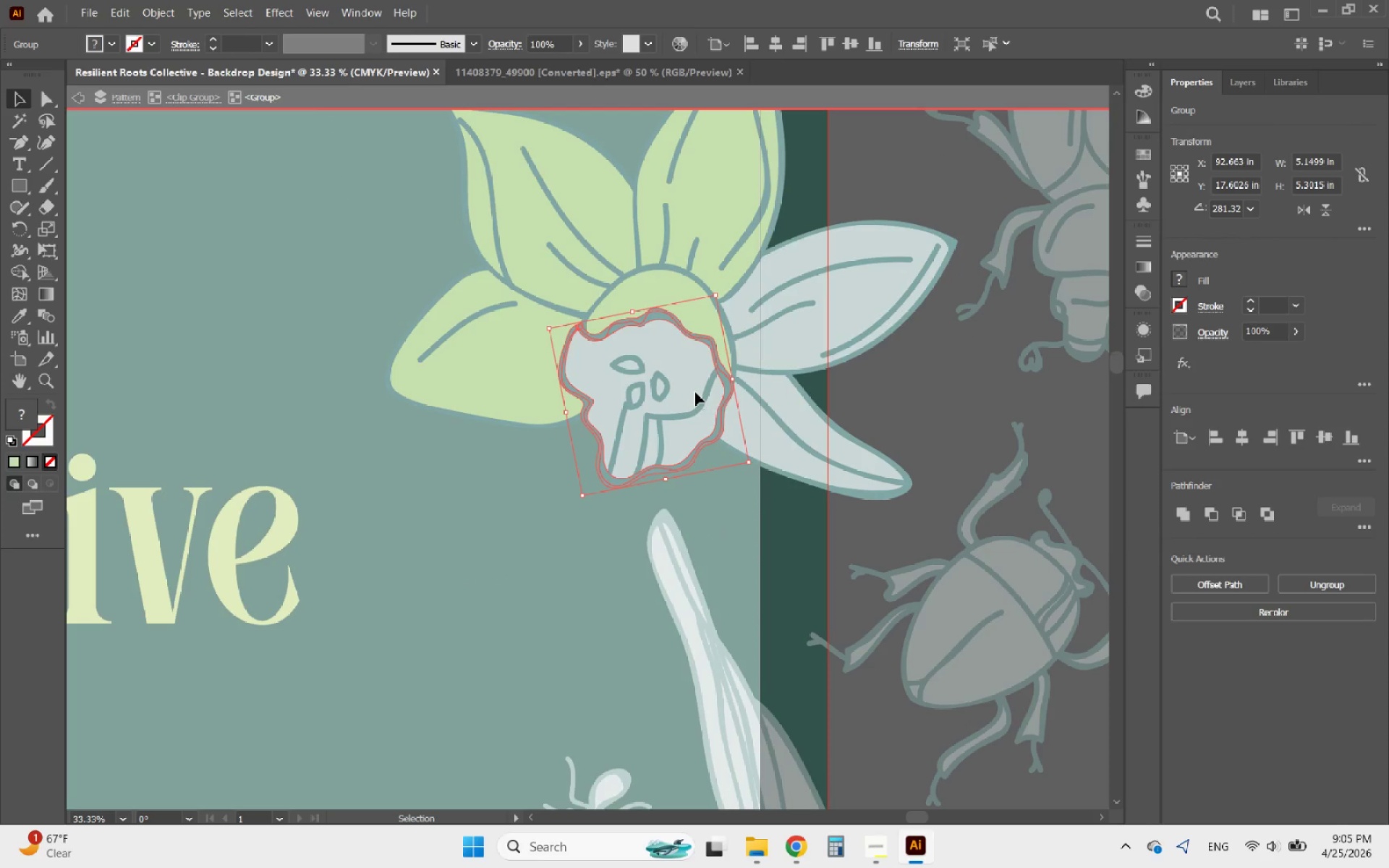 
double_click([695, 392])
 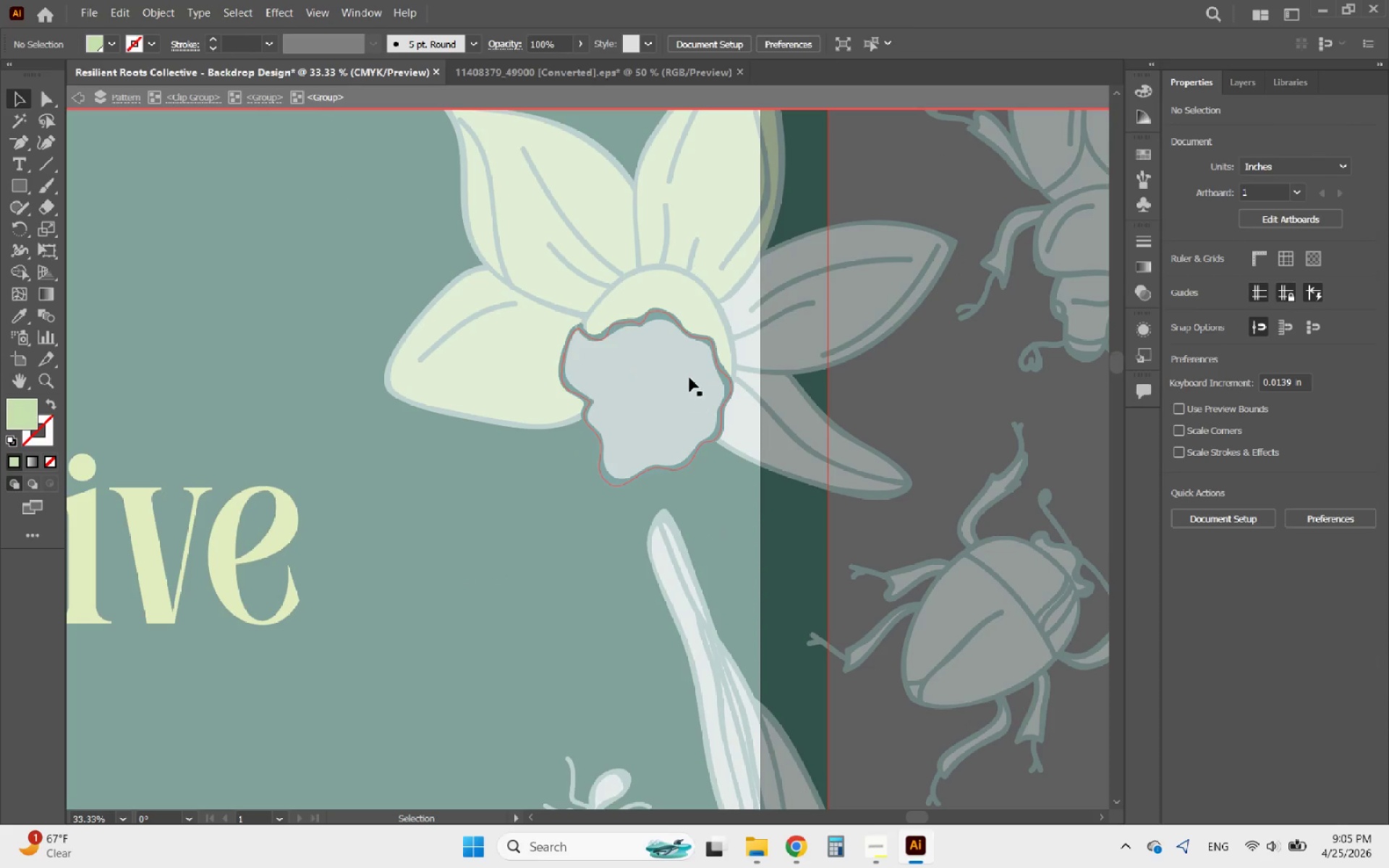 
triple_click([689, 377])
 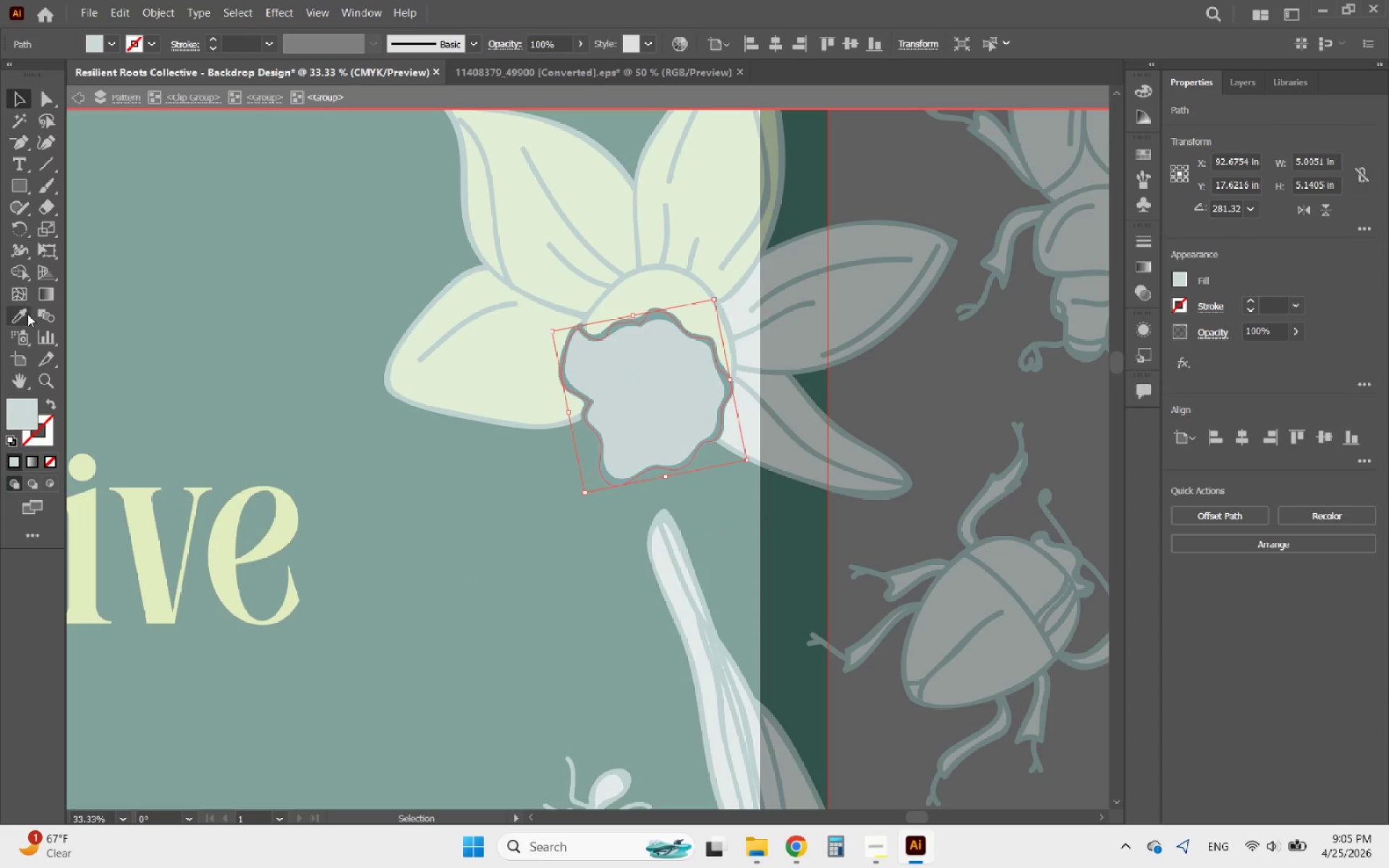 
left_click([12, 316])
 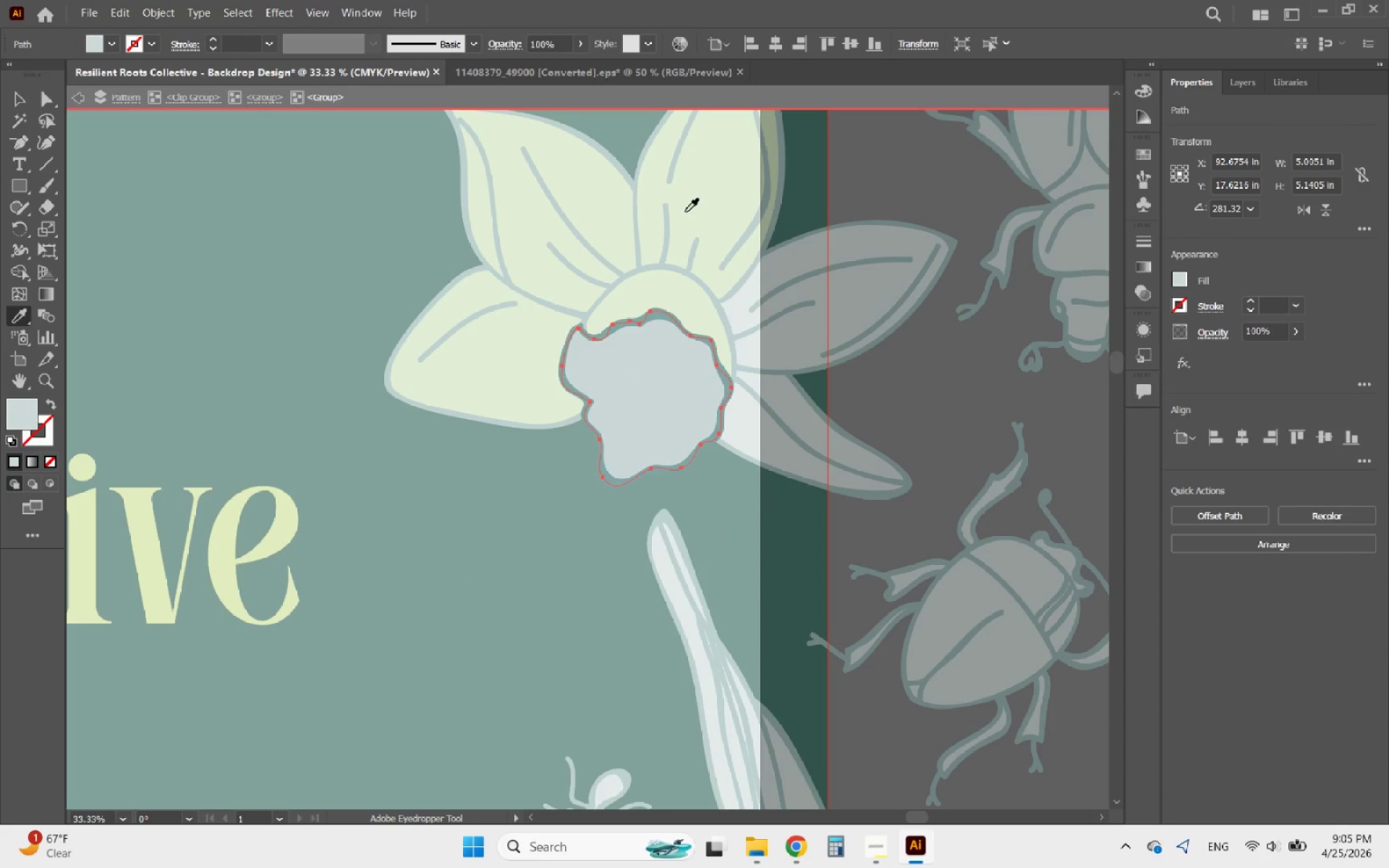 
left_click([718, 202])
 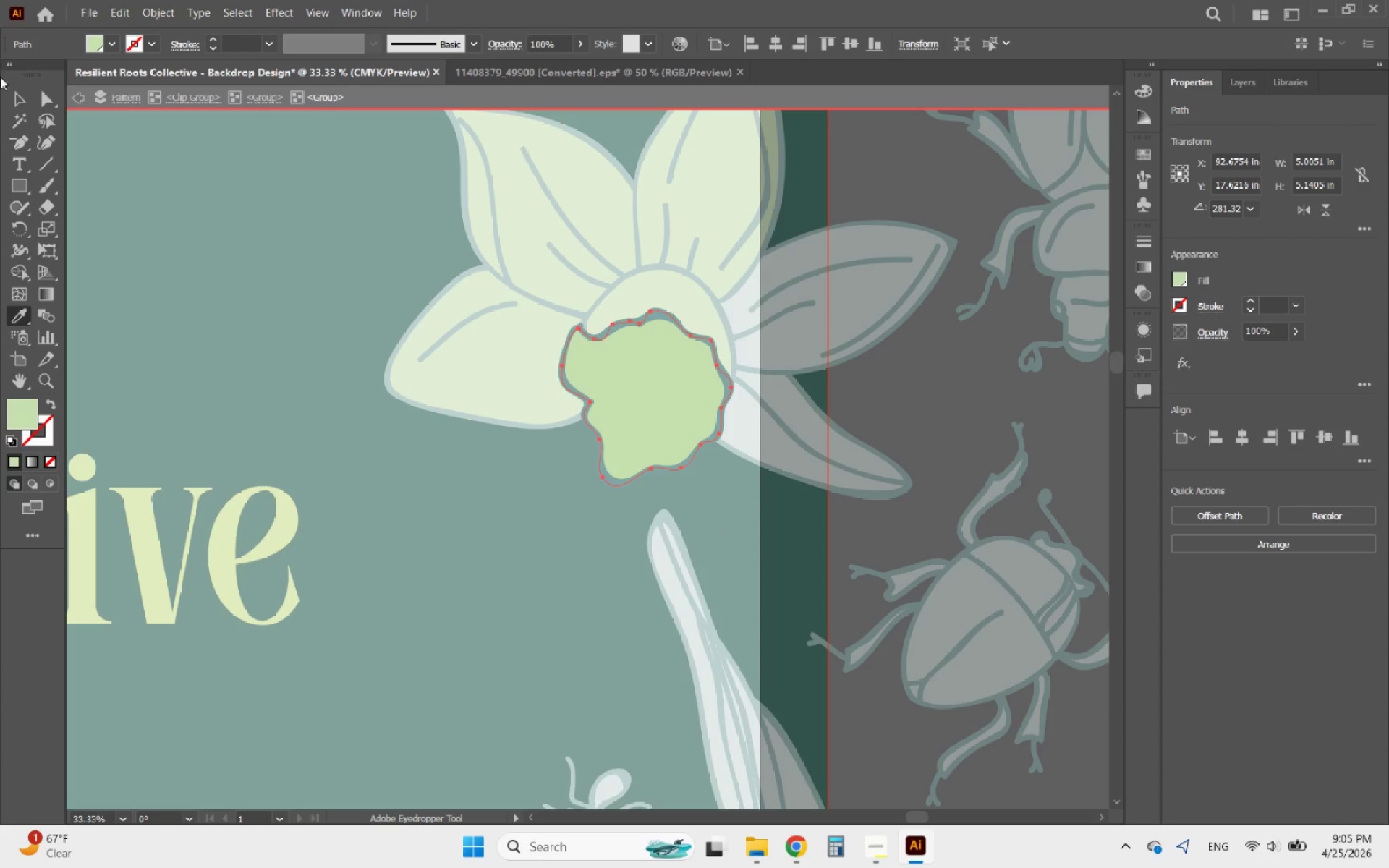 
left_click([24, 95])
 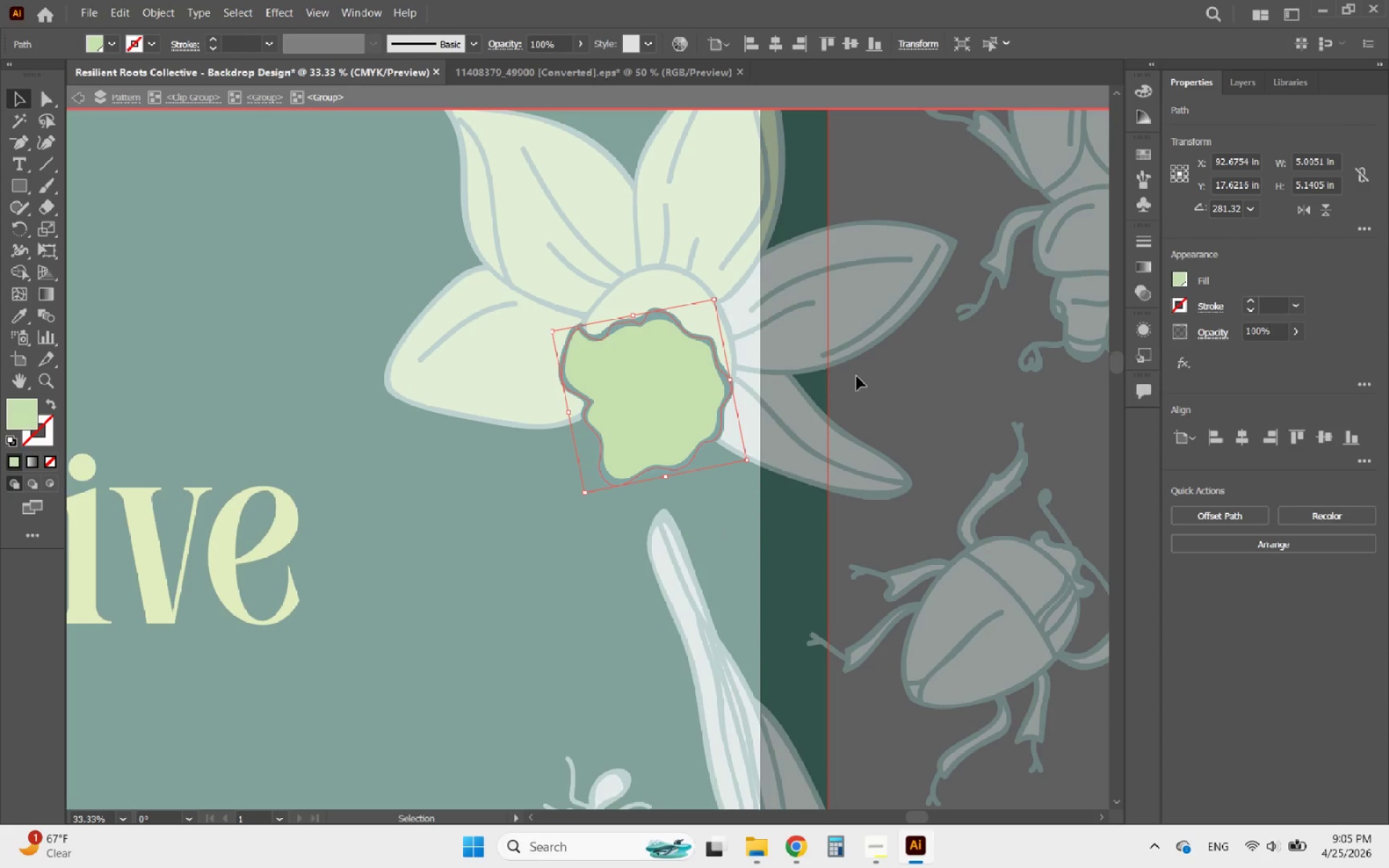 
double_click([862, 376])
 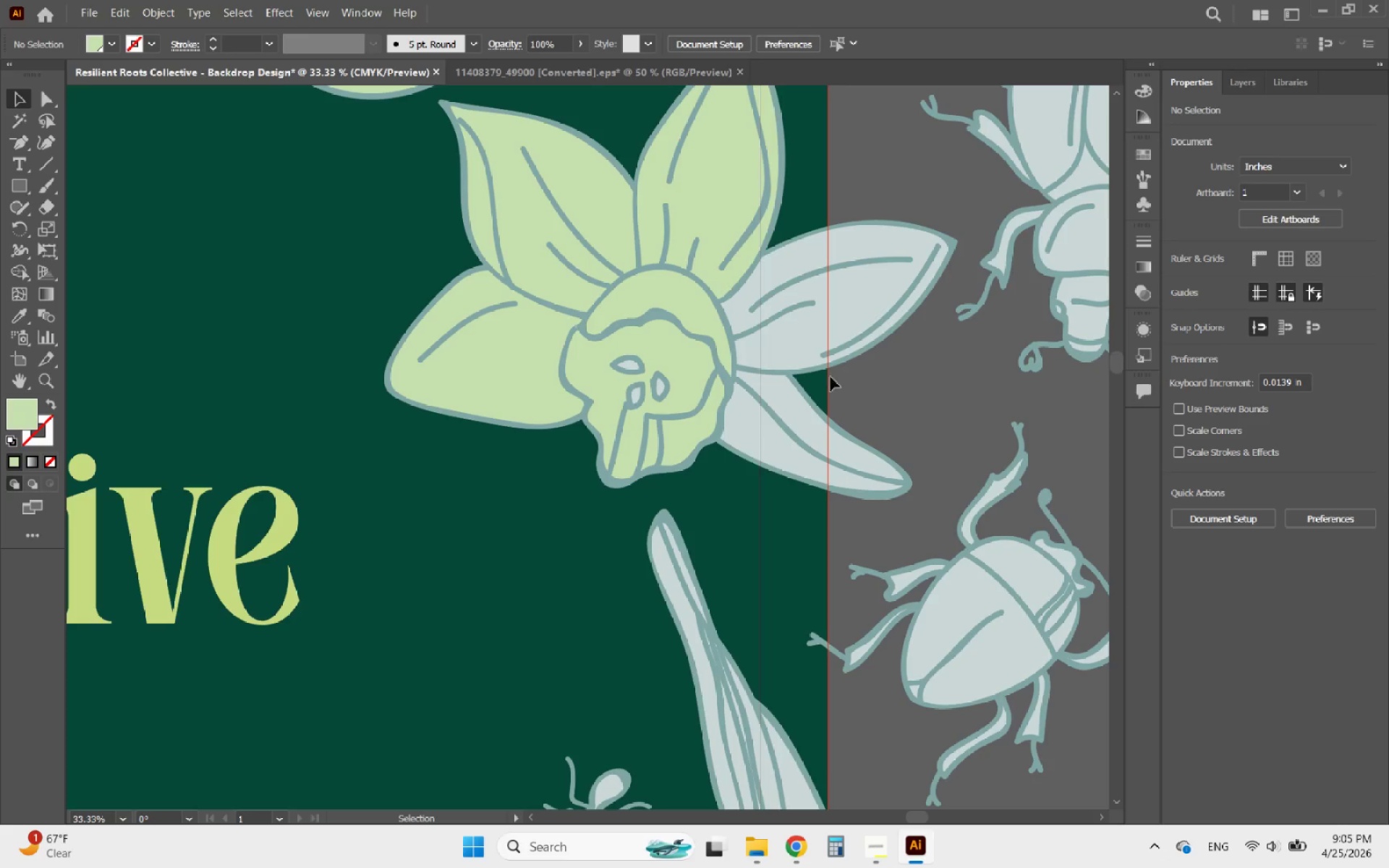 
key(Alt+AltLeft)
 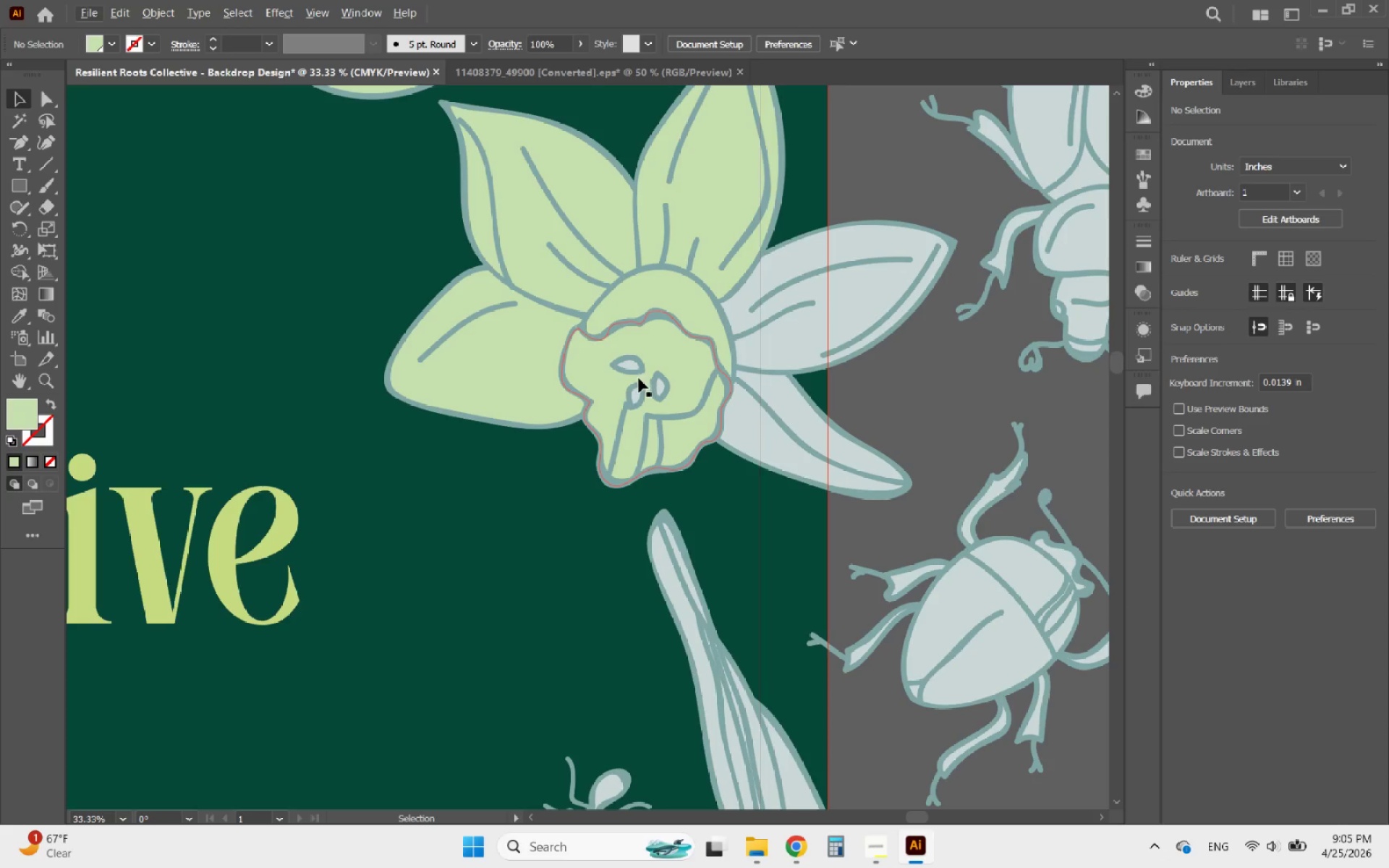 
hold_key(key=AltLeft, duration=1.08)
 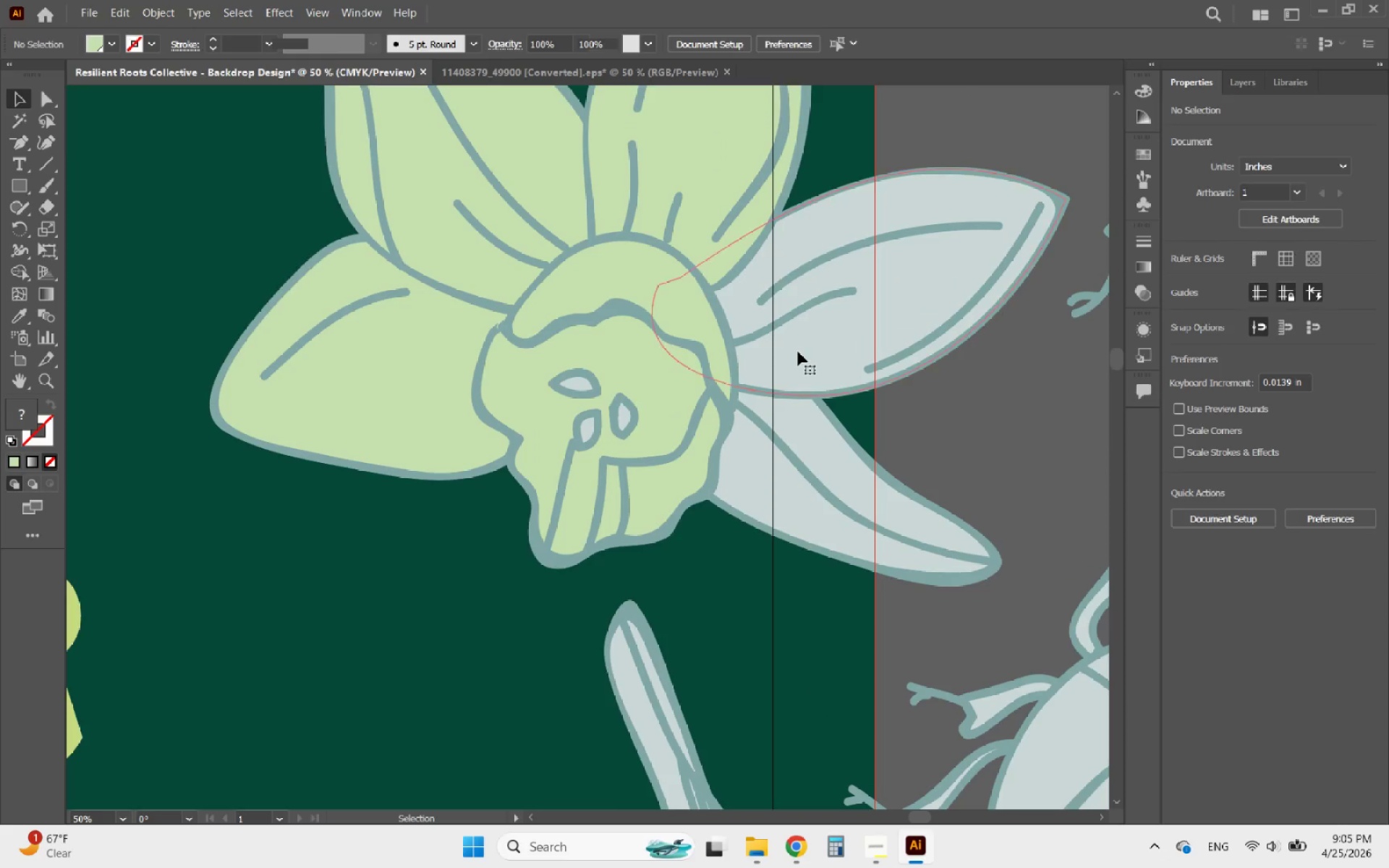 
left_click([798, 352])
 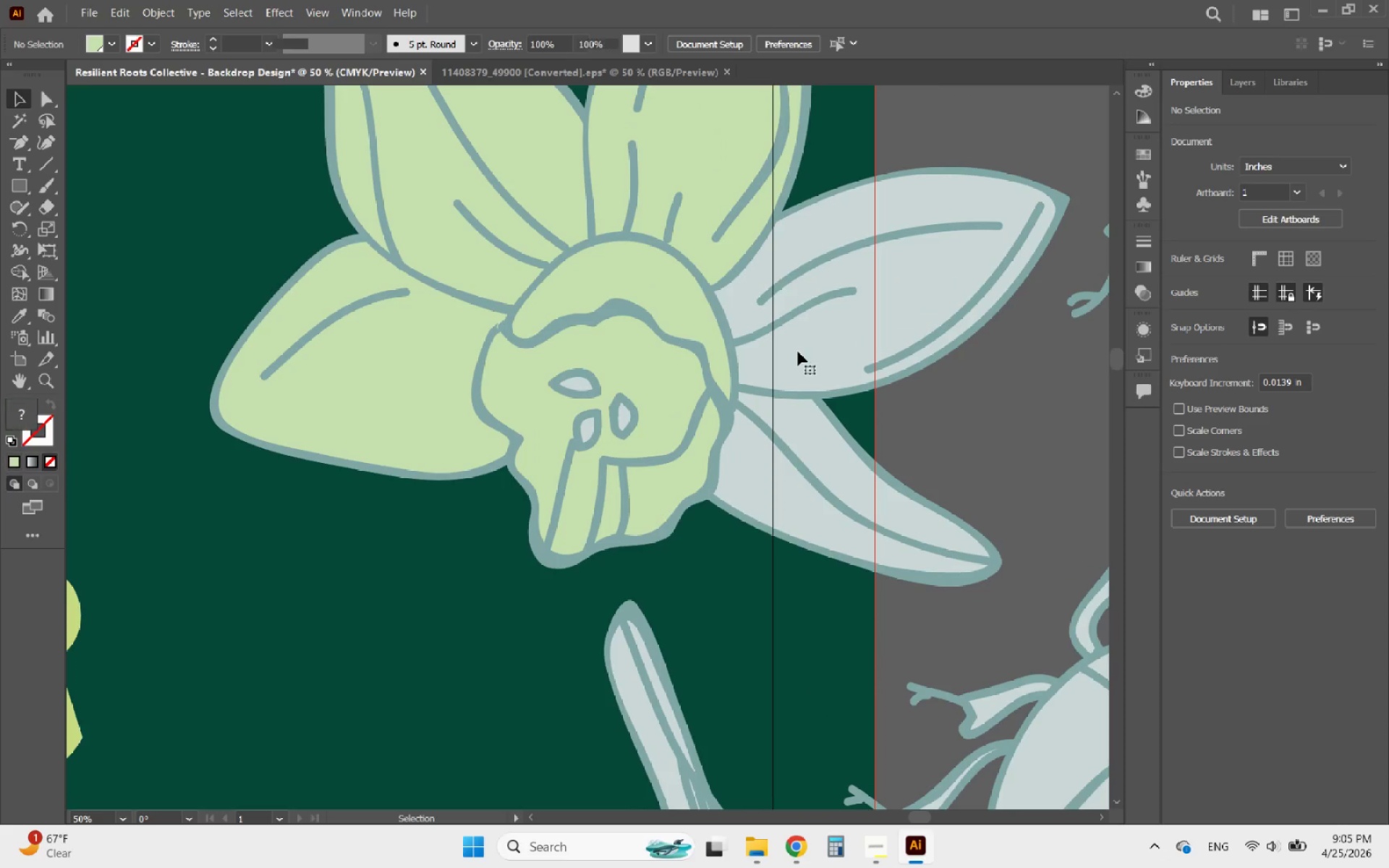 
scroll: coordinate [798, 352], scroll_direction: up, amount: 1.0
 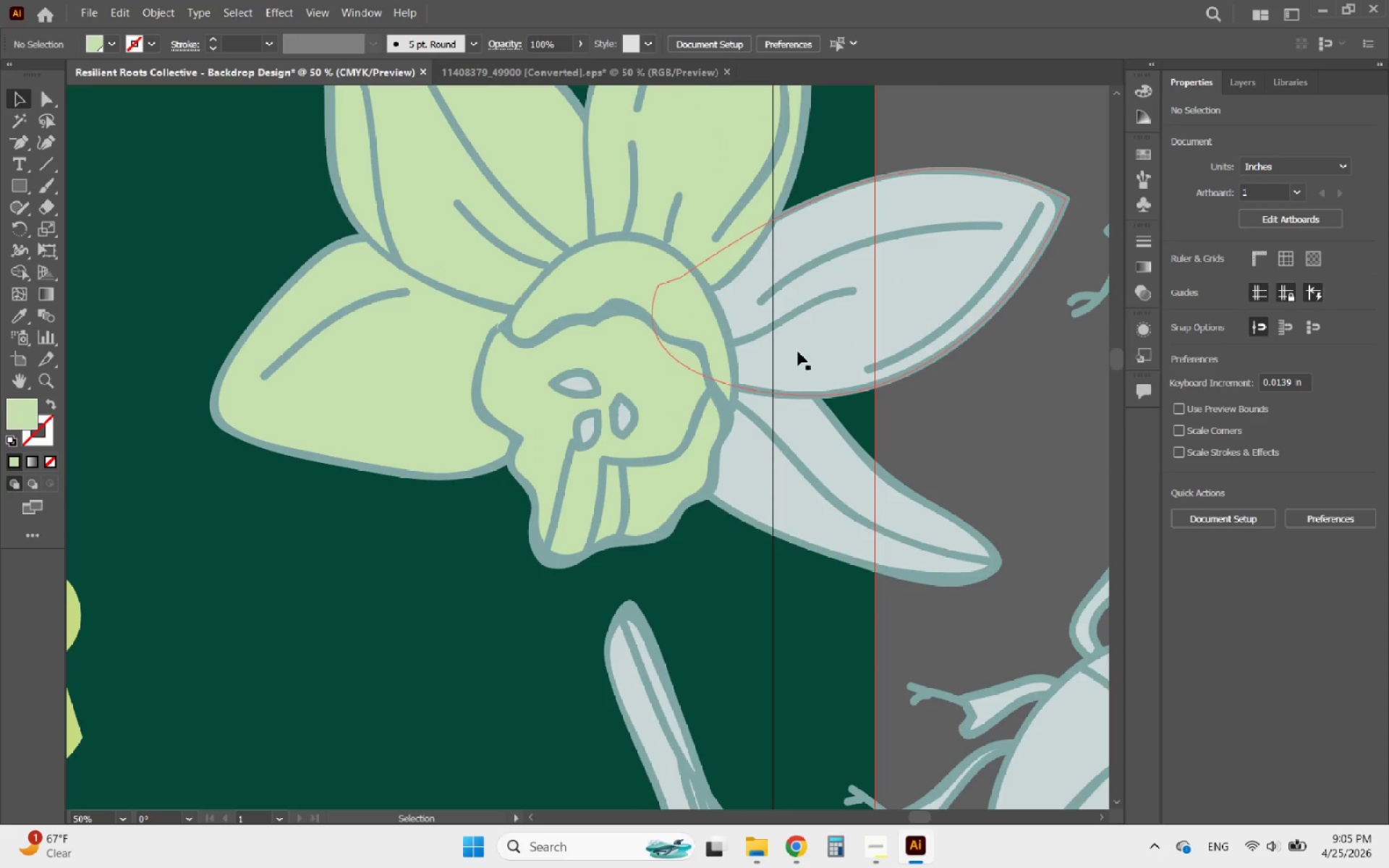 
double_click([798, 352])
 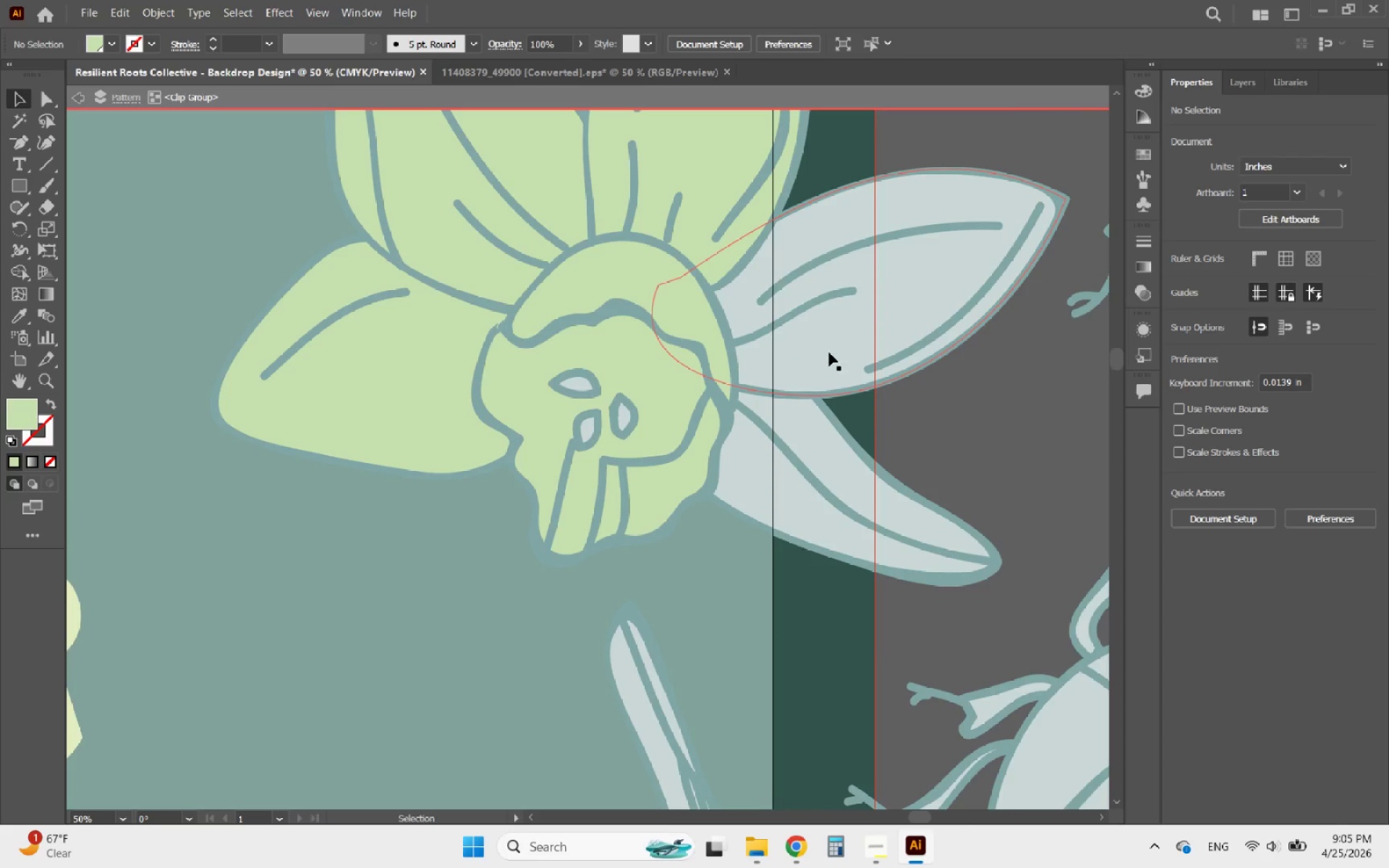 
double_click([829, 352])
 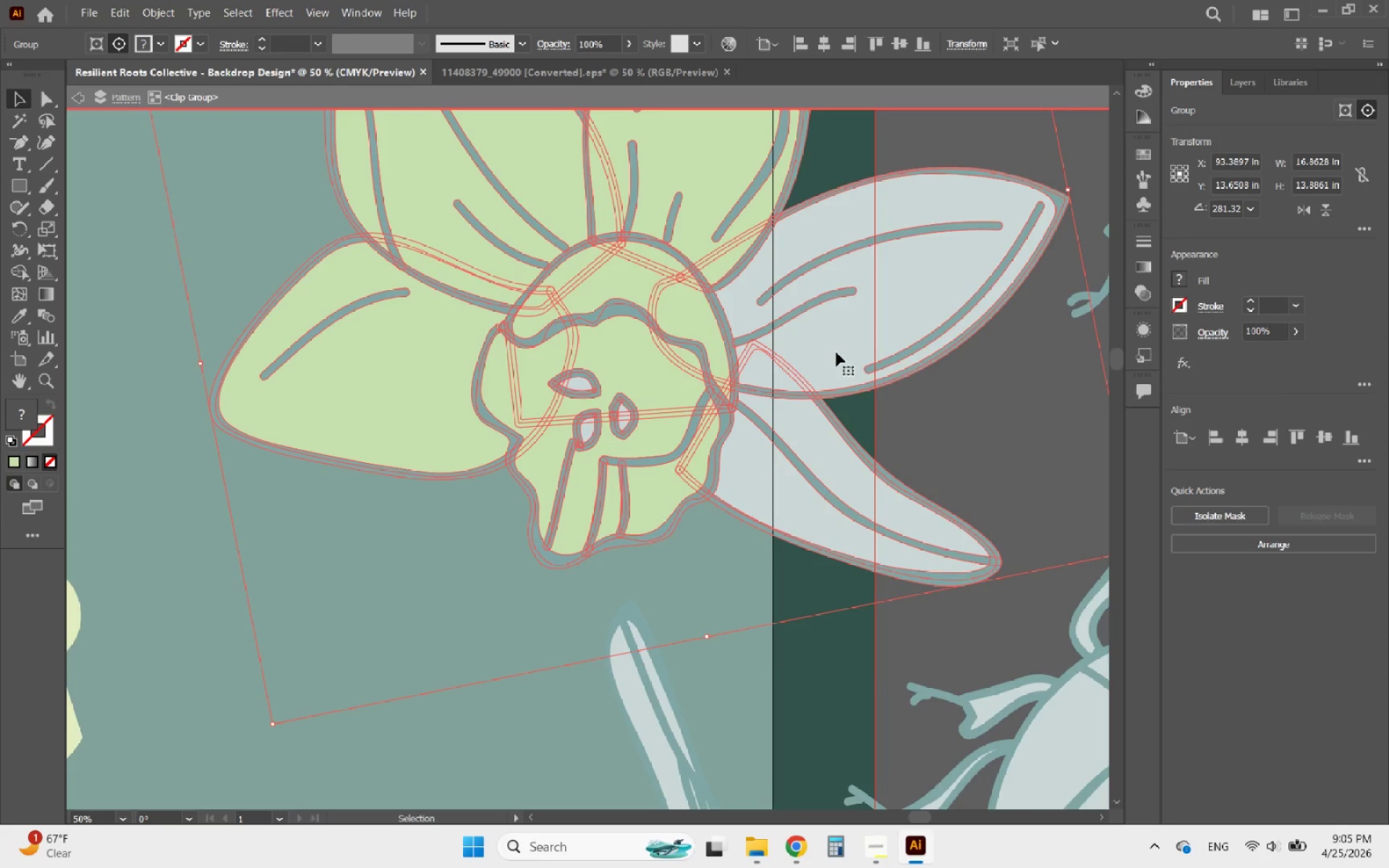 
triple_click([846, 351])
 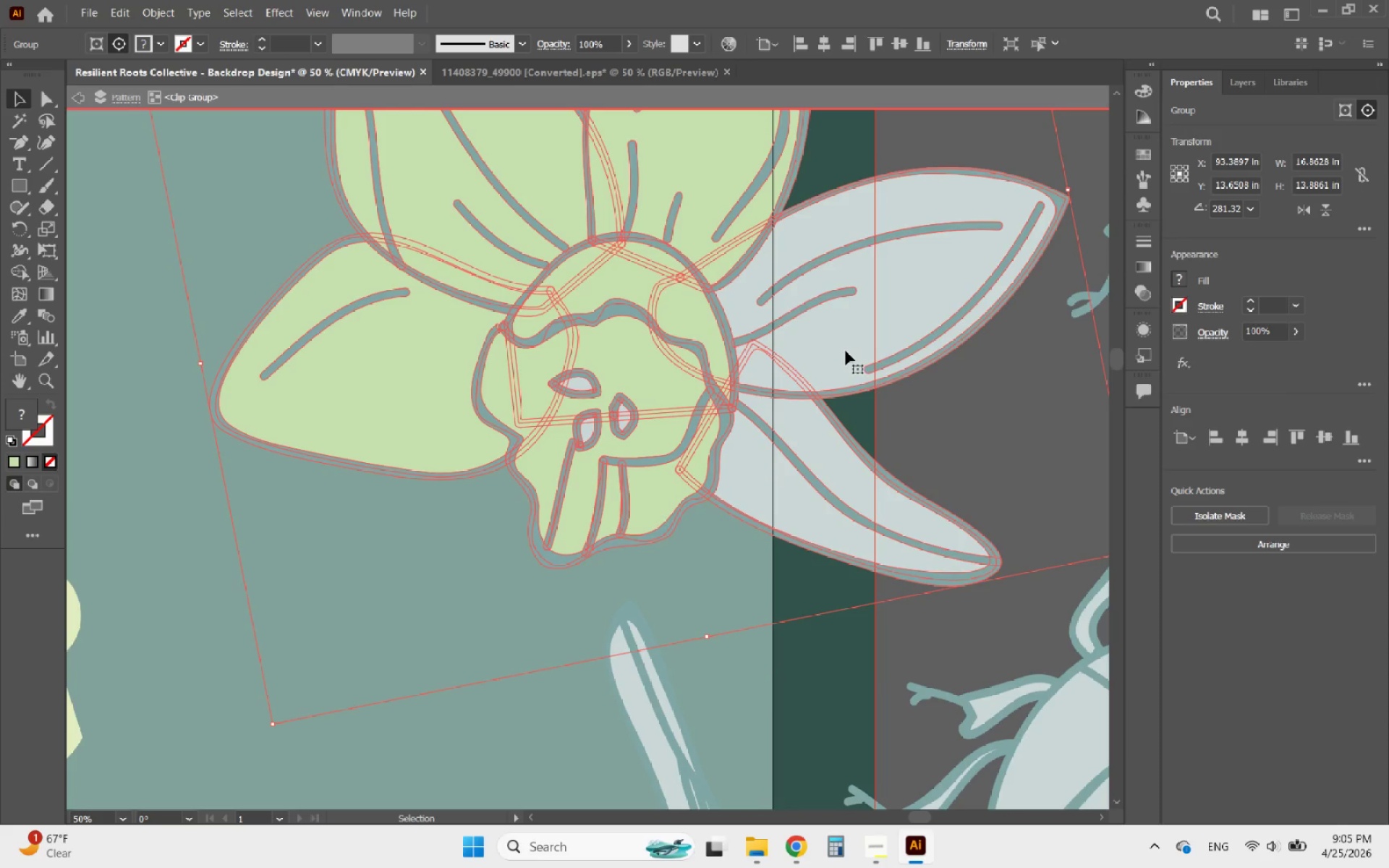 
triple_click([846, 351])
 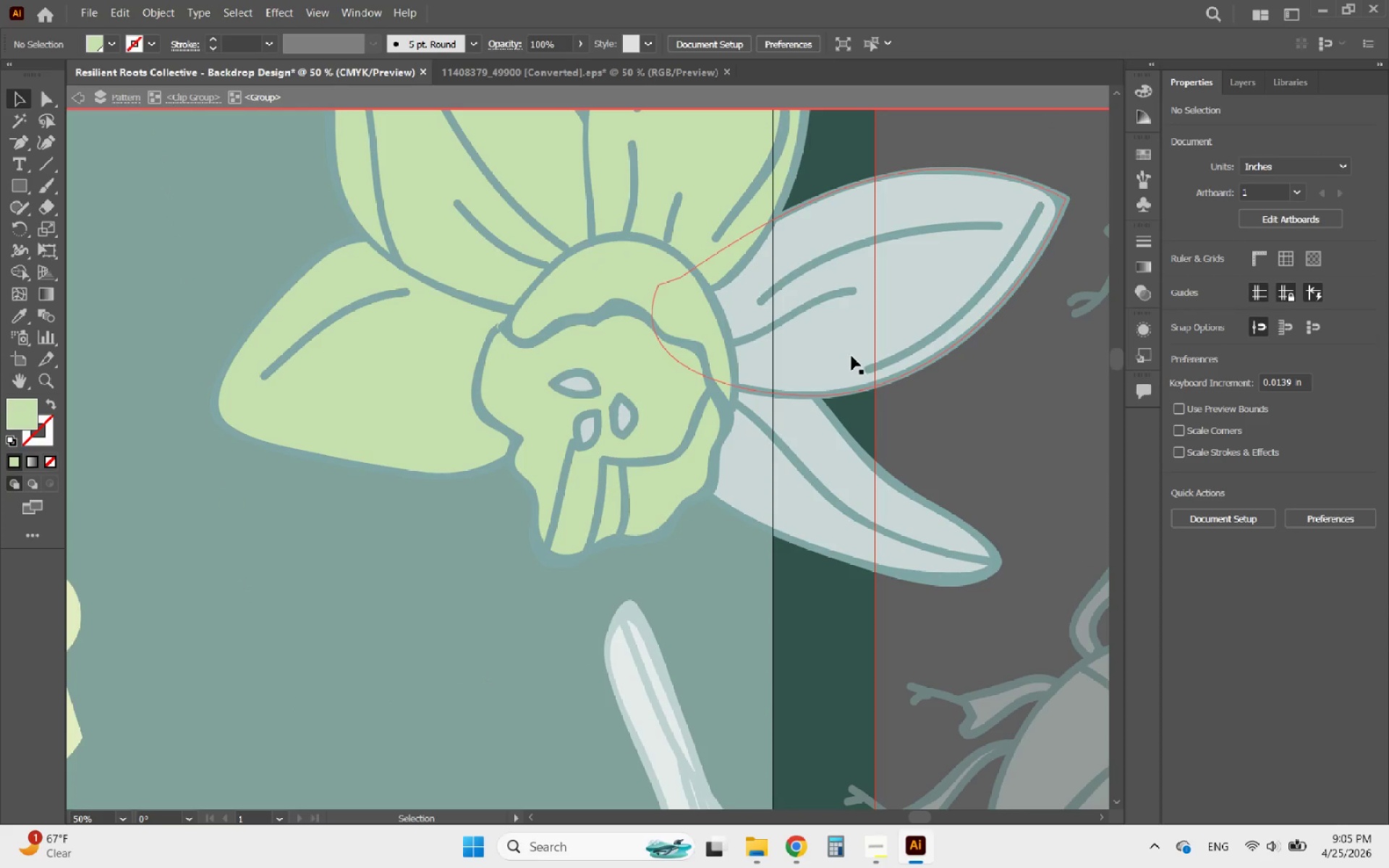 
left_click([851, 356])
 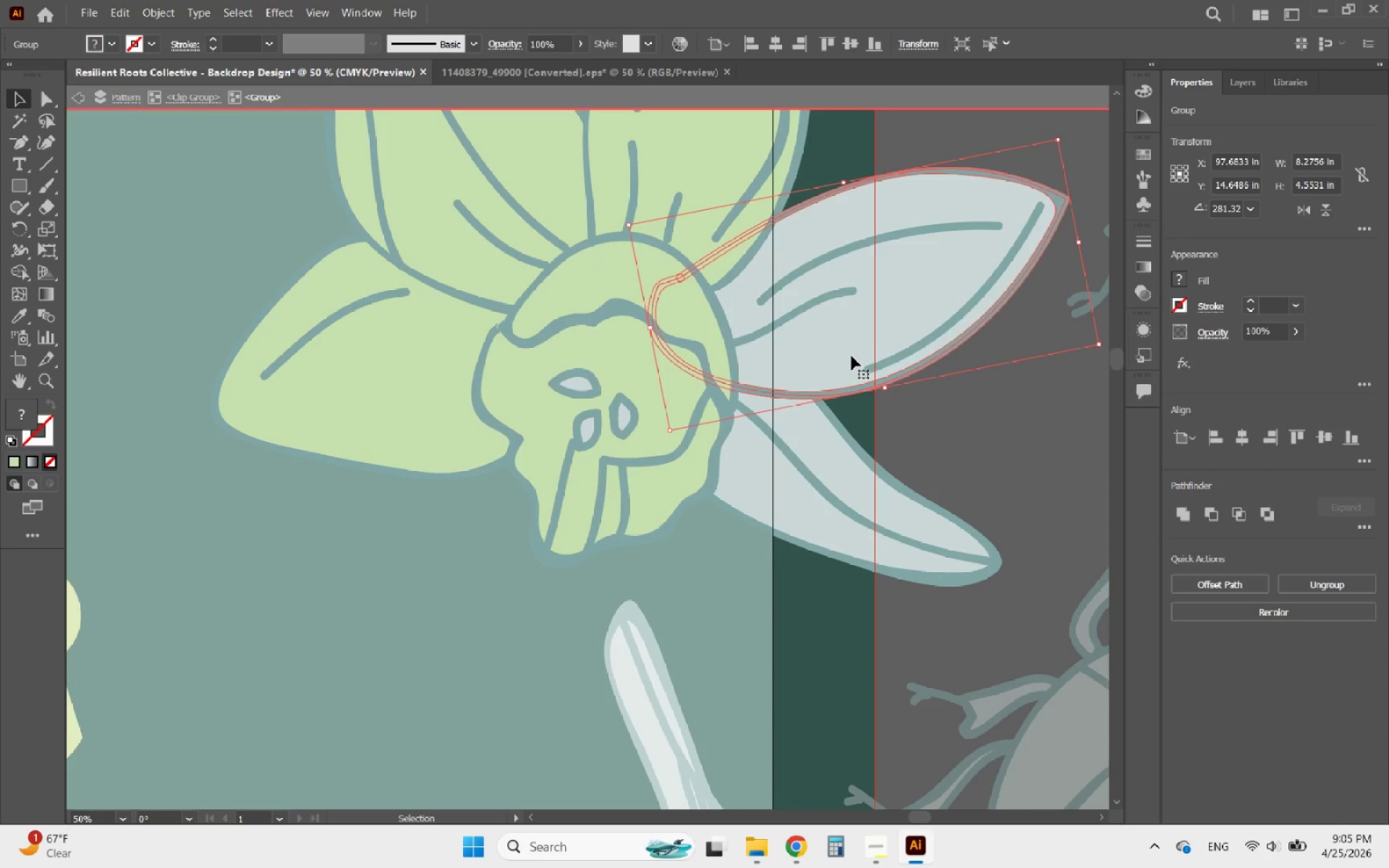 
wait(6.48)
 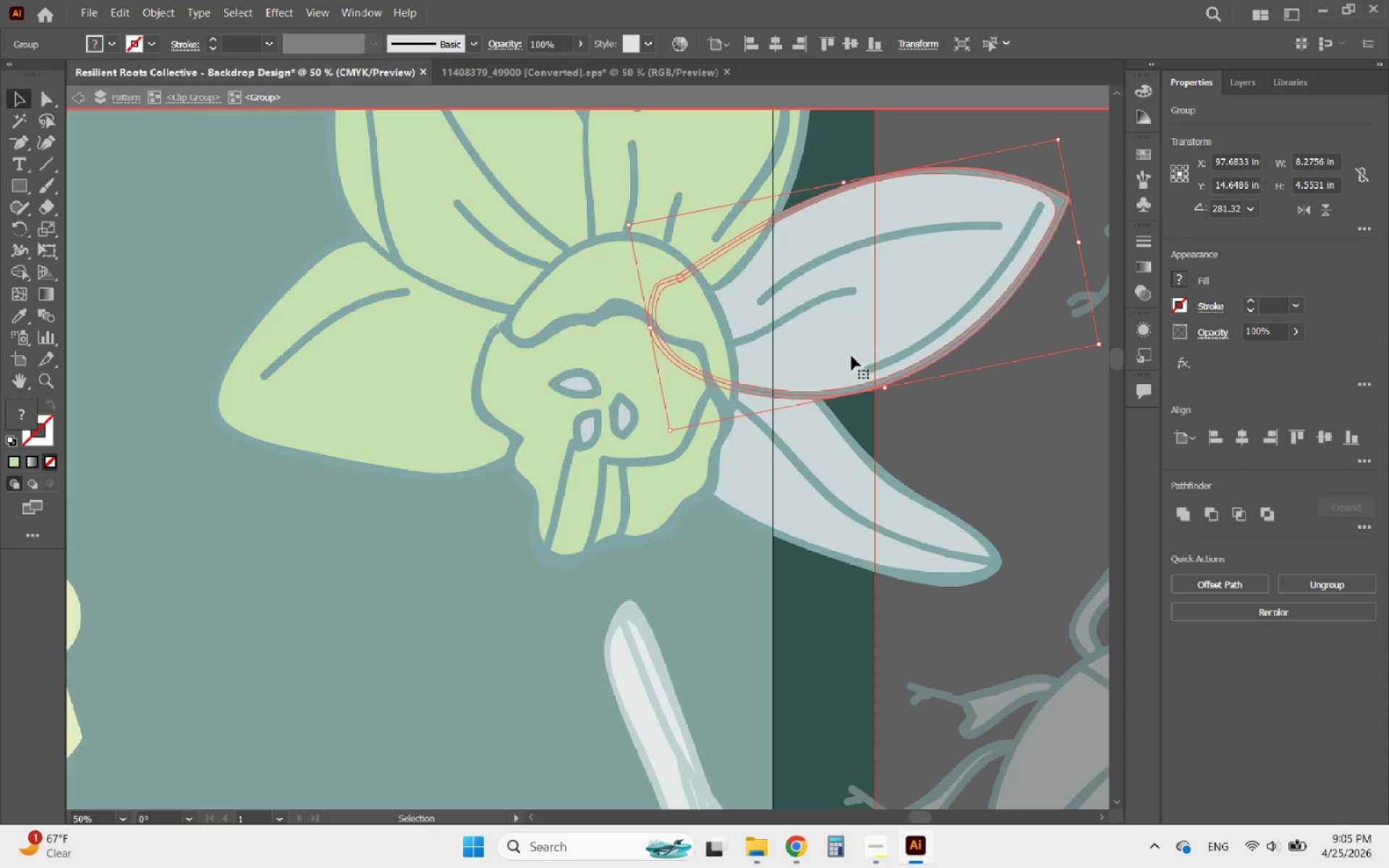 
double_click([839, 339])
 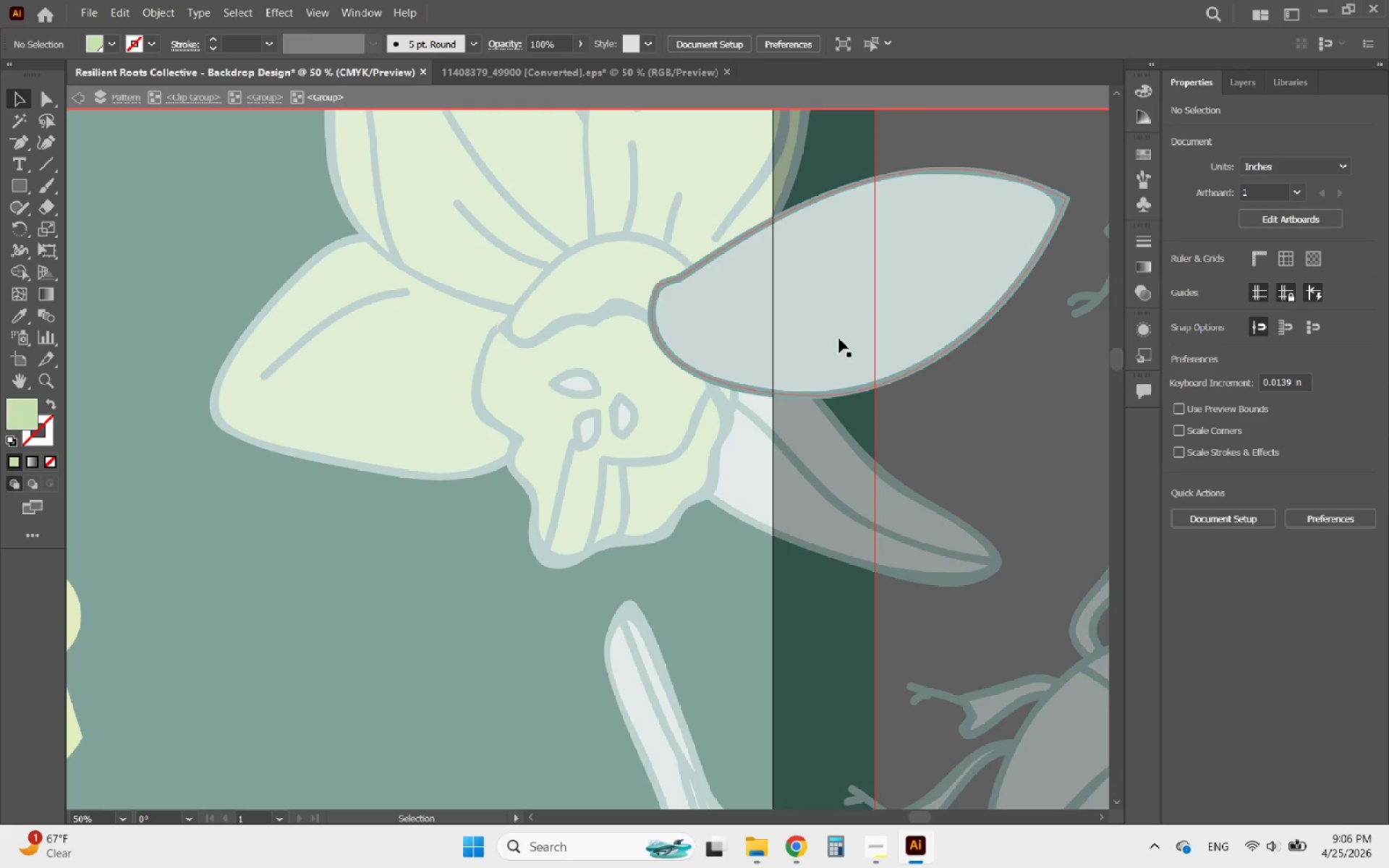 
double_click([839, 339])
 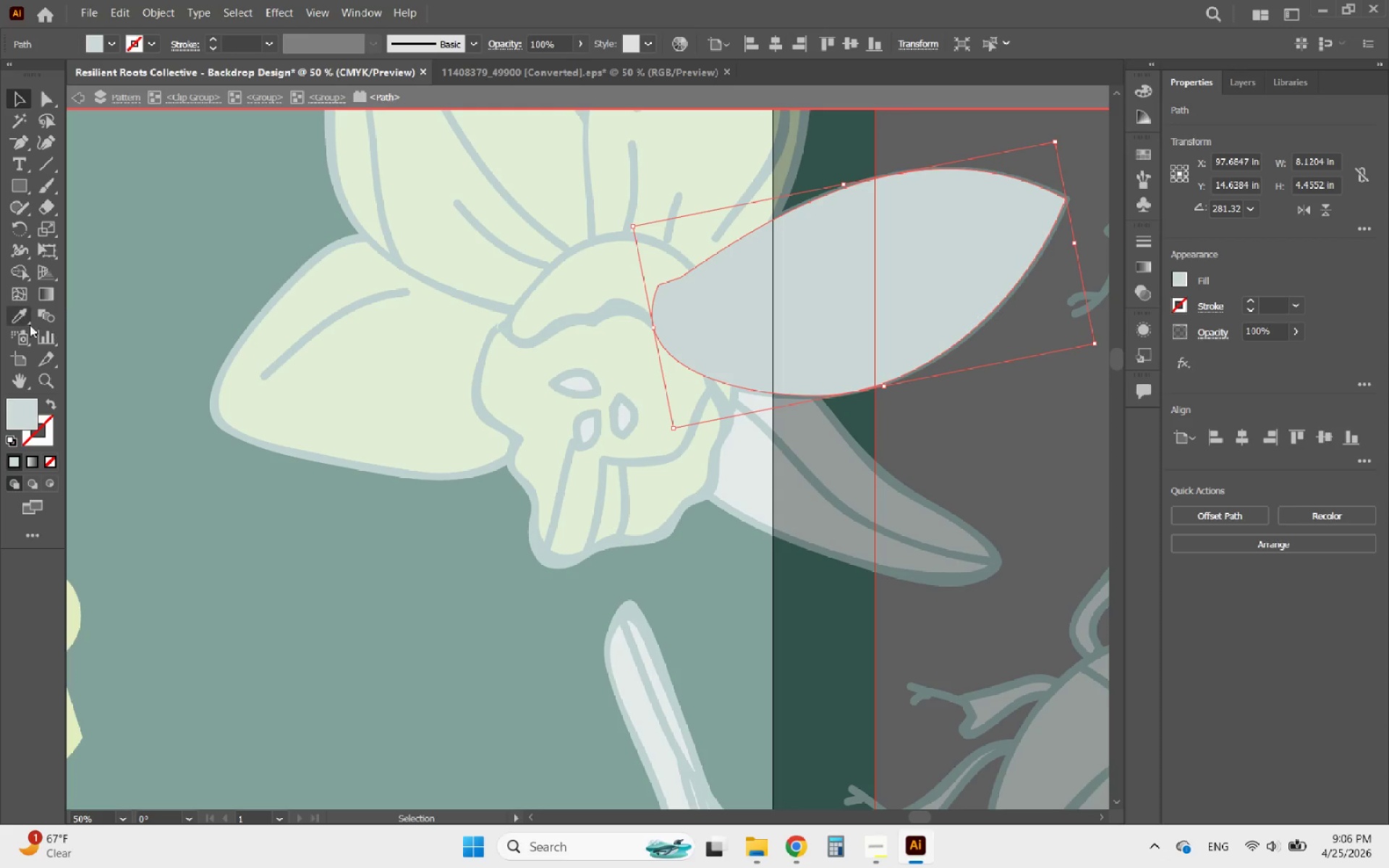 
left_click([24, 317])
 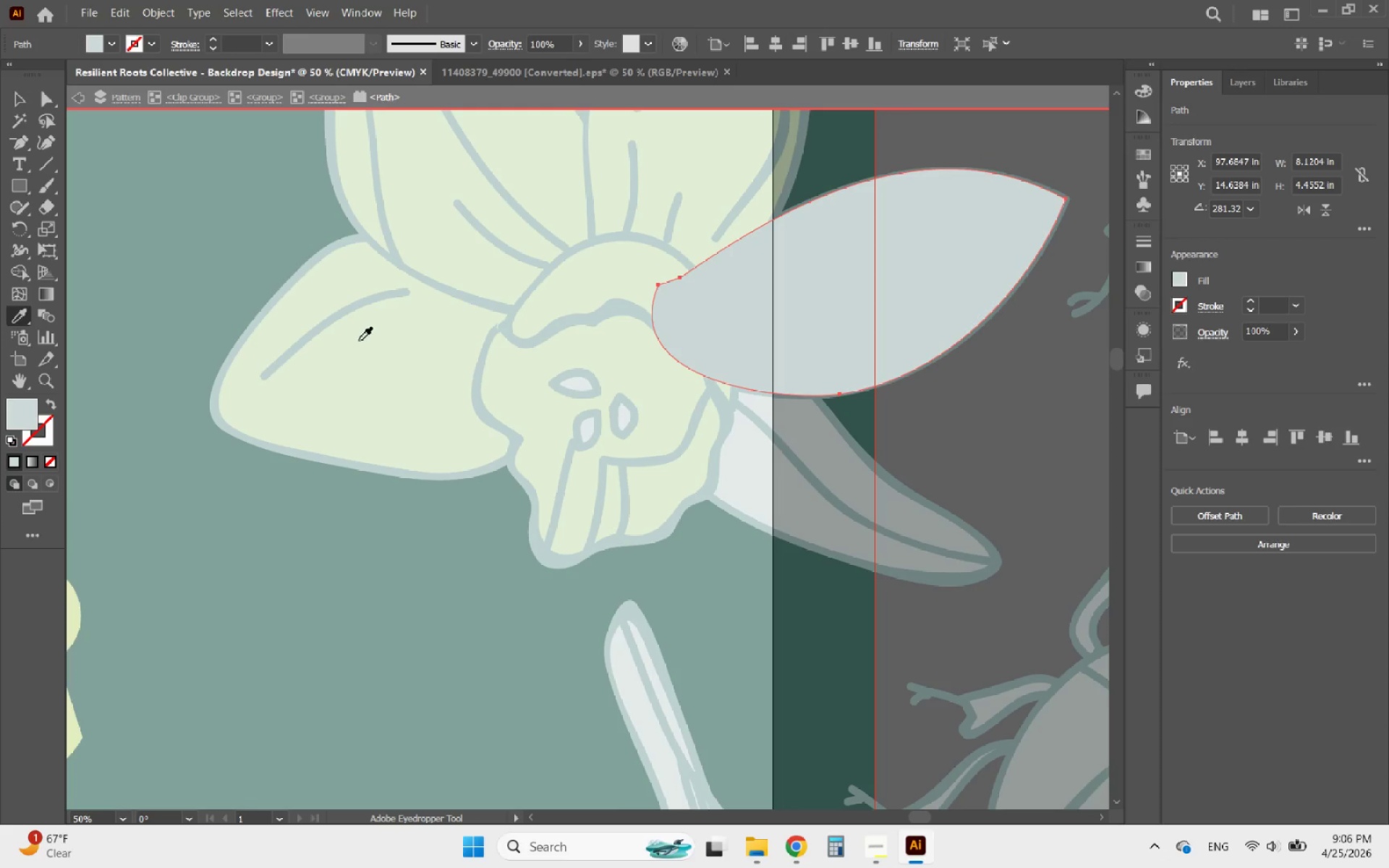 
left_click([390, 354])
 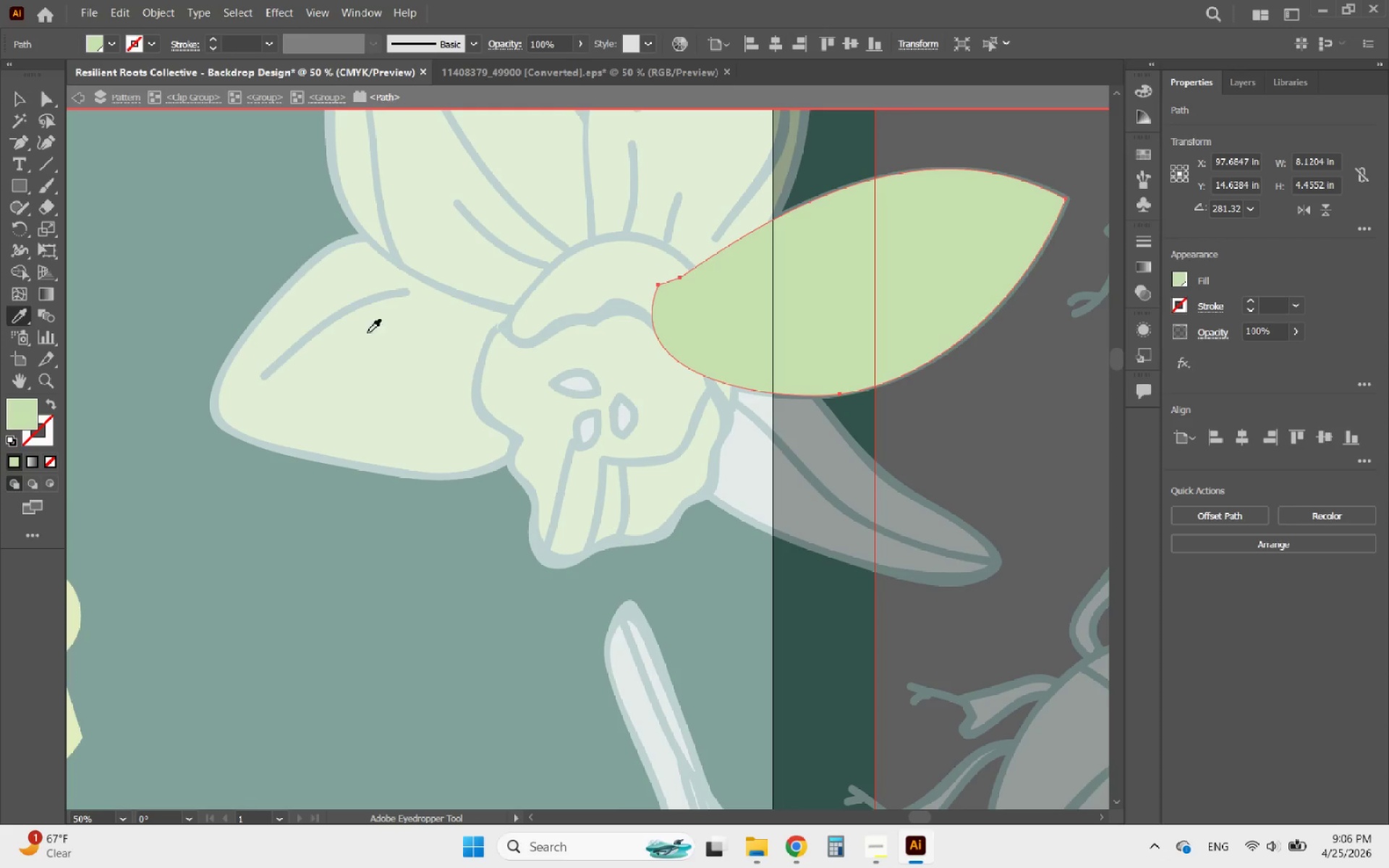 
left_click([22, 103])
 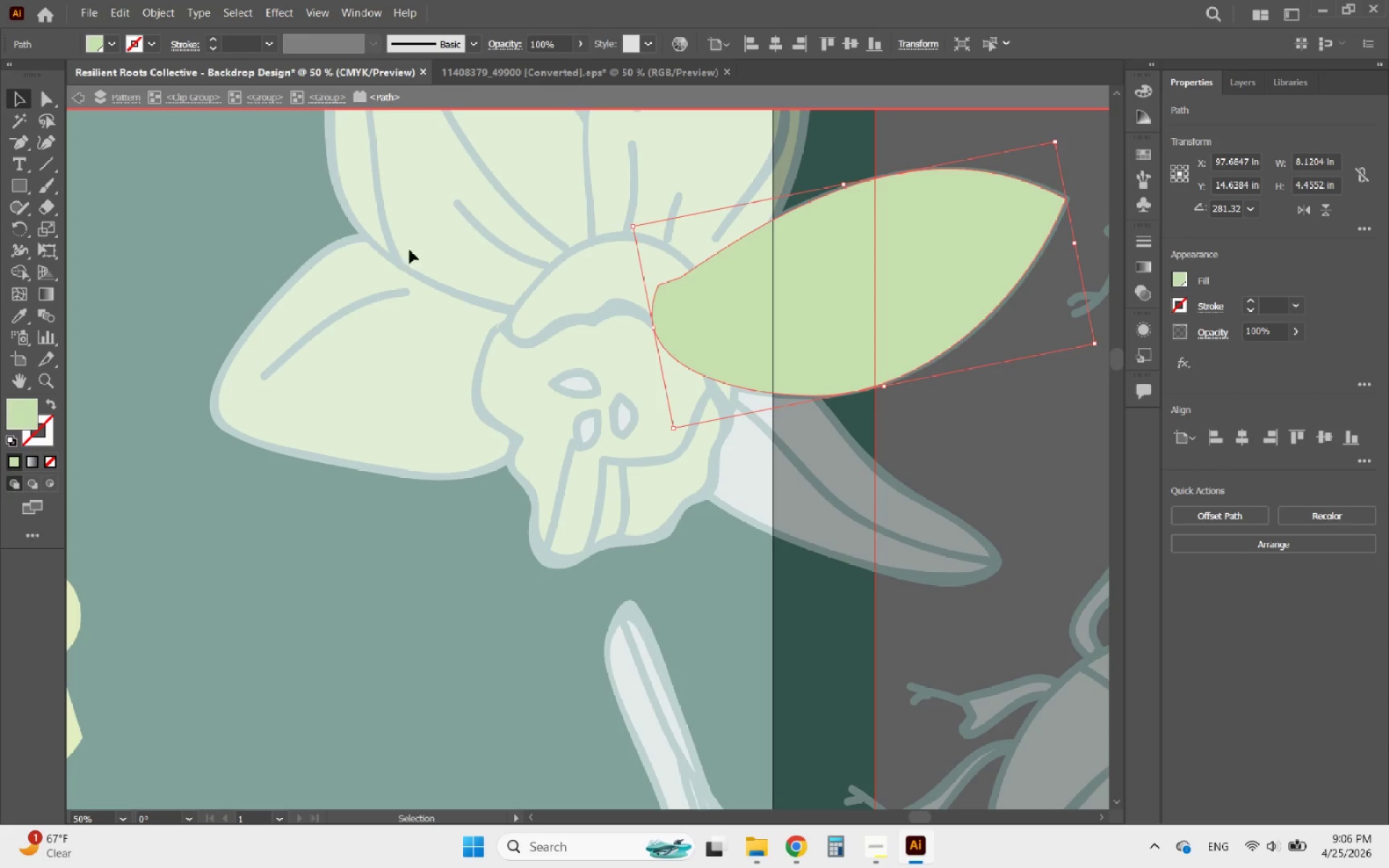 
double_click([998, 472])
 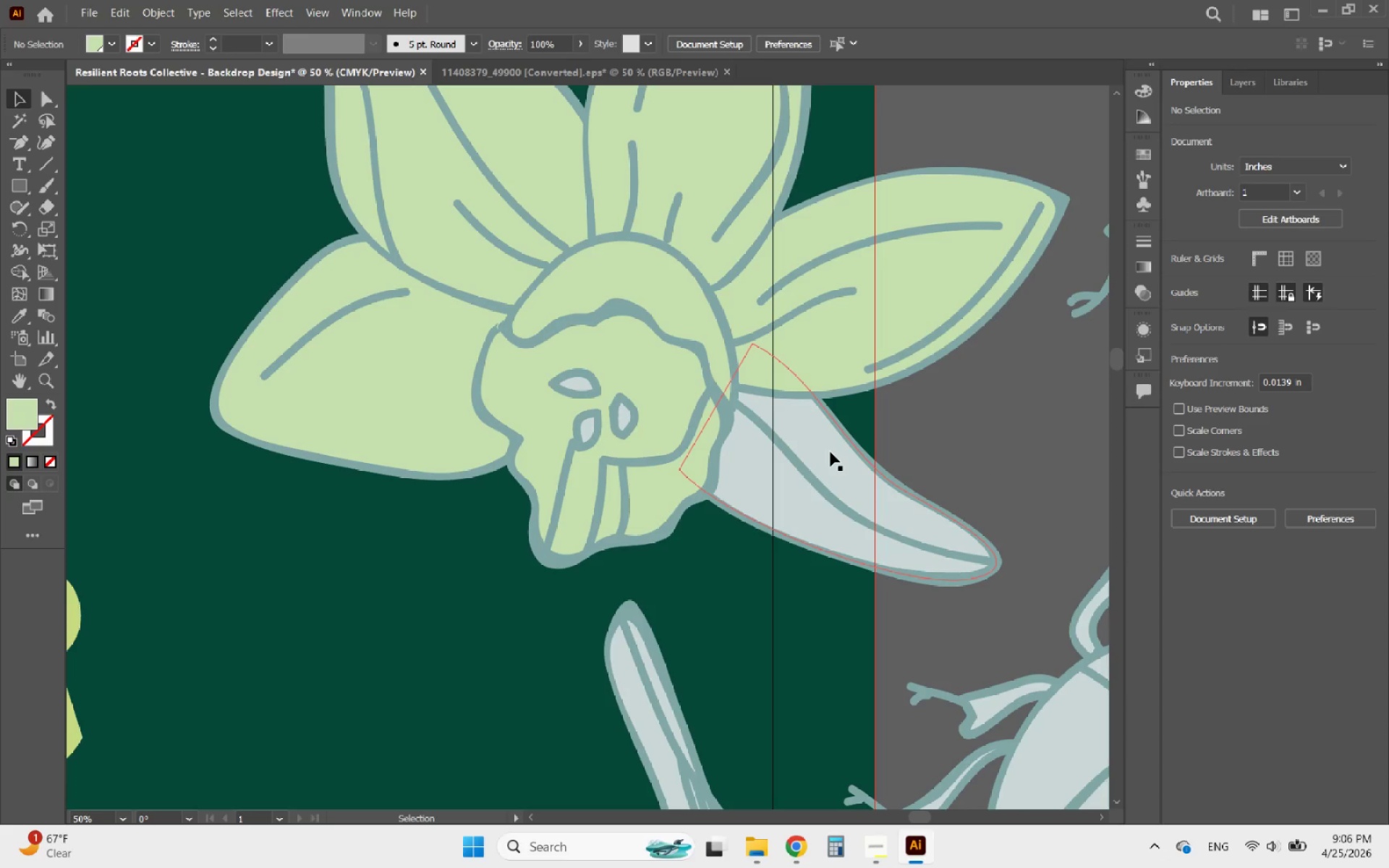 
double_click([831, 452])
 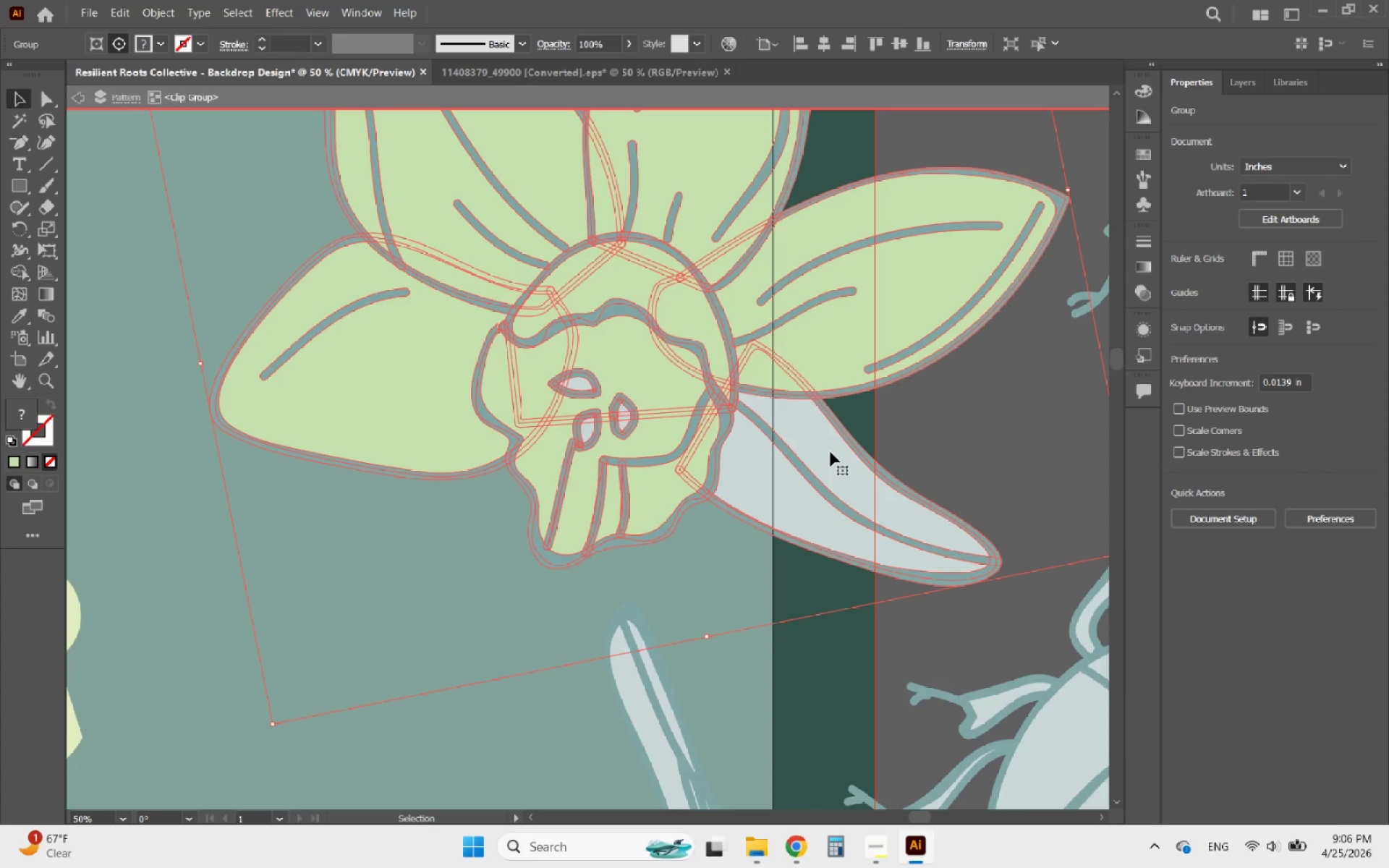 
double_click([831, 452])
 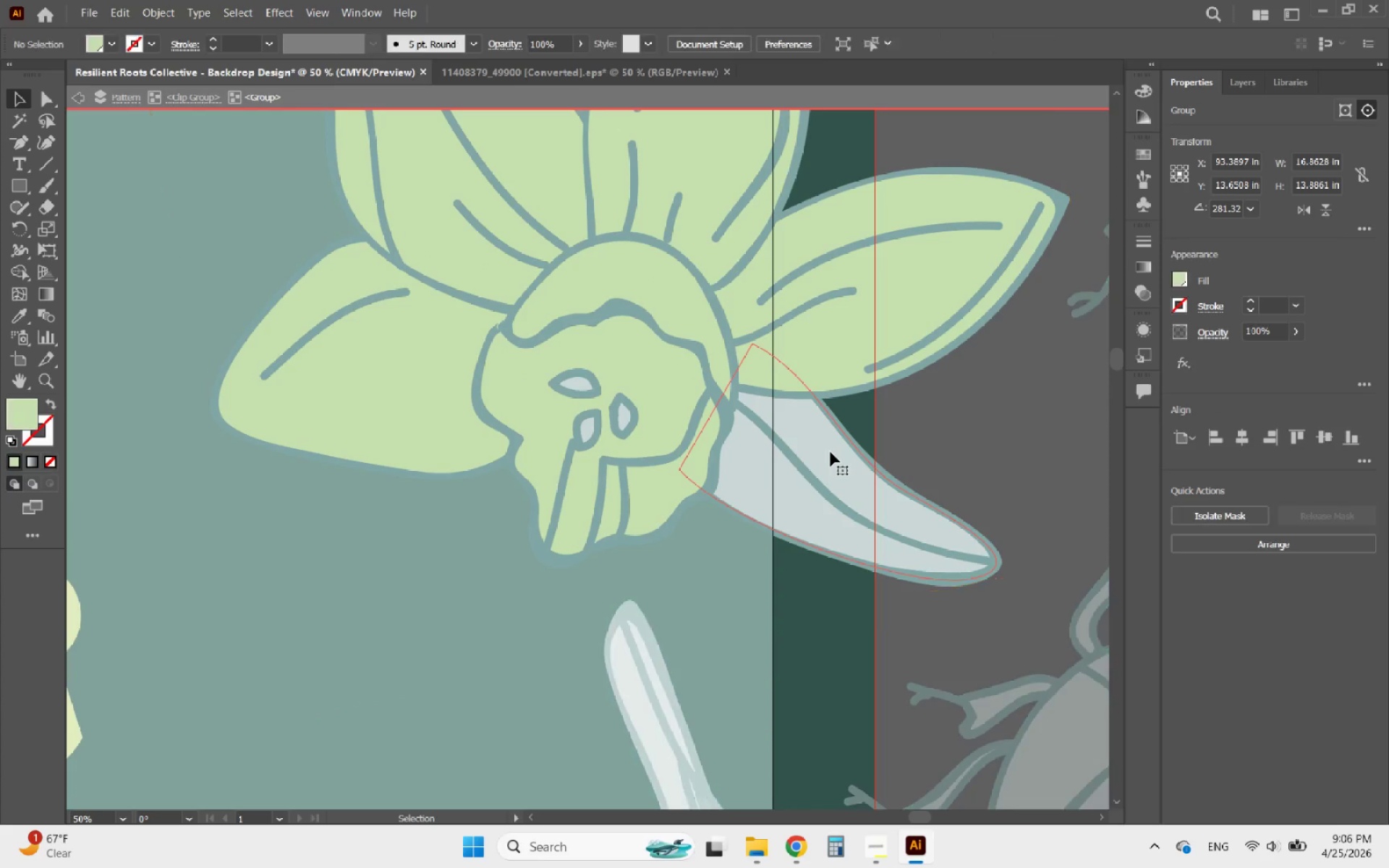 
triple_click([831, 452])
 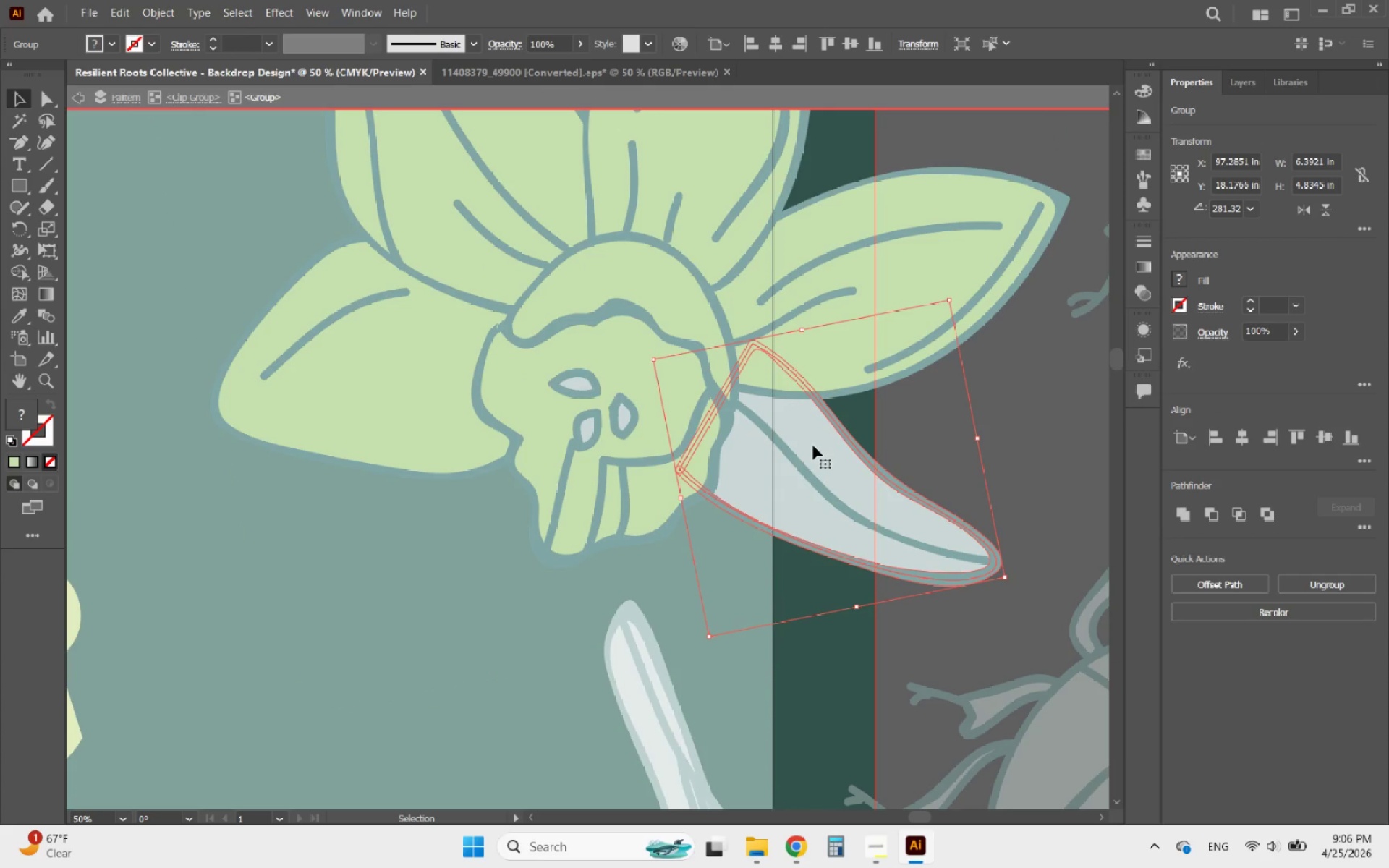 
double_click([813, 446])
 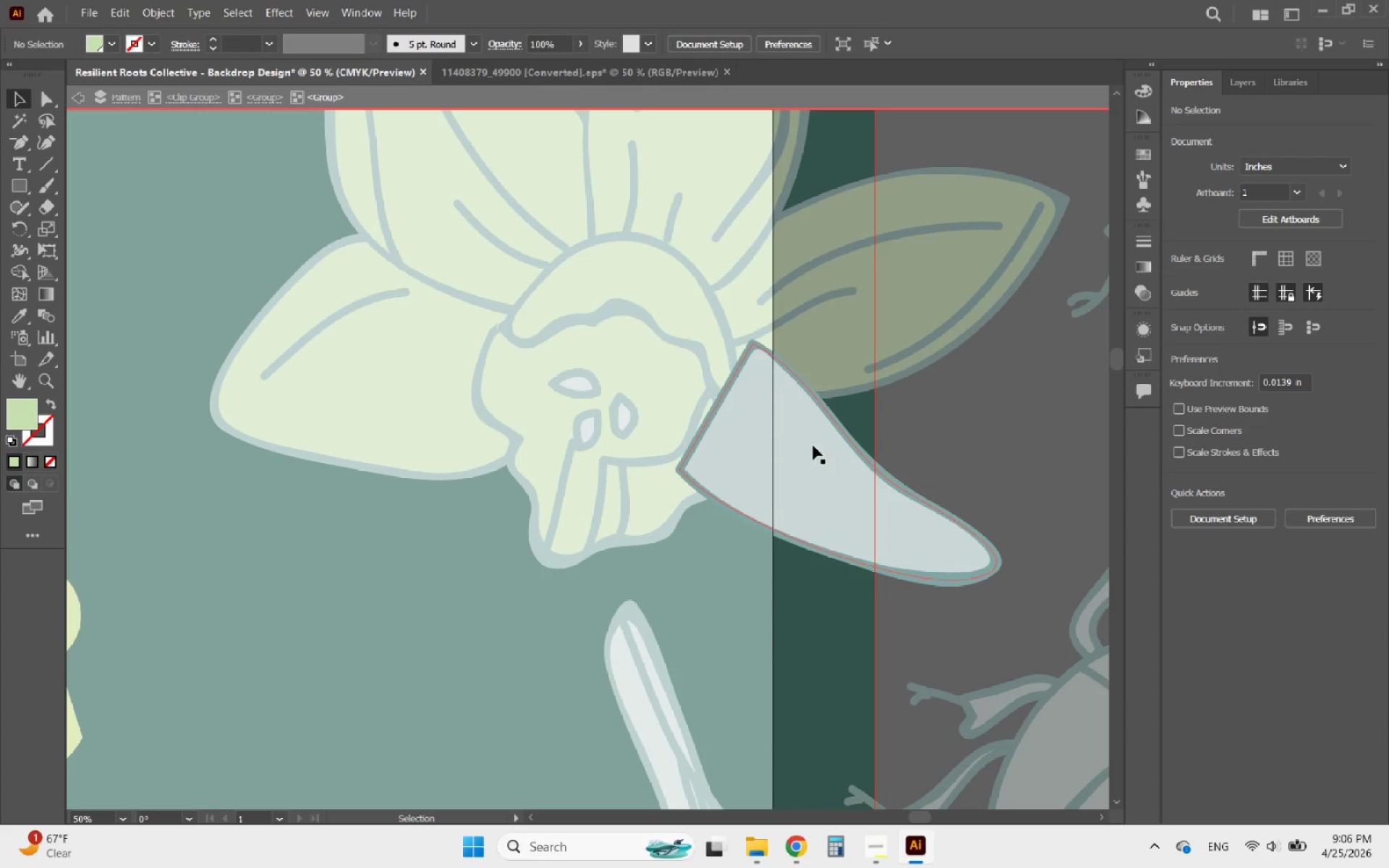 
triple_click([813, 446])
 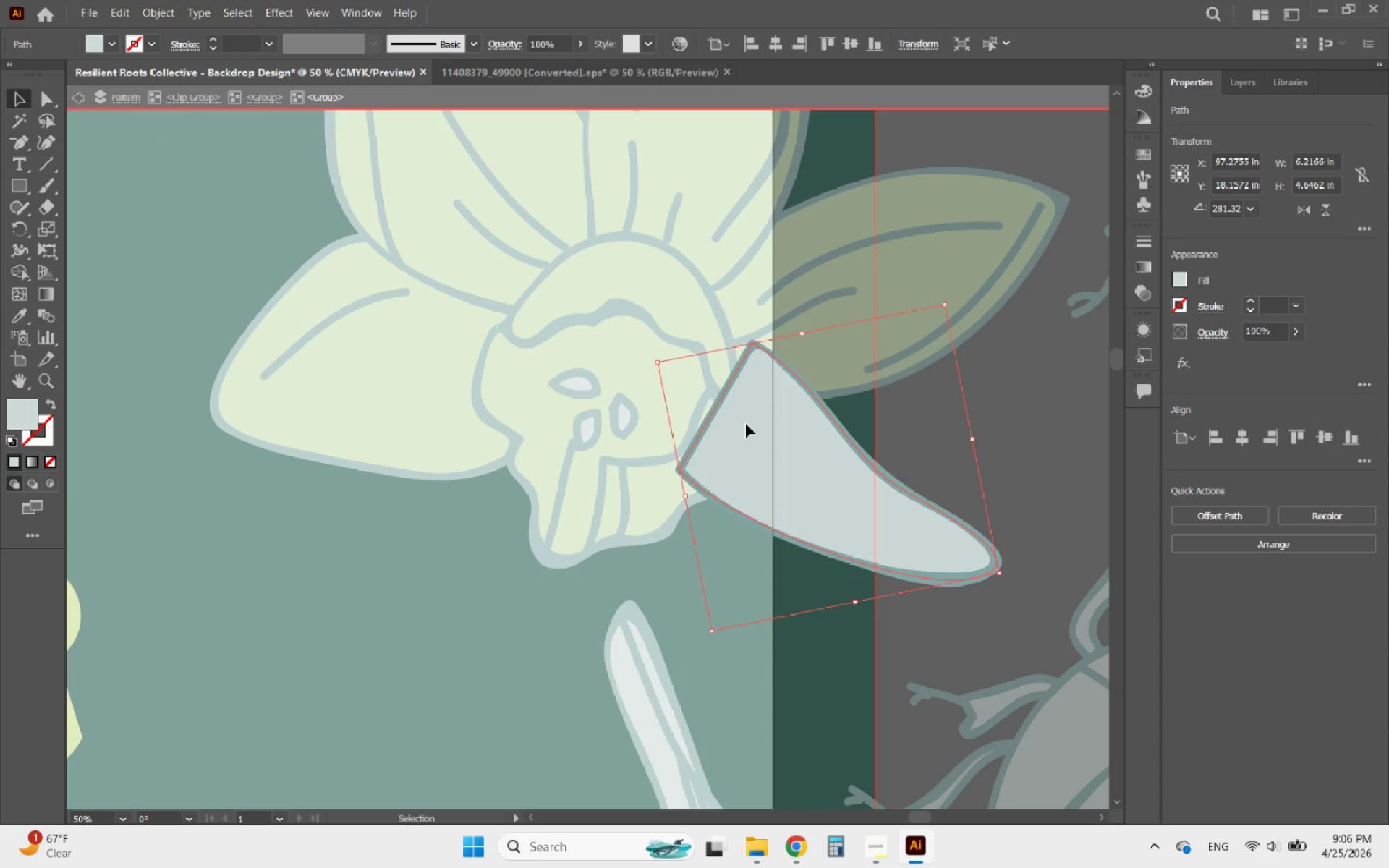 
double_click([746, 424])
 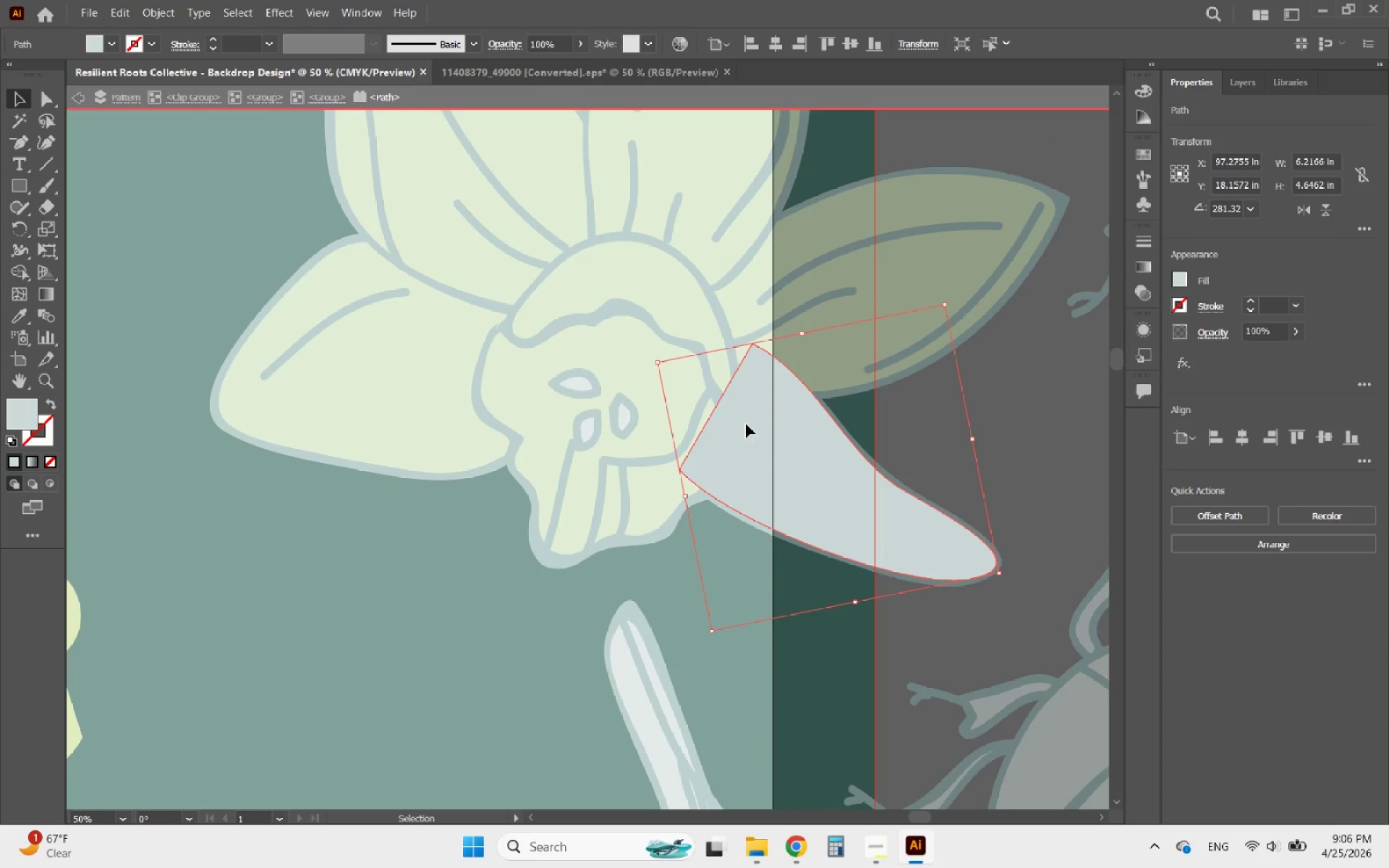 
triple_click([746, 424])
 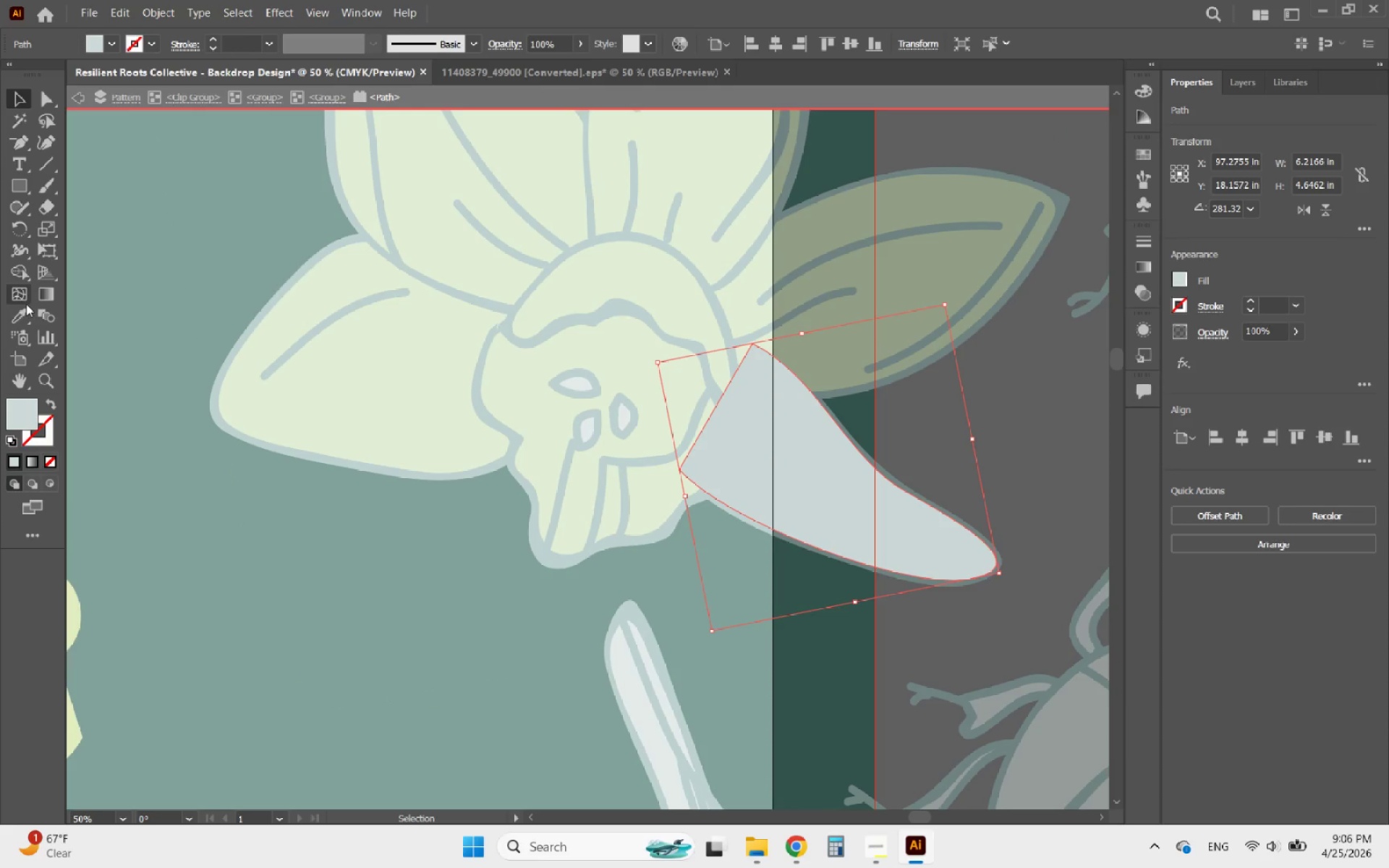 
left_click([17, 311])
 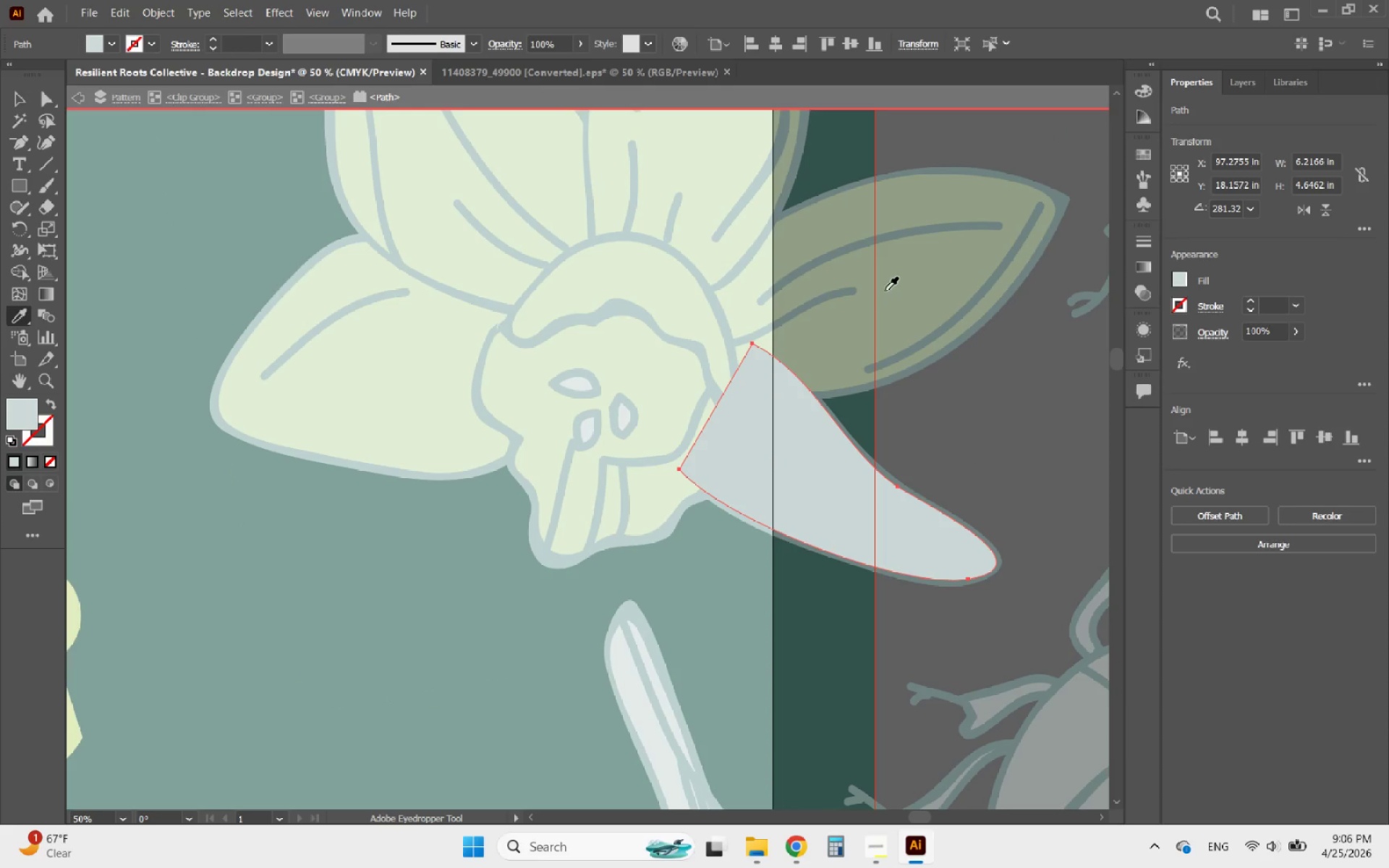 
left_click([901, 287])
 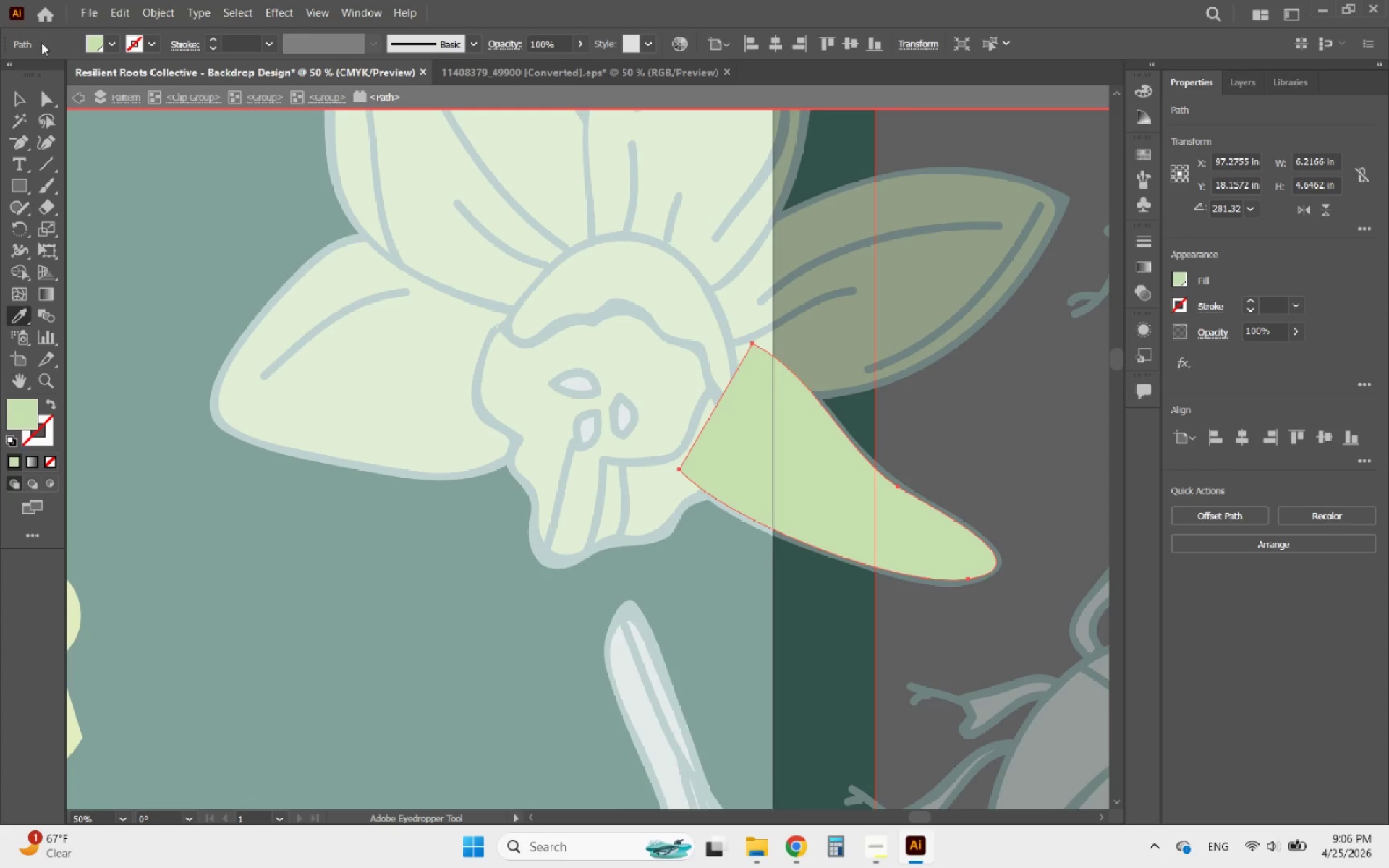 
left_click([16, 94])
 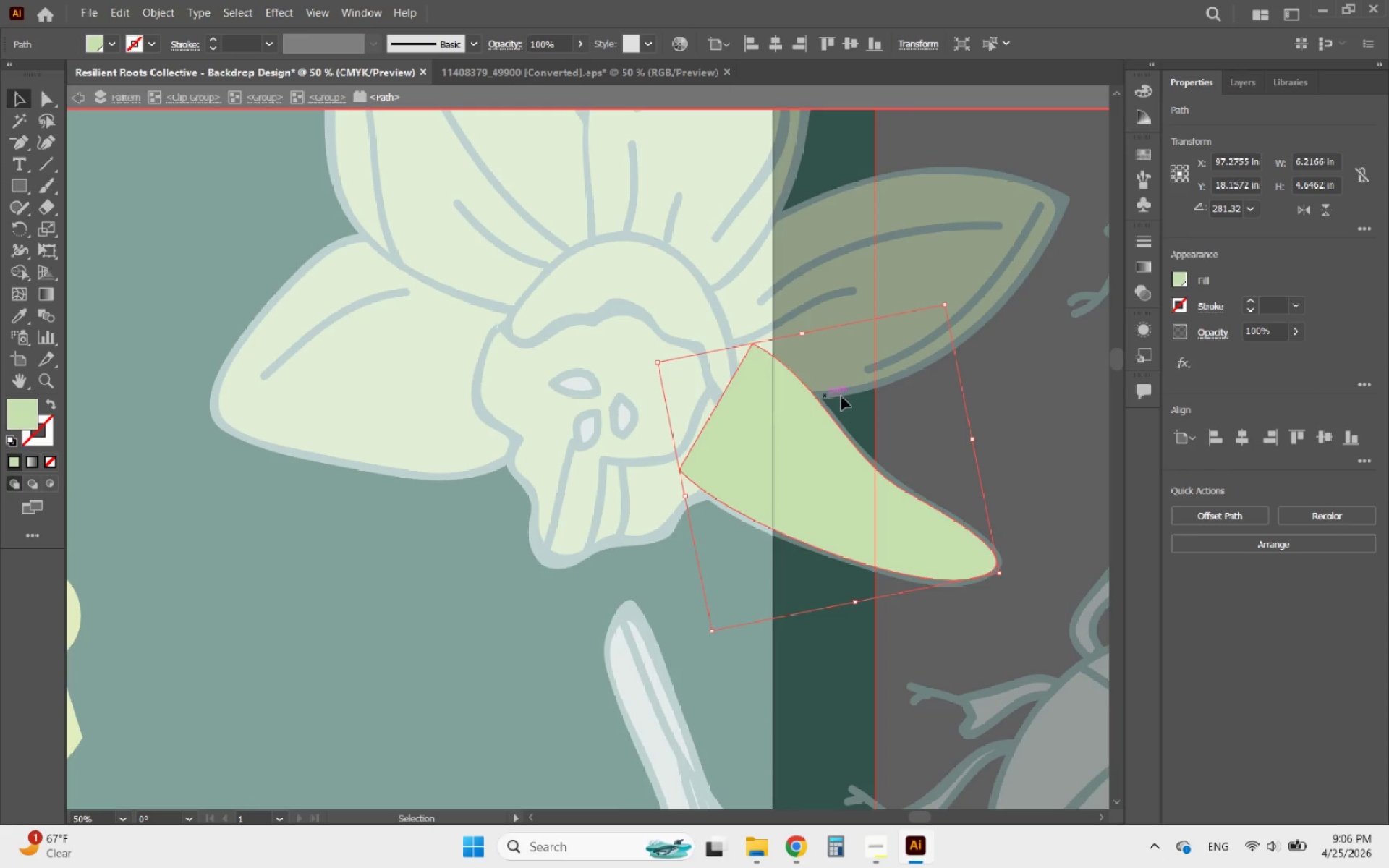 
double_click([1011, 401])
 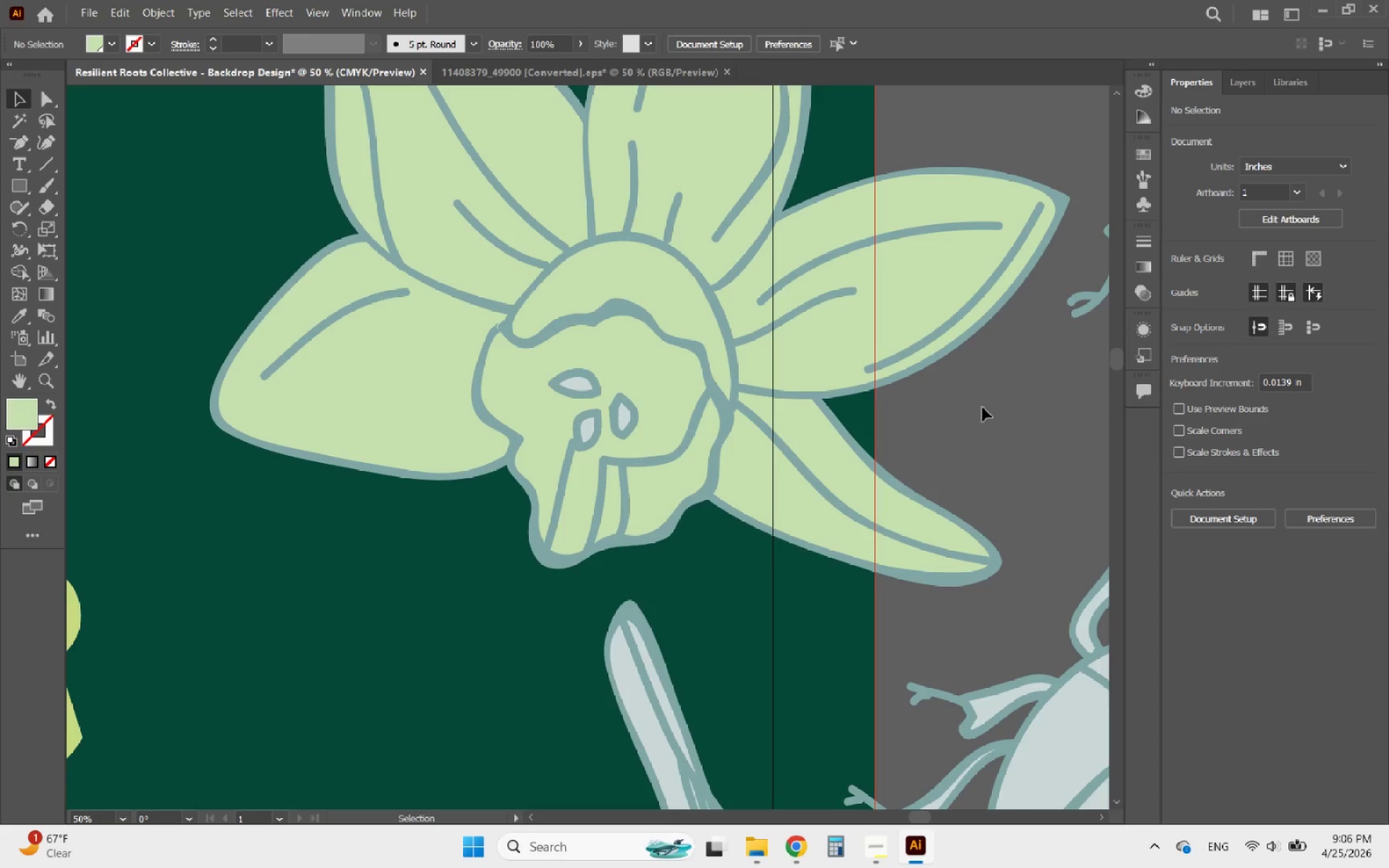 
hold_key(key=AltLeft, duration=0.47)
 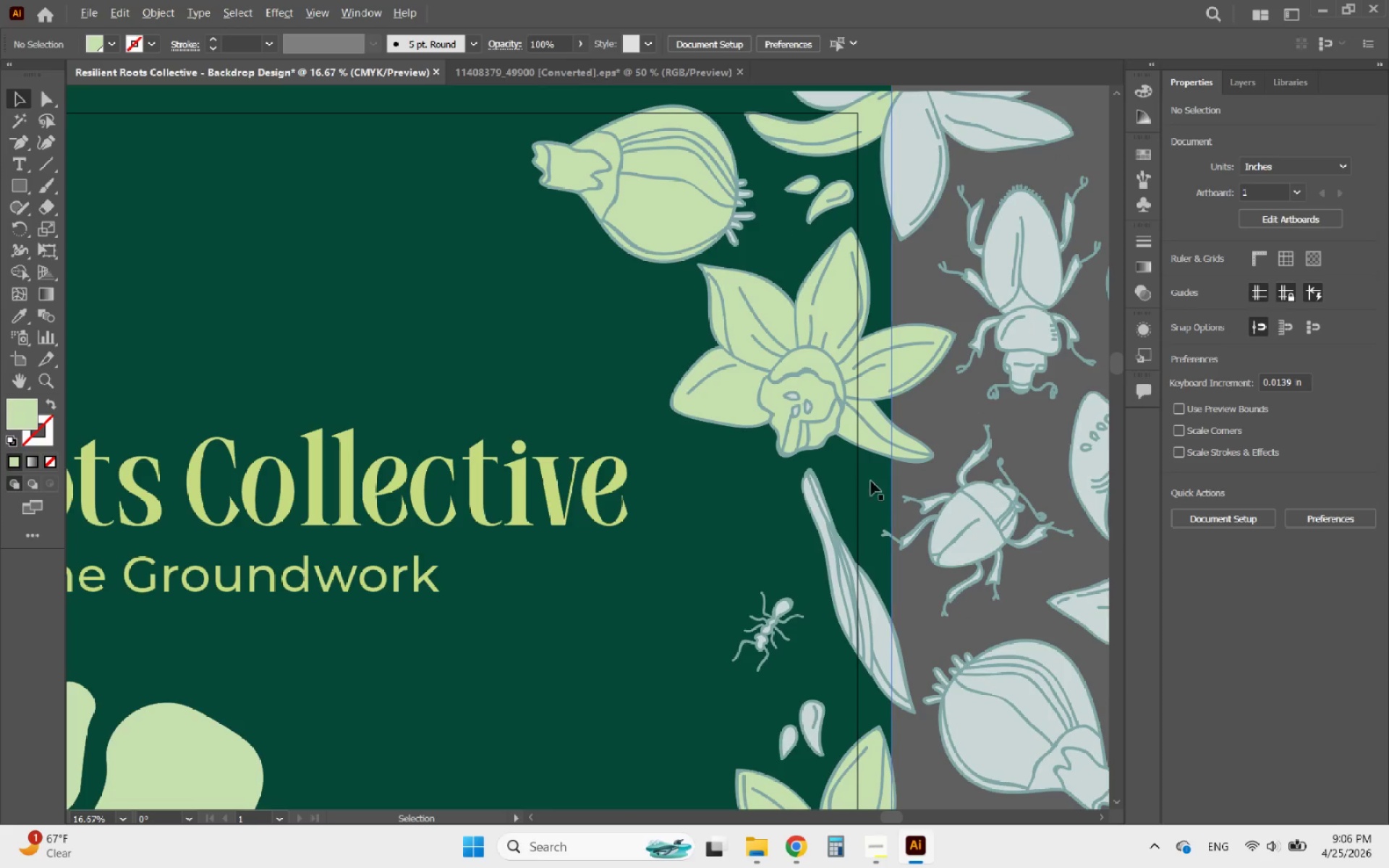 
hold_key(key=AltLeft, duration=0.83)
 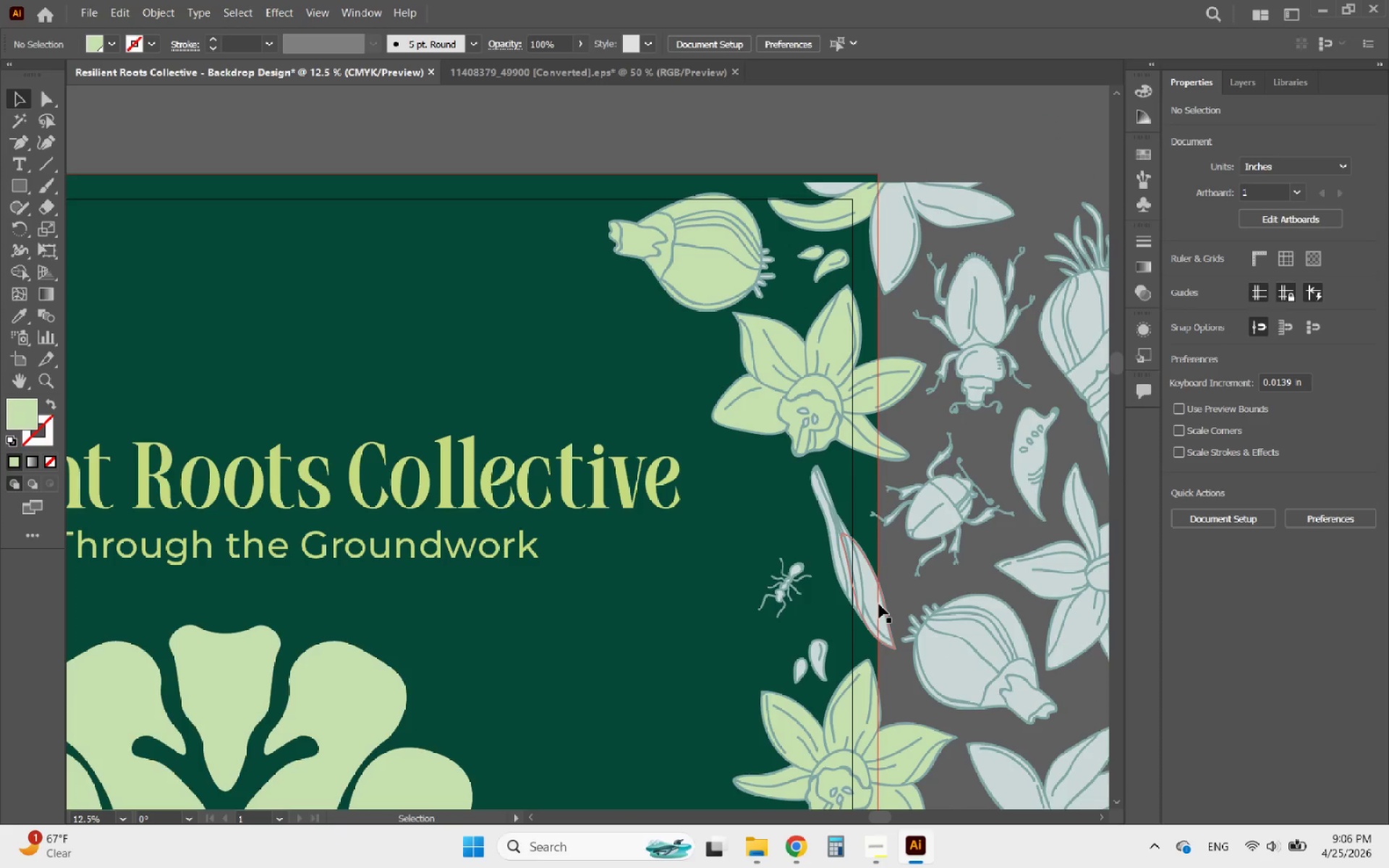 
scroll: coordinate [837, 456], scroll_direction: down, amount: 4.0
 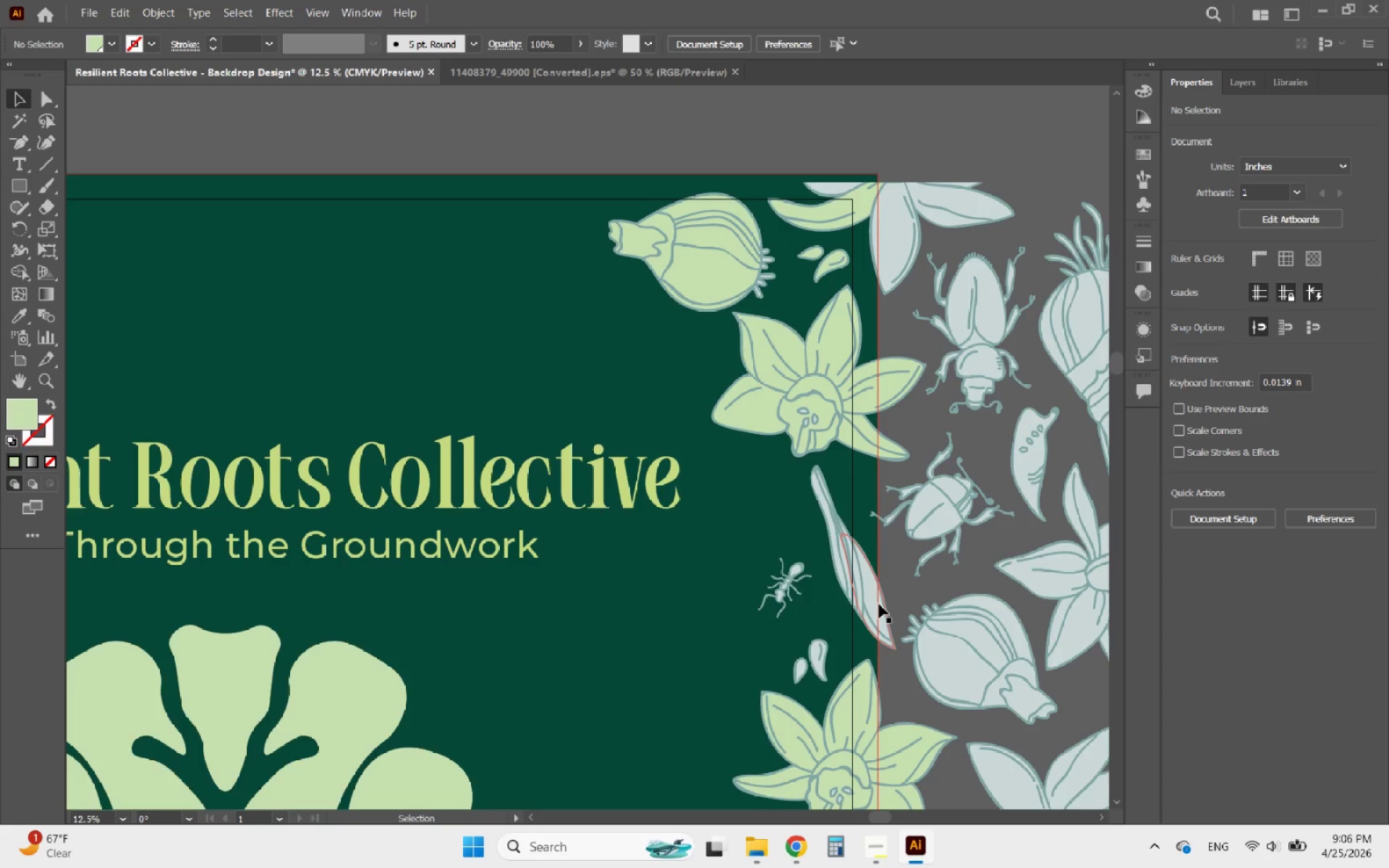 
wait(7.79)
 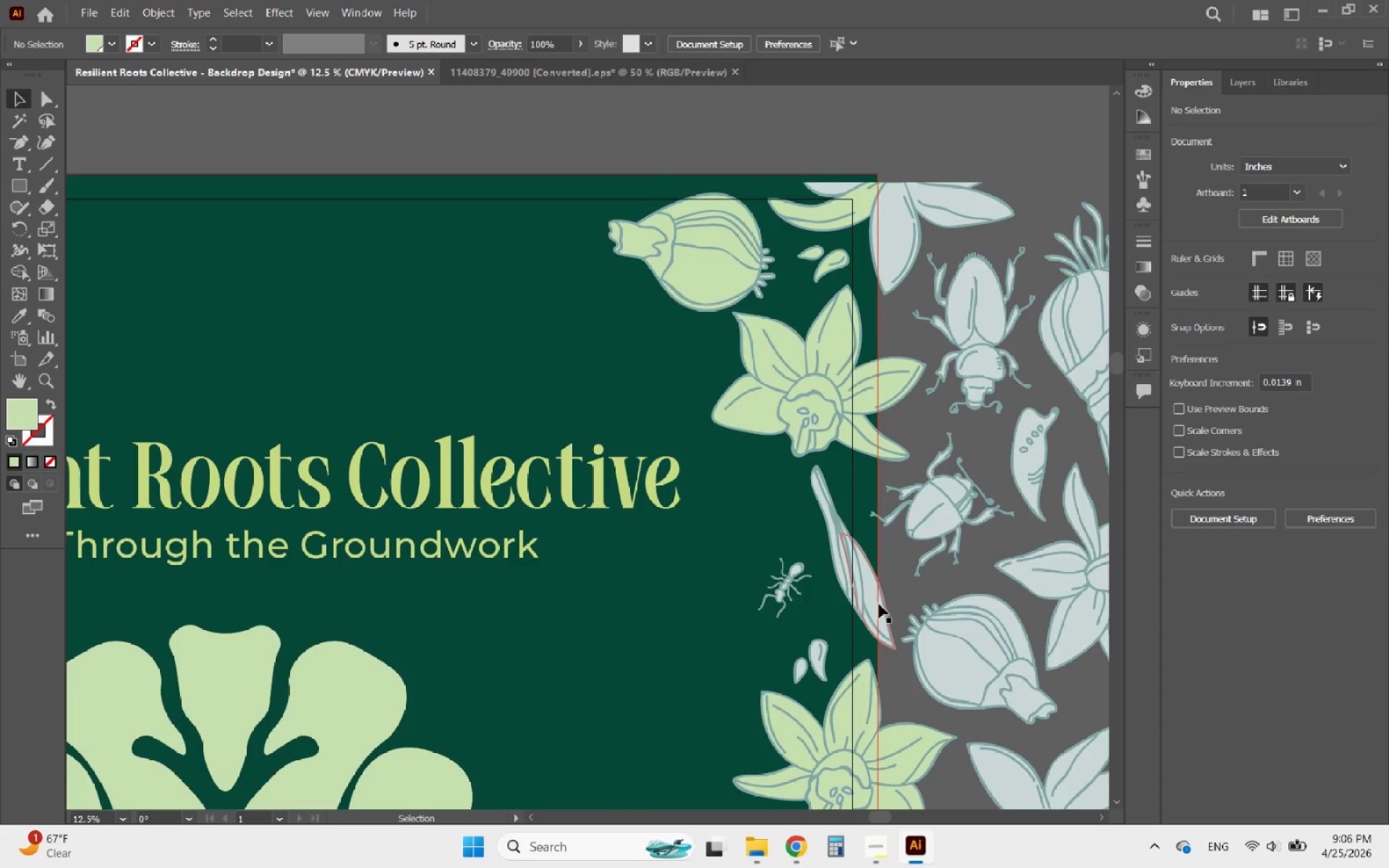 
left_click([839, 532])
 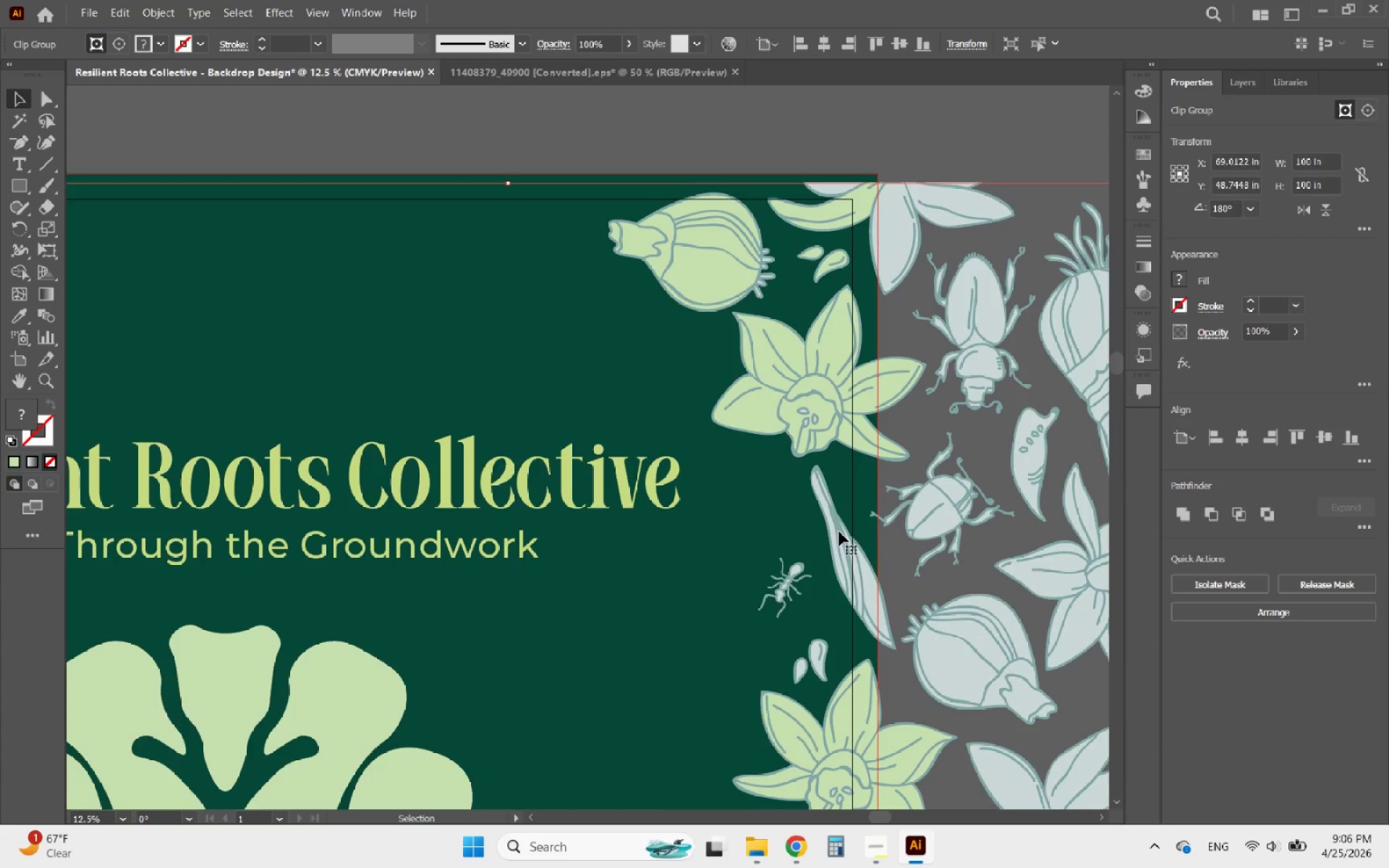 
hold_key(key=AltLeft, duration=0.45)
scroll: coordinate [874, 571], scroll_direction: up, amount: 2.0
 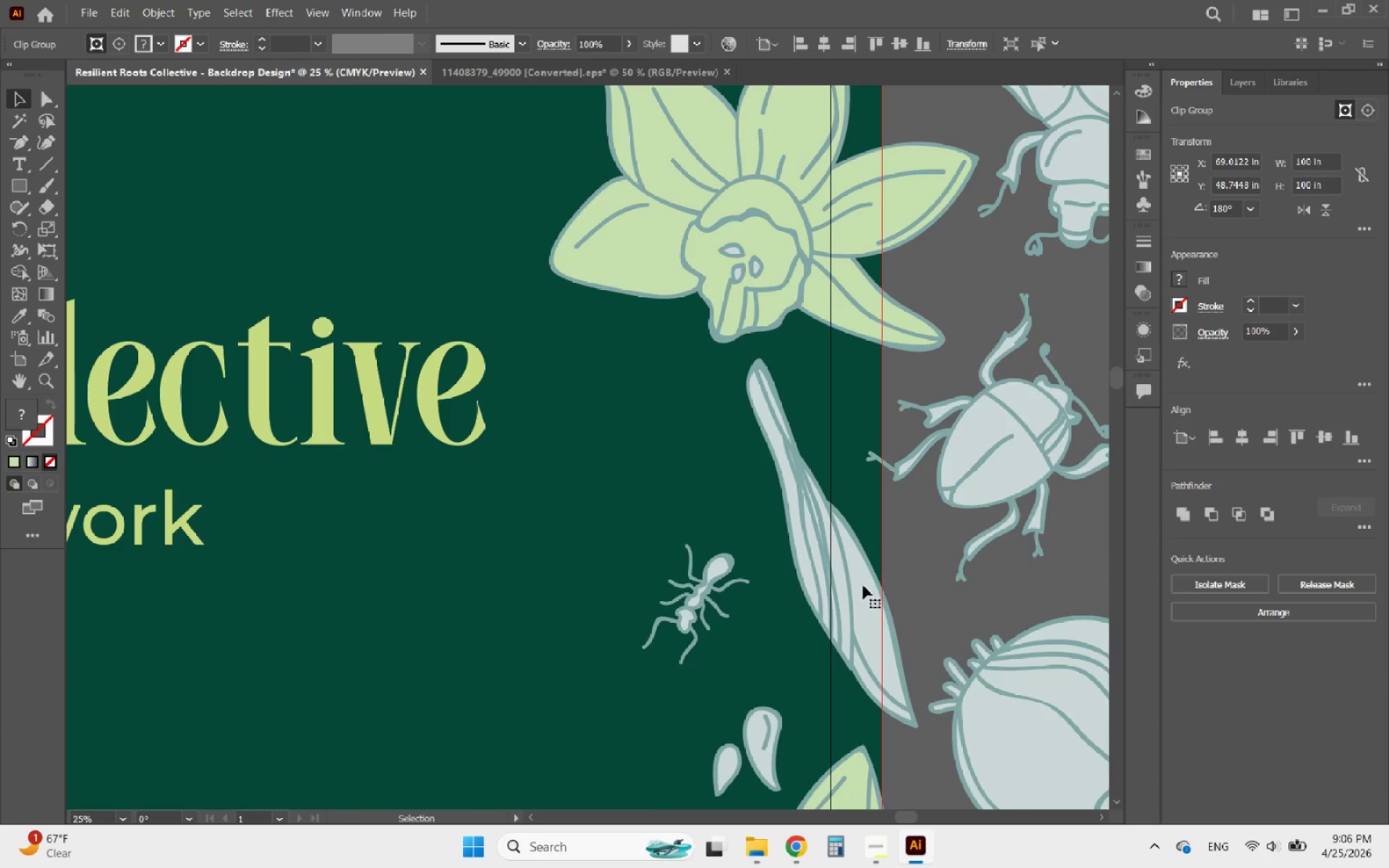 
left_click([863, 585])
 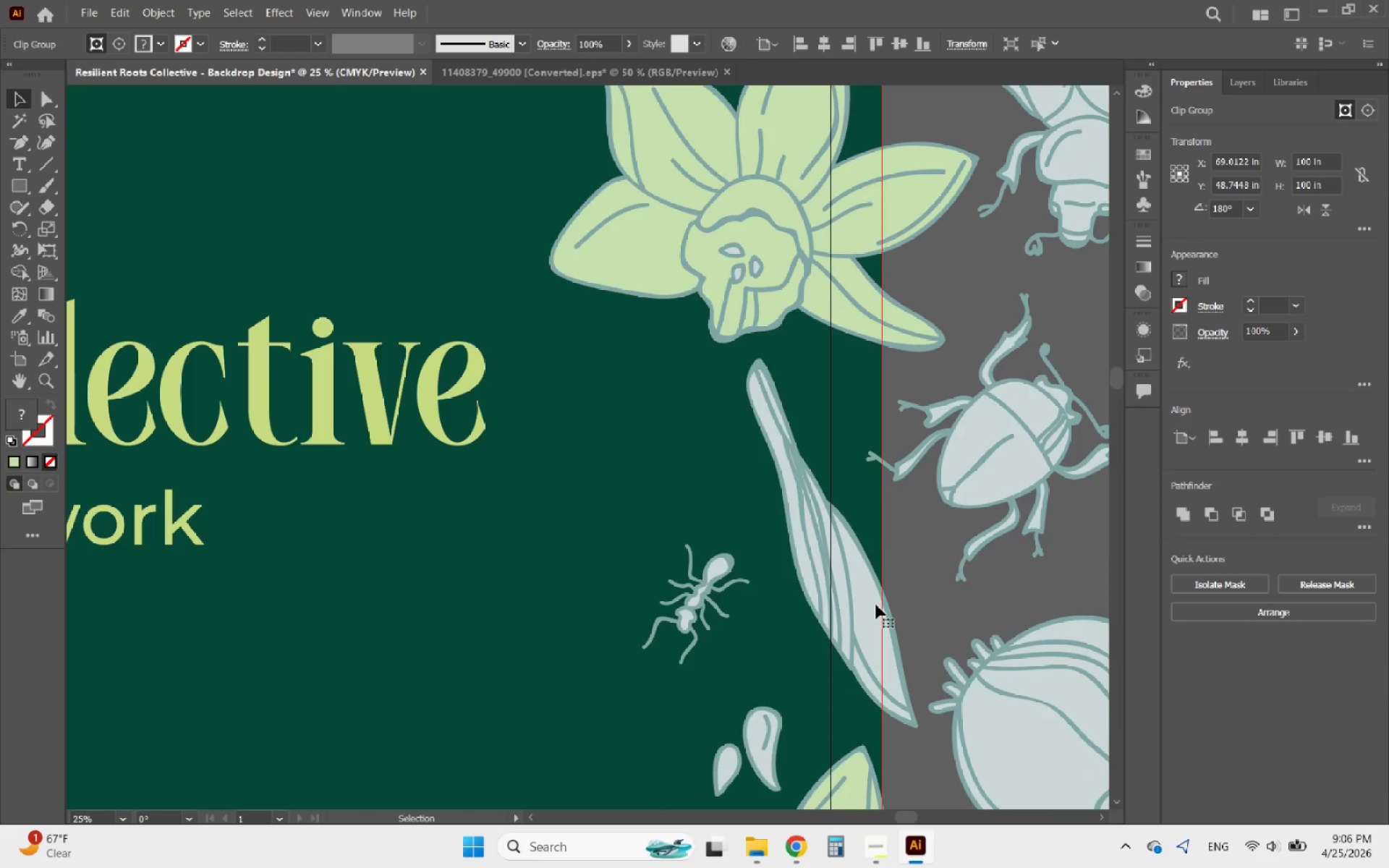 
wait(8.7)
 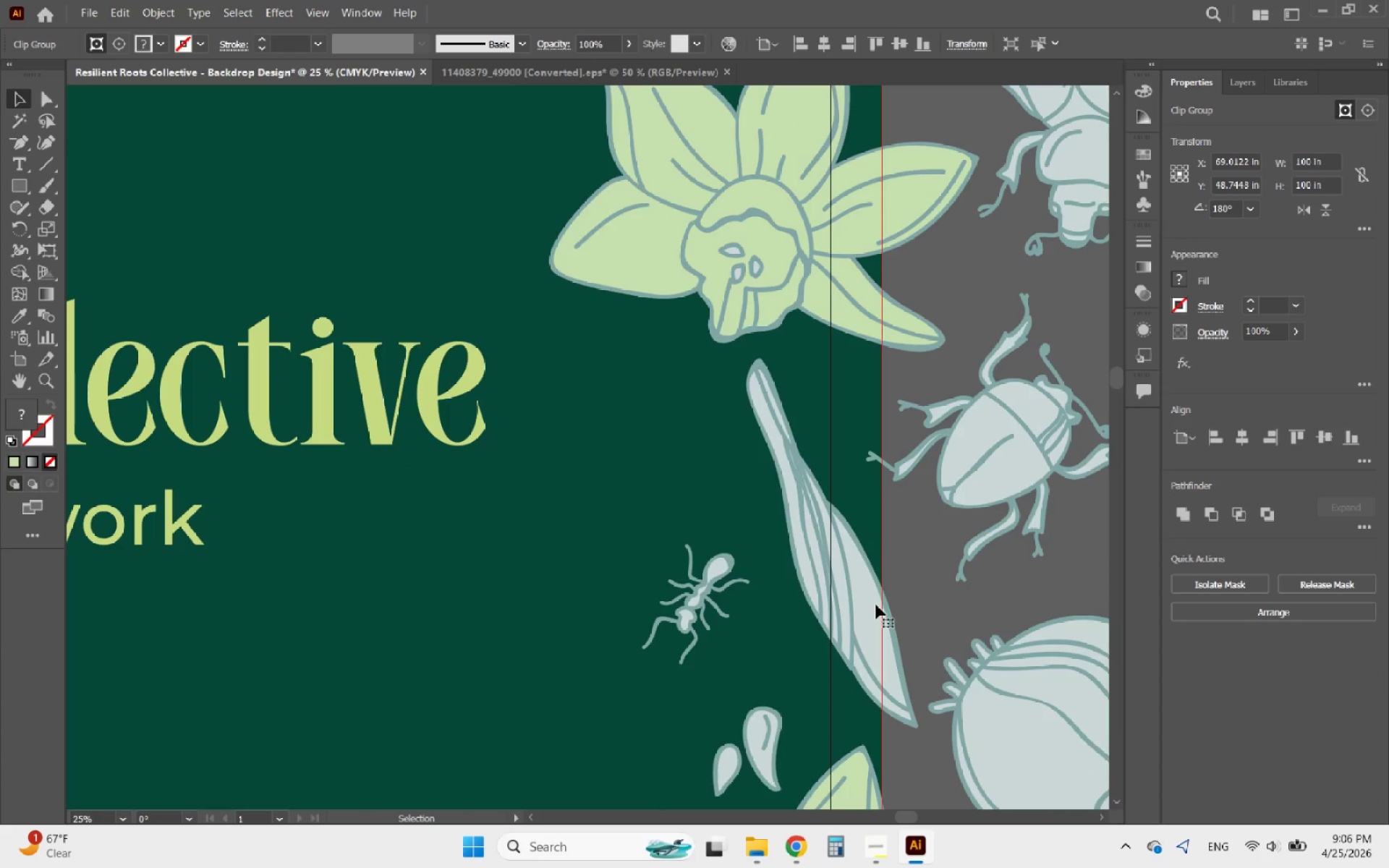 
double_click([900, 664])
 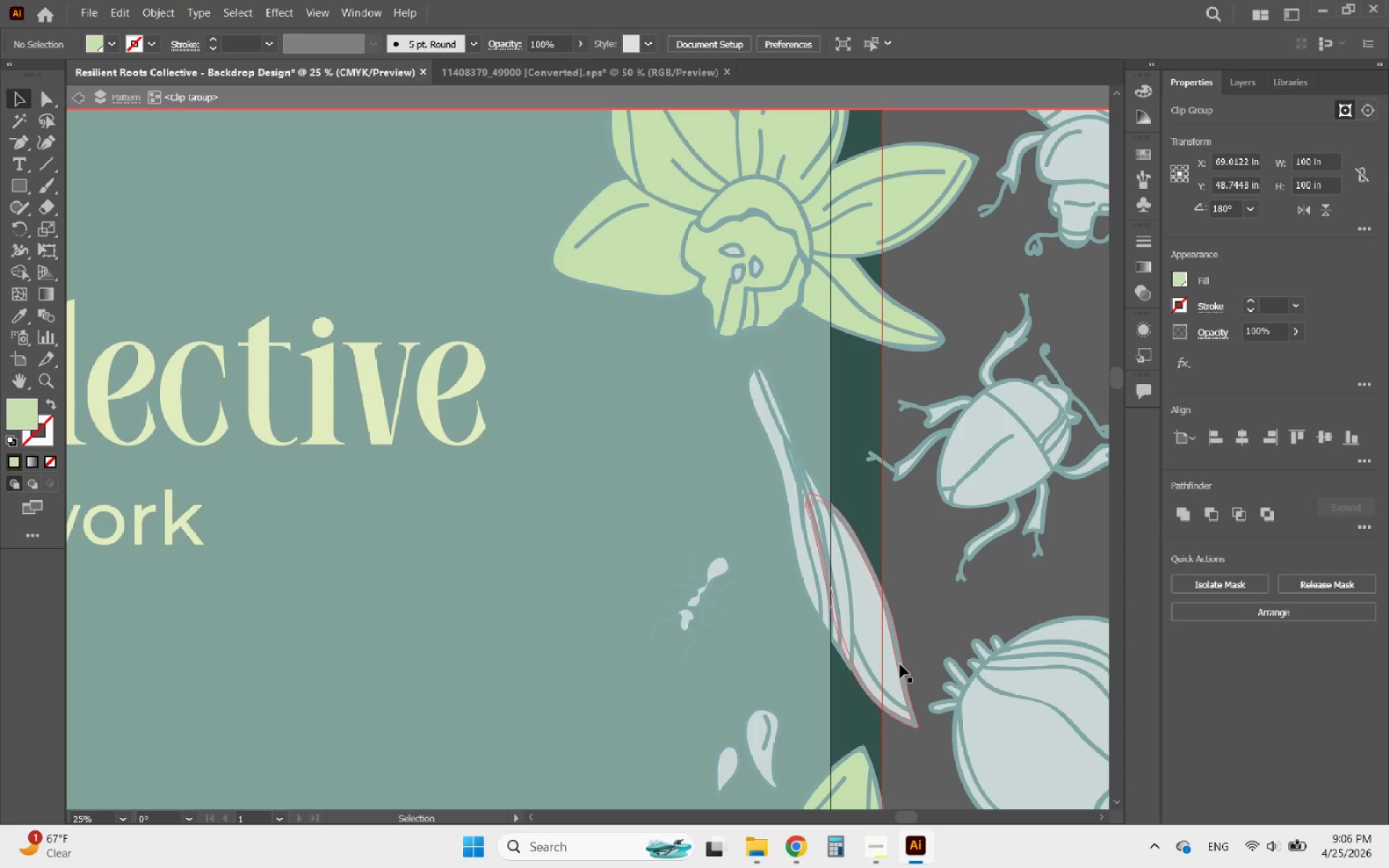 
triple_click([900, 664])
 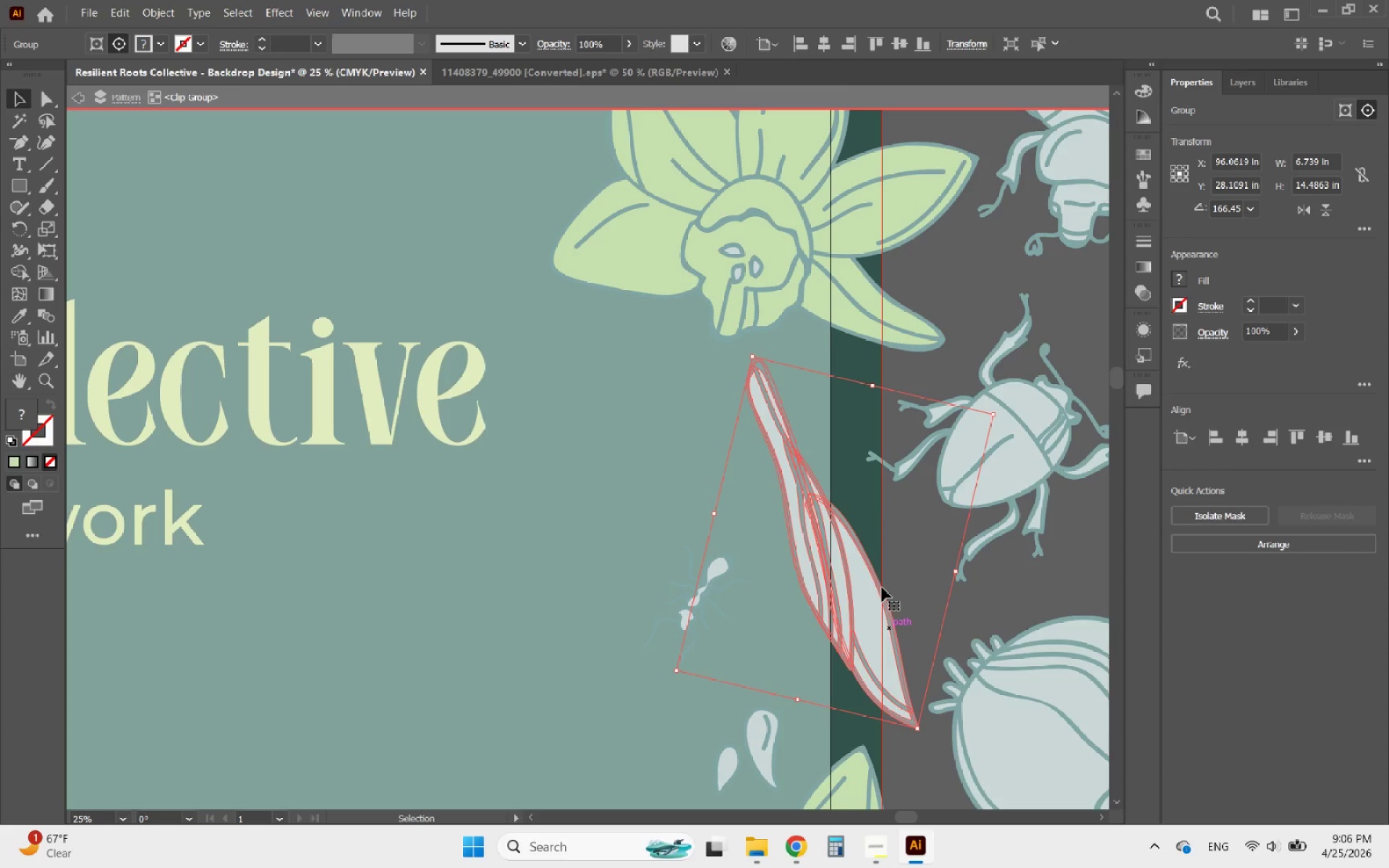 
hold_key(key=AltLeft, duration=0.45)
scroll: coordinate [825, 491], scroll_direction: up, amount: 1.0
 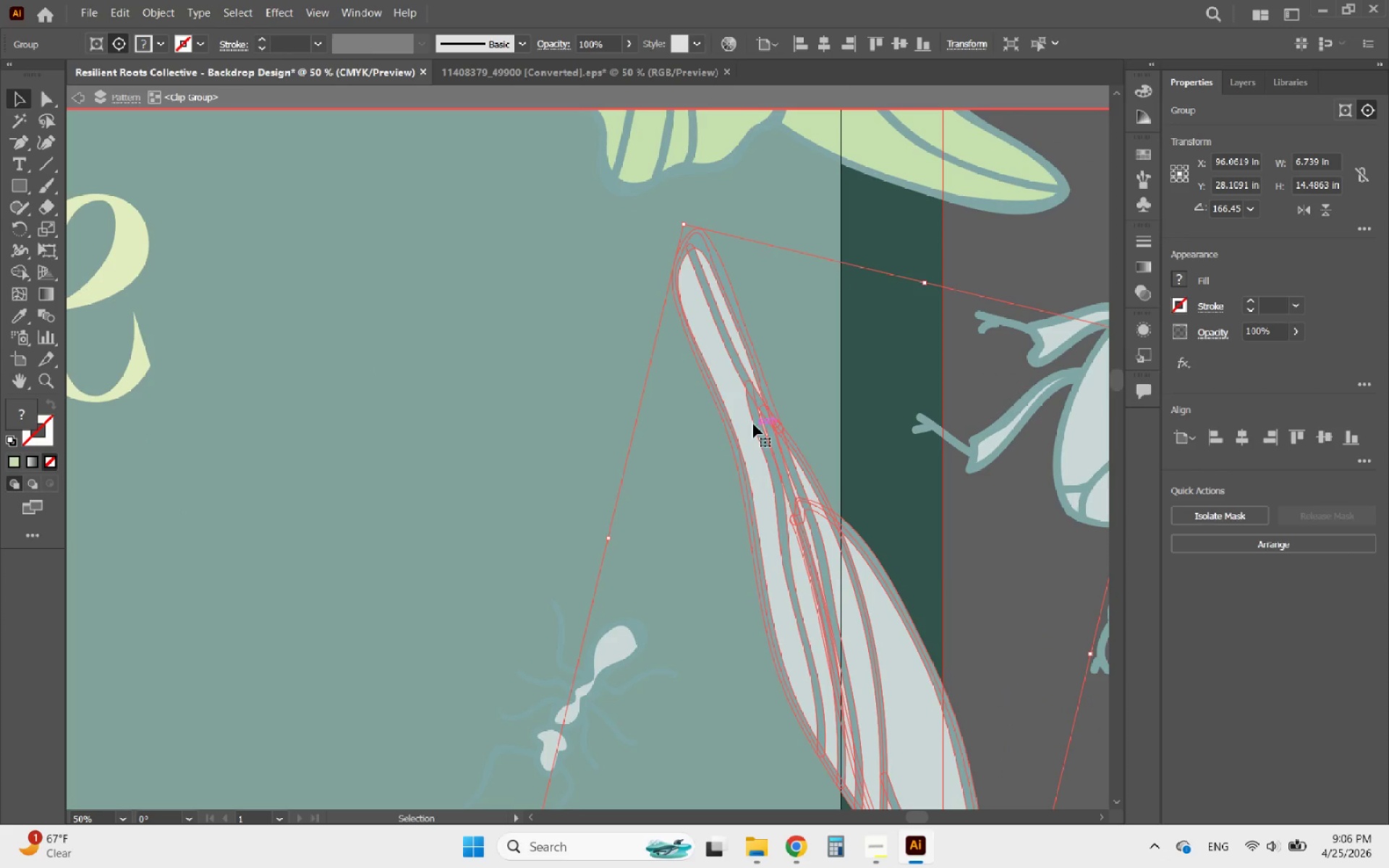 
left_click([753, 424])
 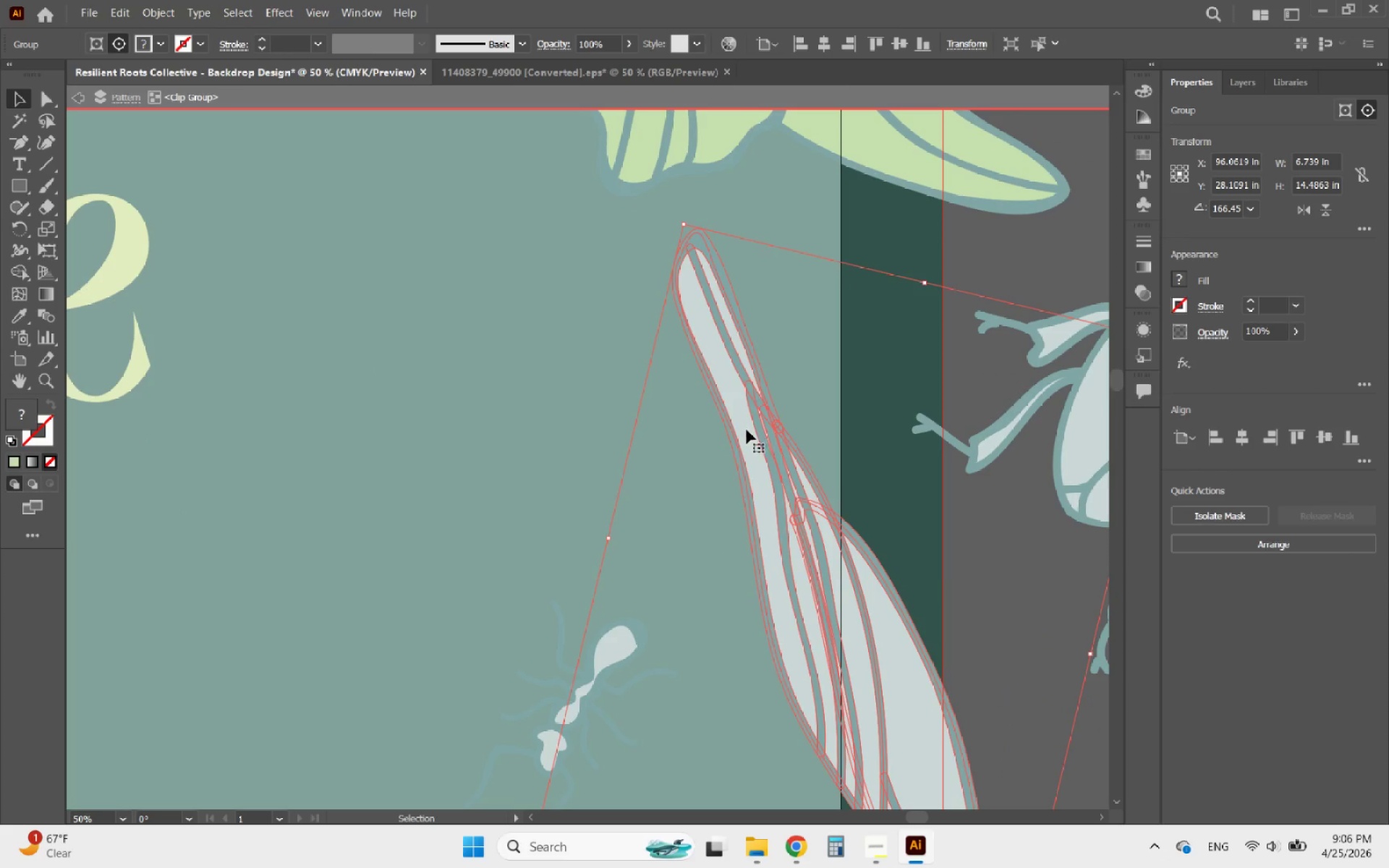 
double_click([747, 430])
 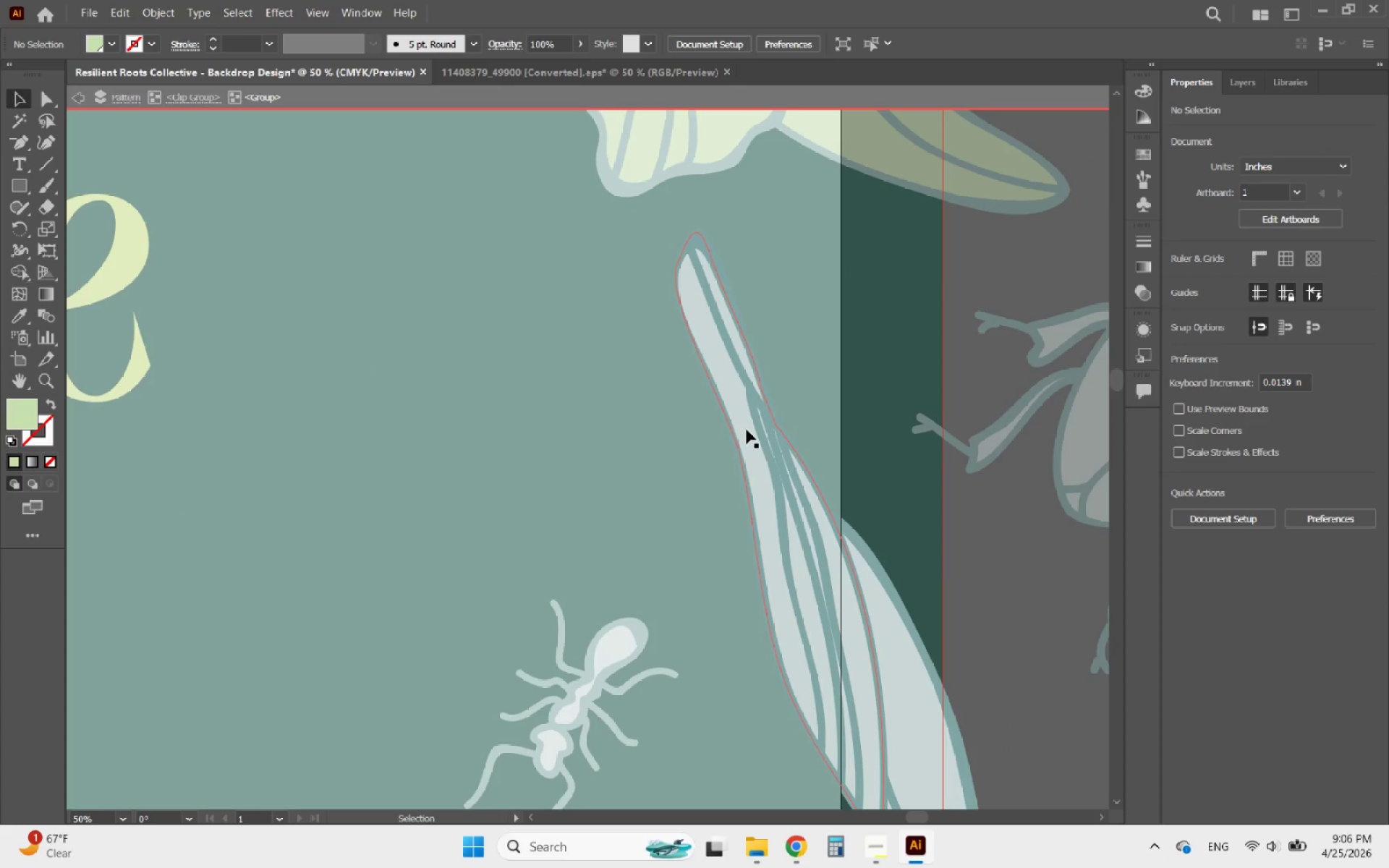 
triple_click([747, 430])
 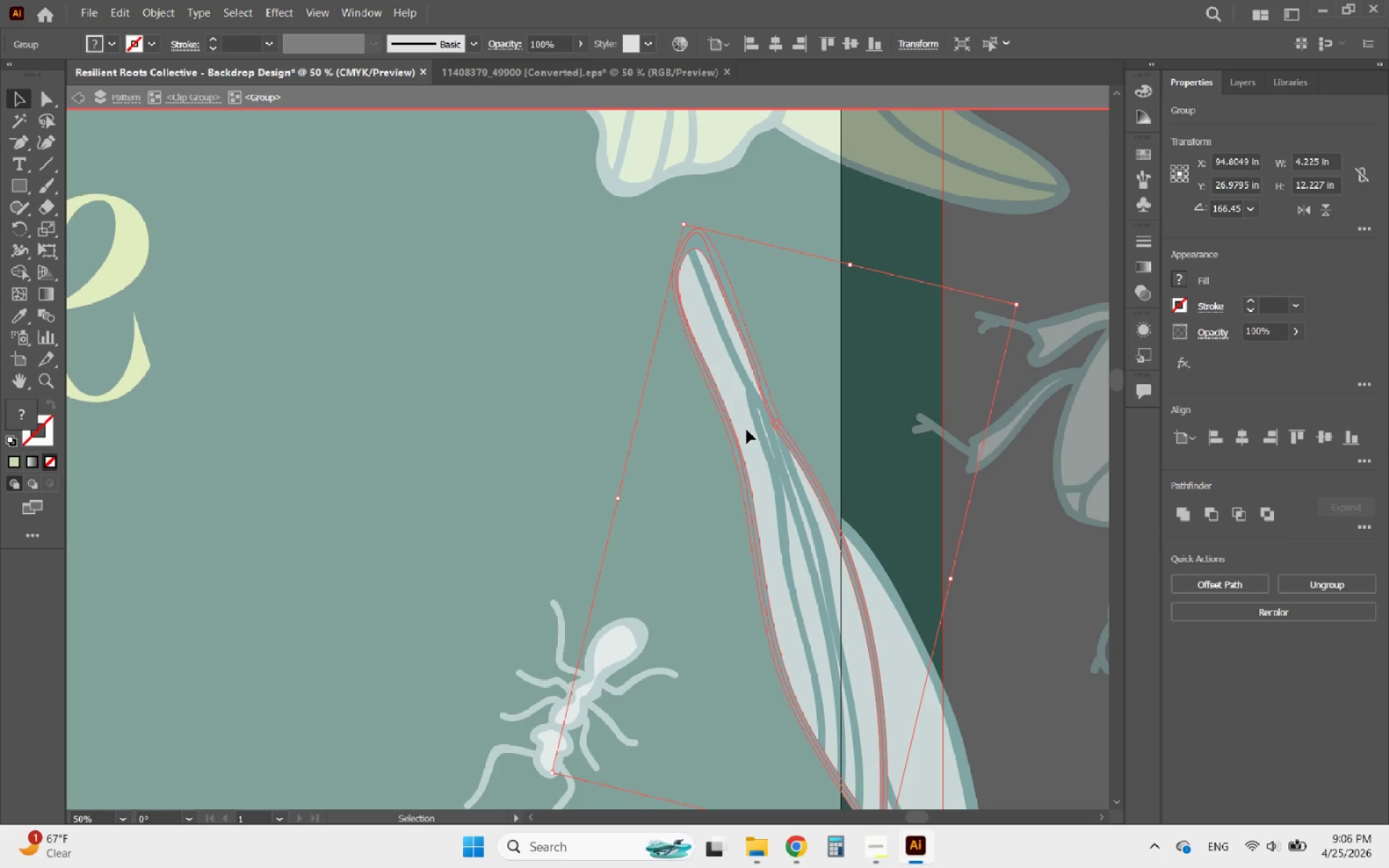 
double_click([747, 430])
 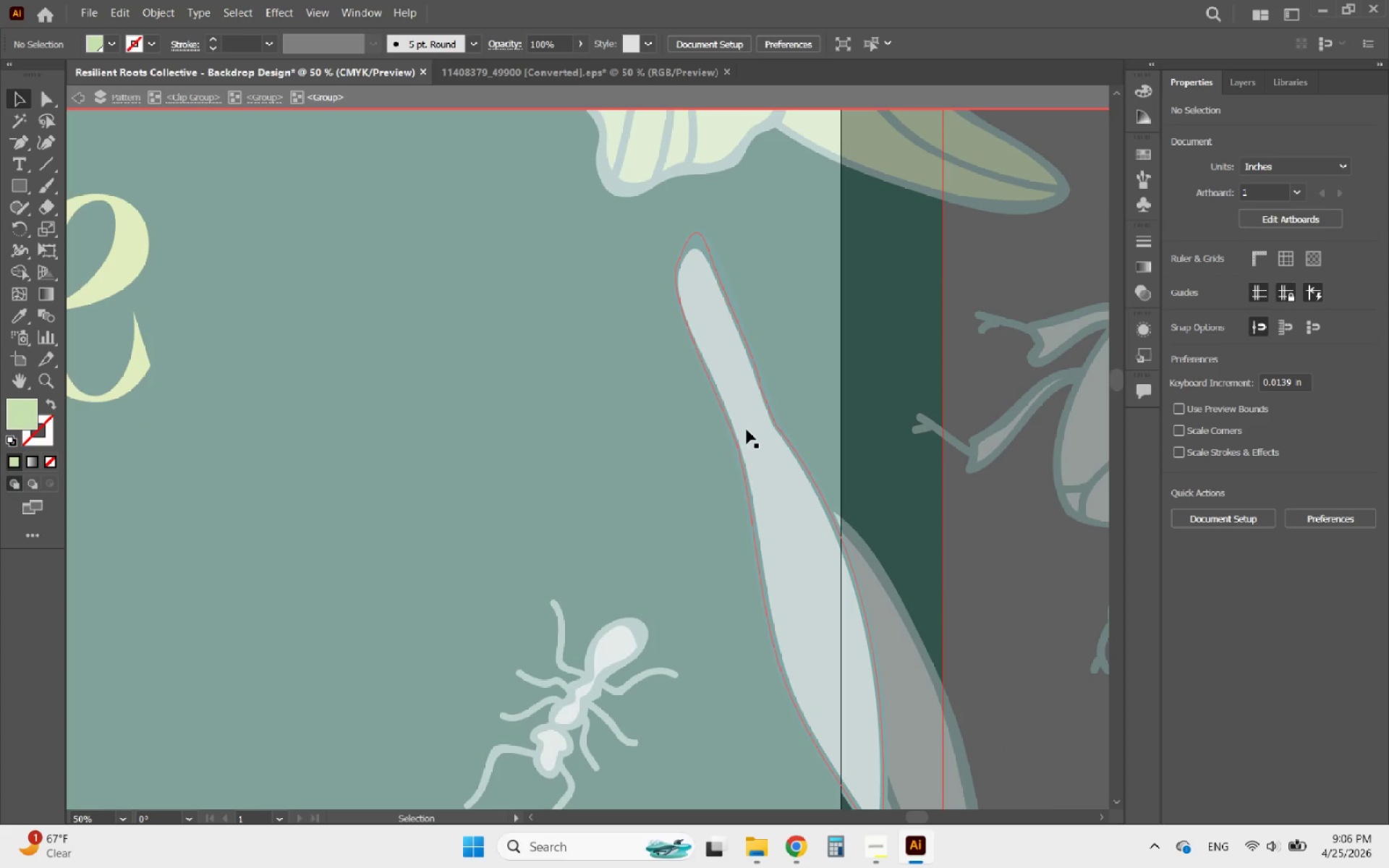 
left_click([747, 430])
 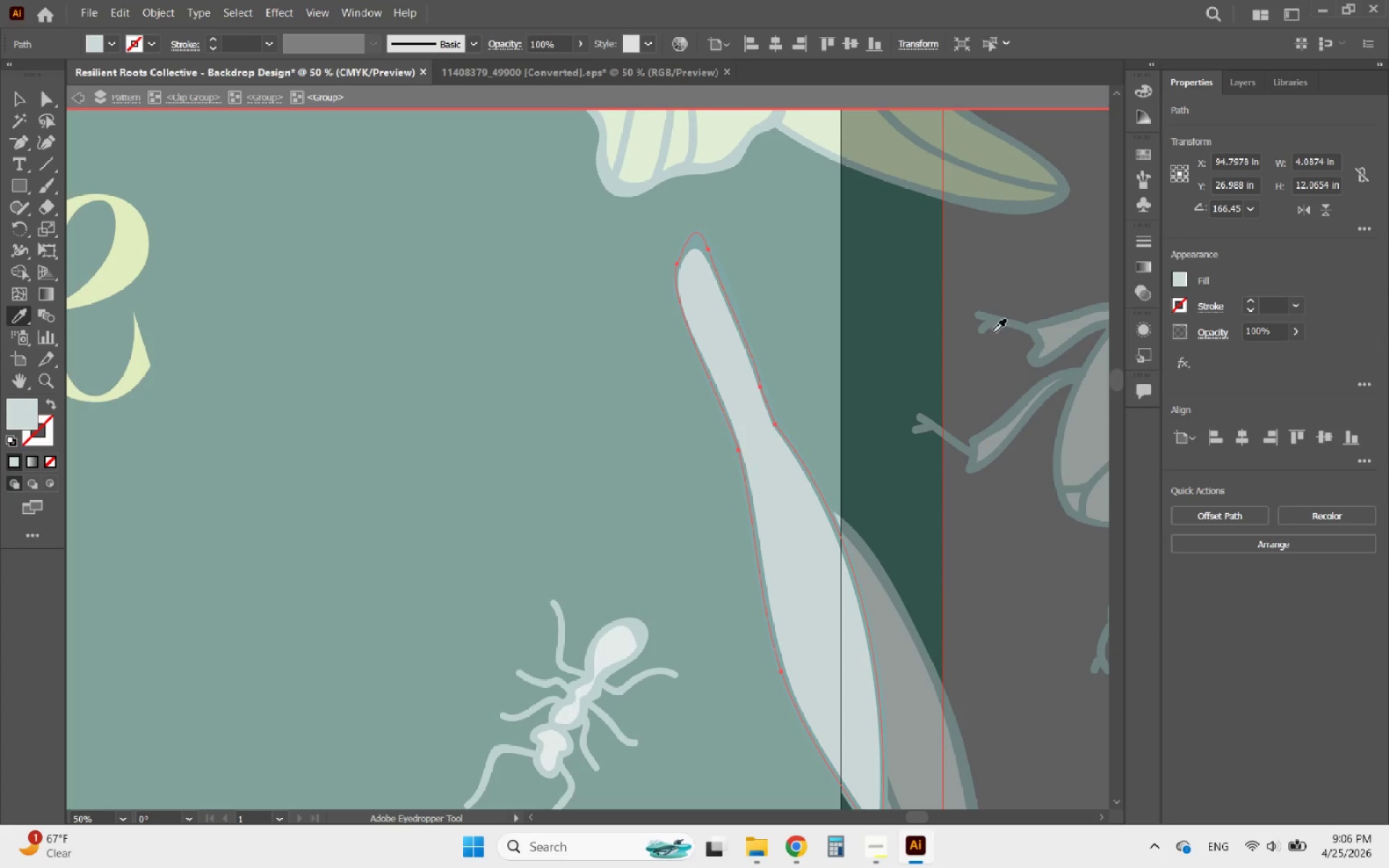 
left_click([916, 173])
 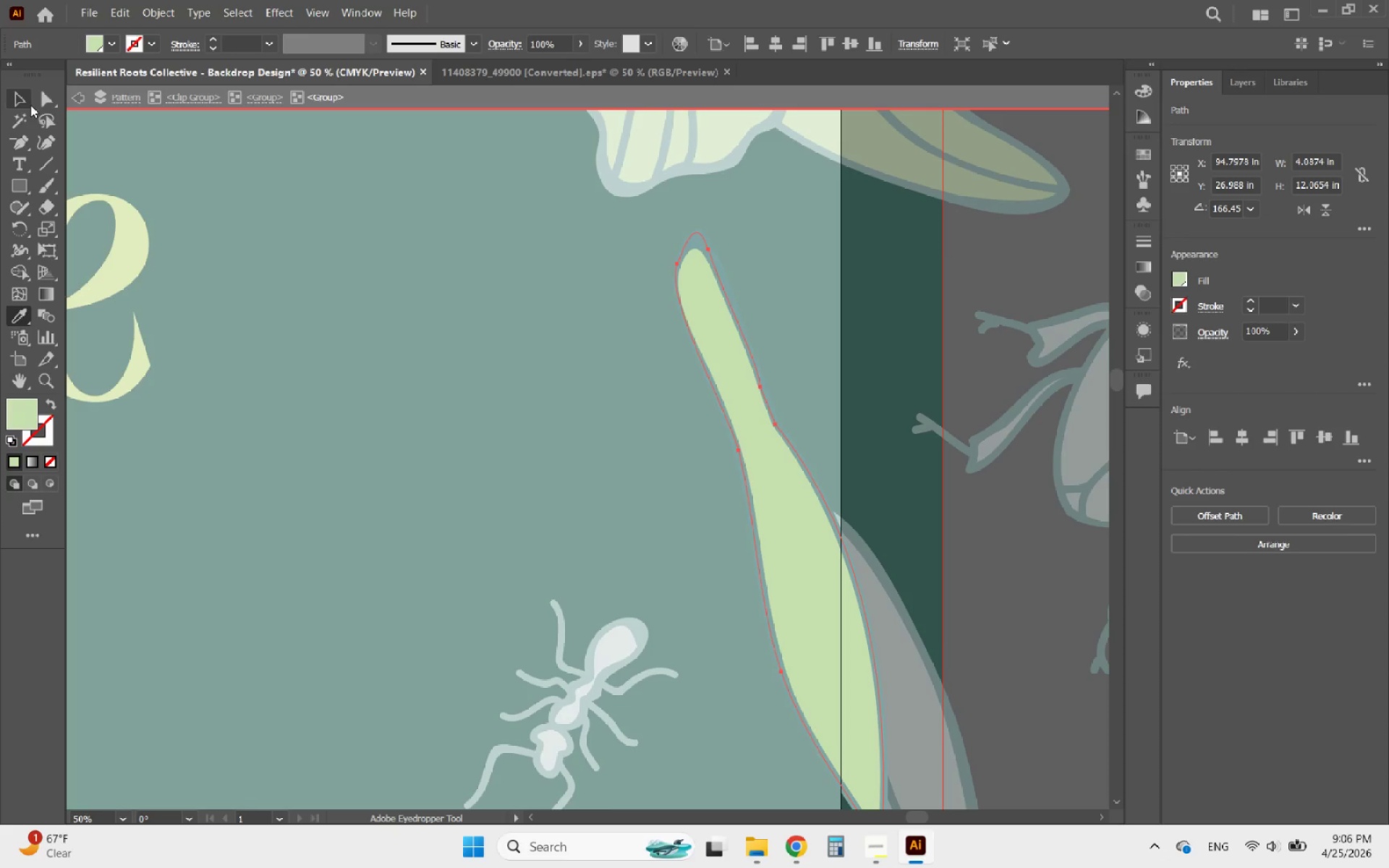 
left_click([17, 90])
 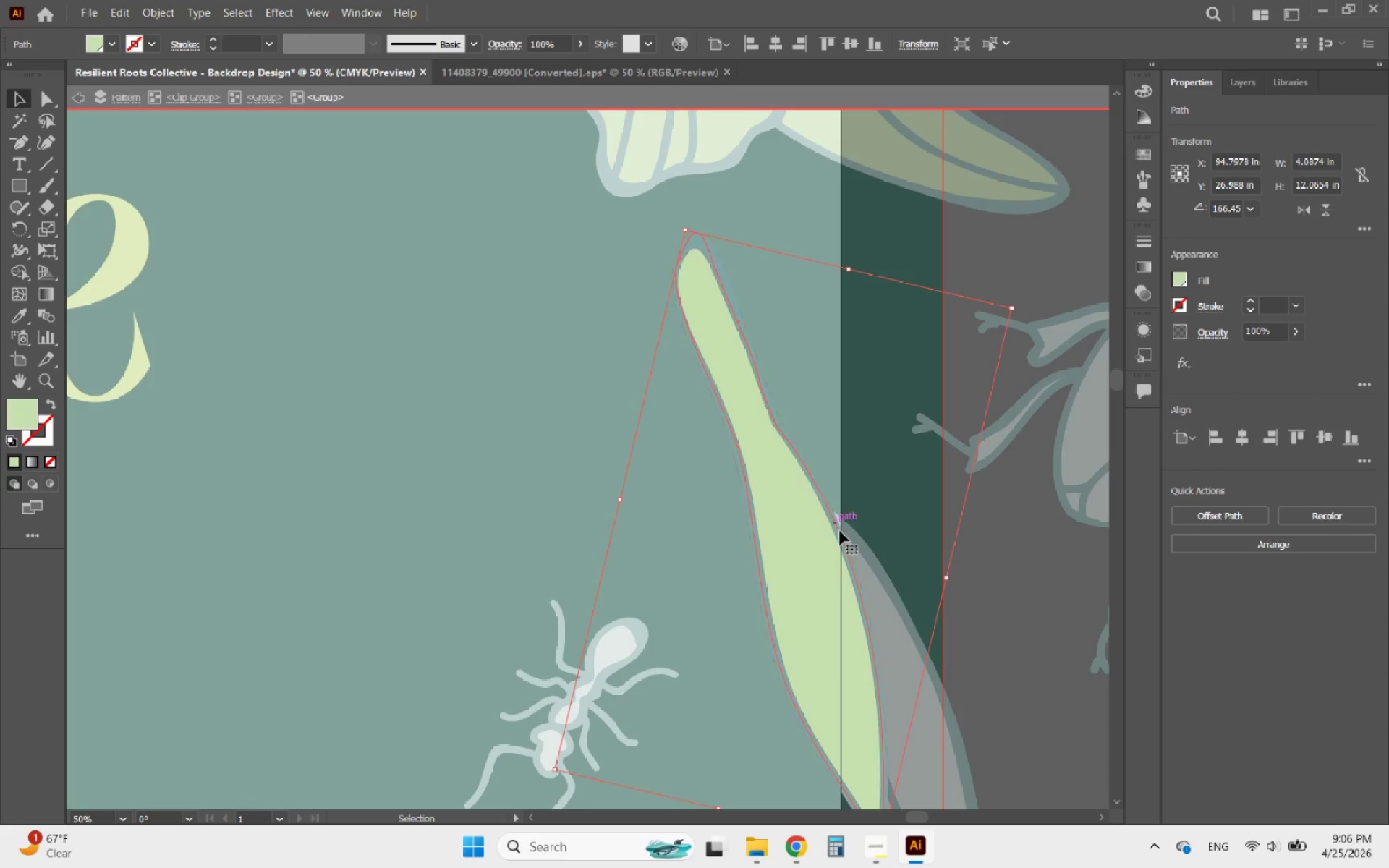 
double_click([841, 531])
 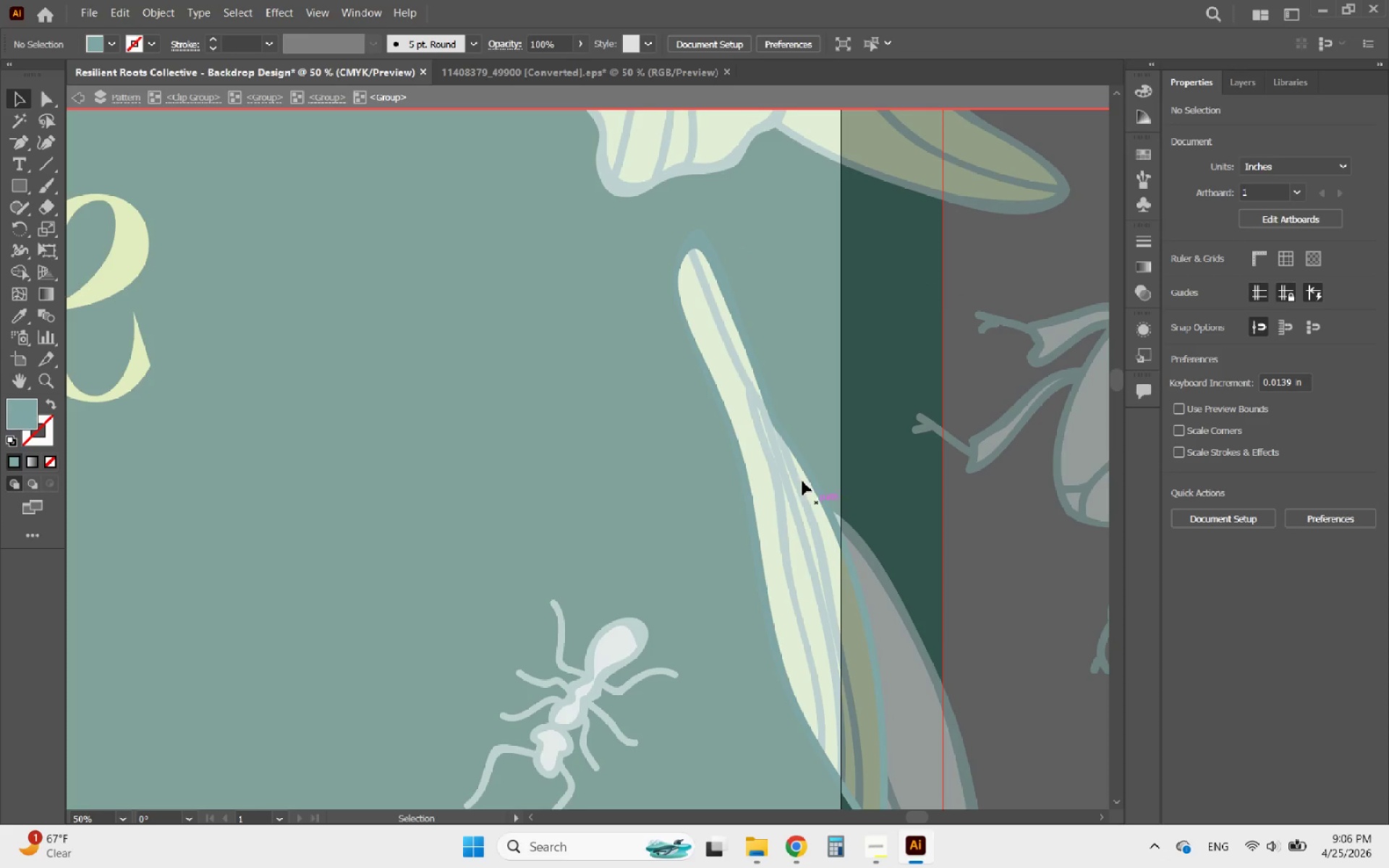 
hold_key(key=AltLeft, duration=0.34)
 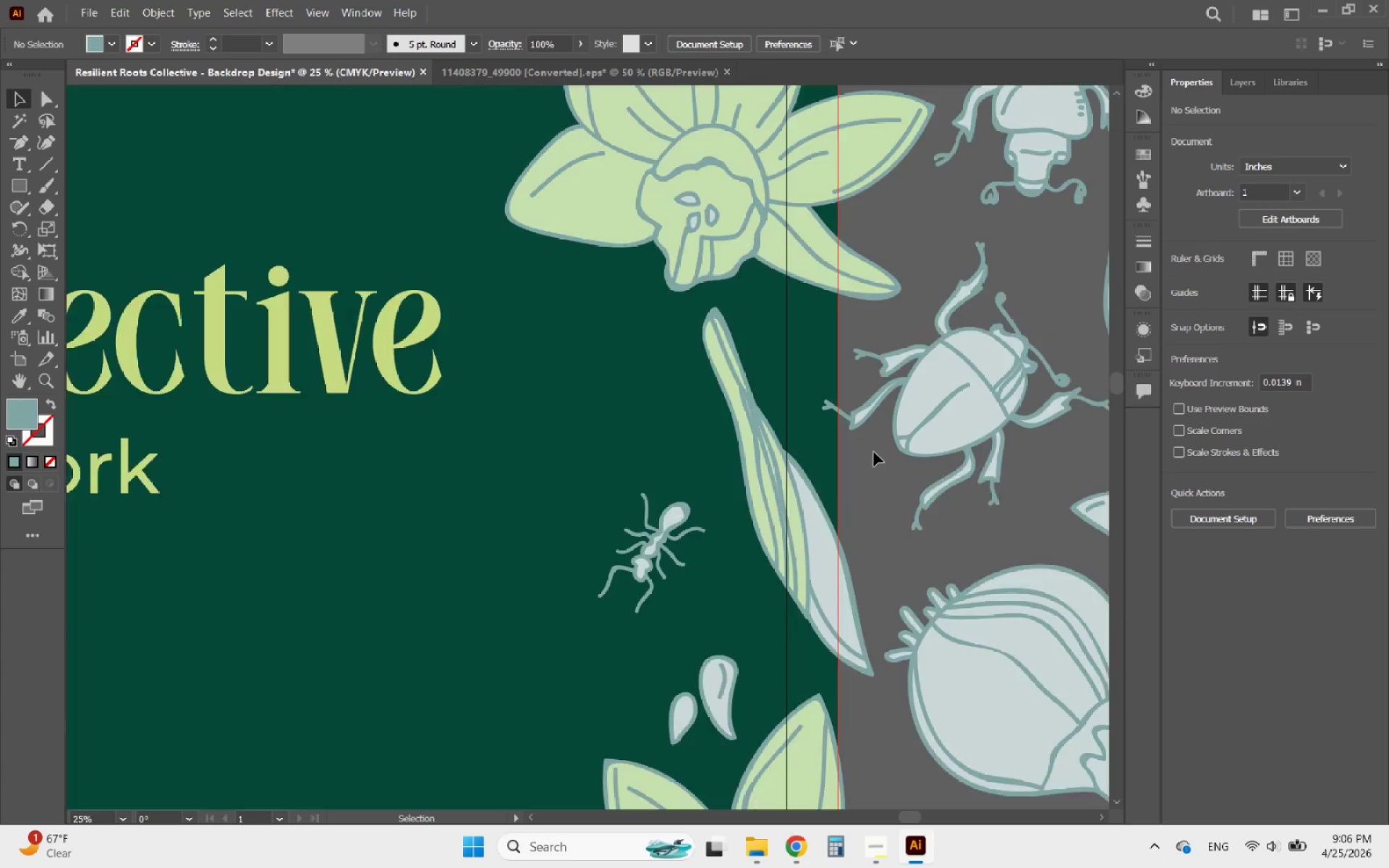 
left_click([873, 451])
 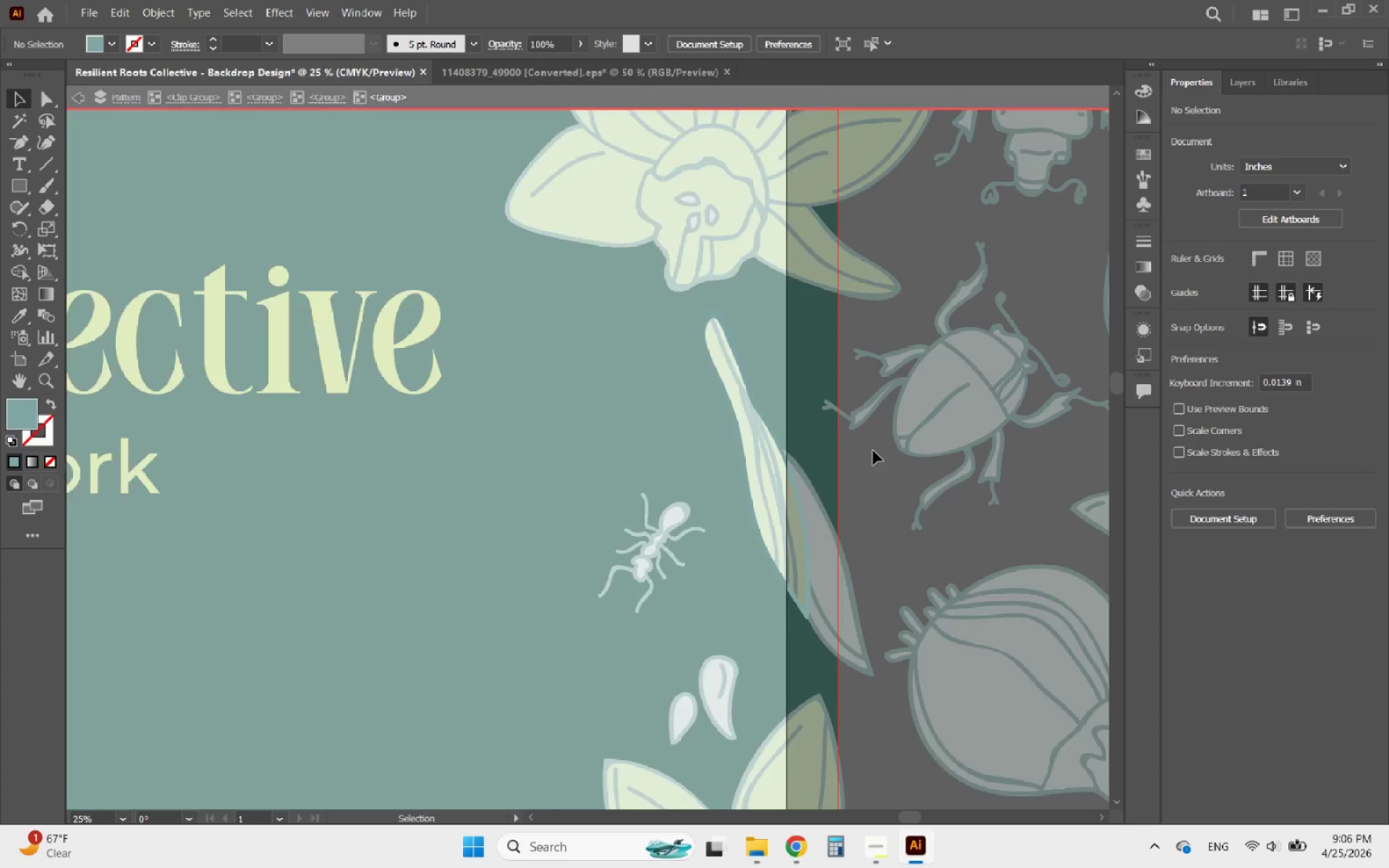 
scroll: coordinate [732, 387], scroll_direction: down, amount: 2.0
 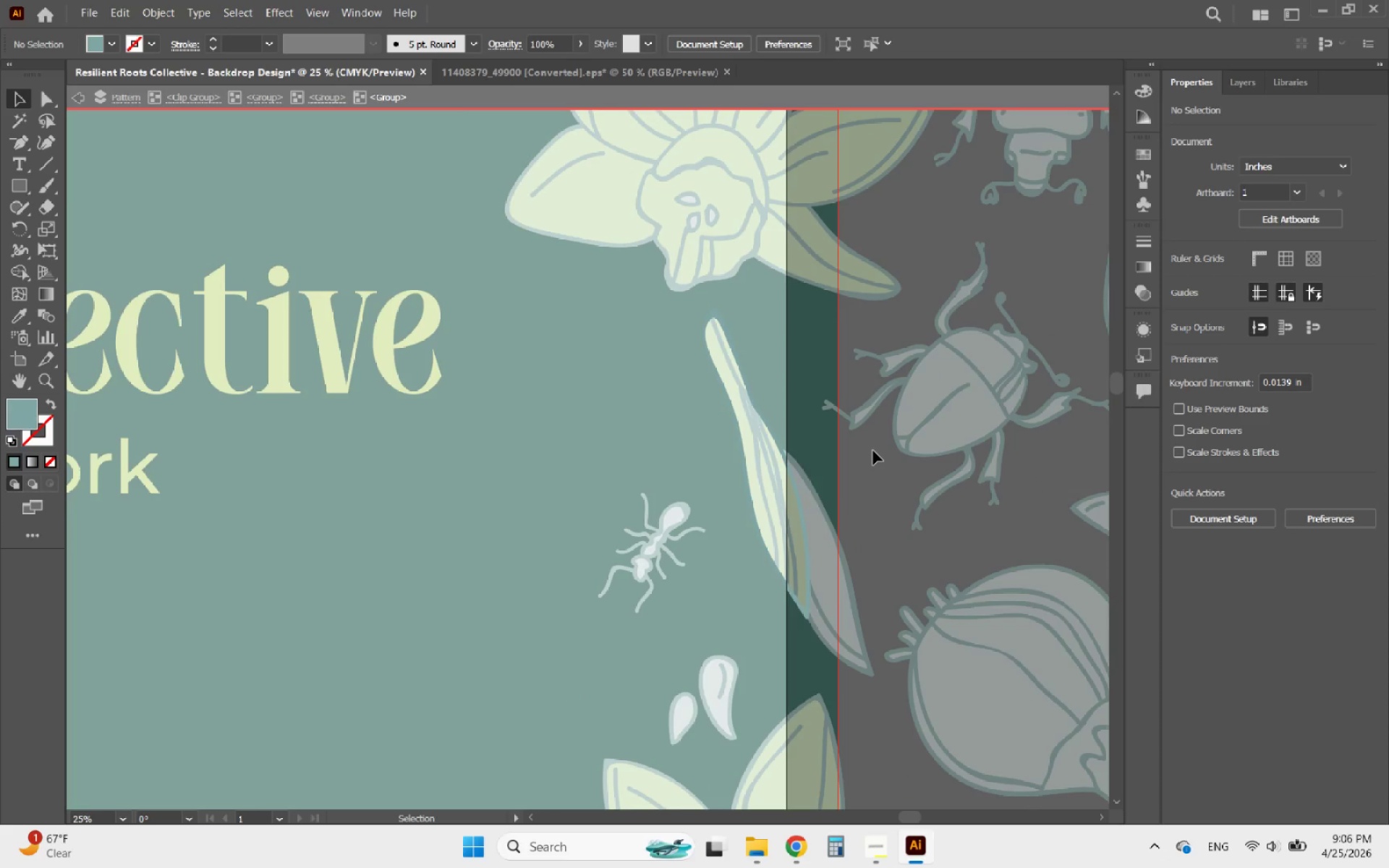 
double_click([873, 451])
 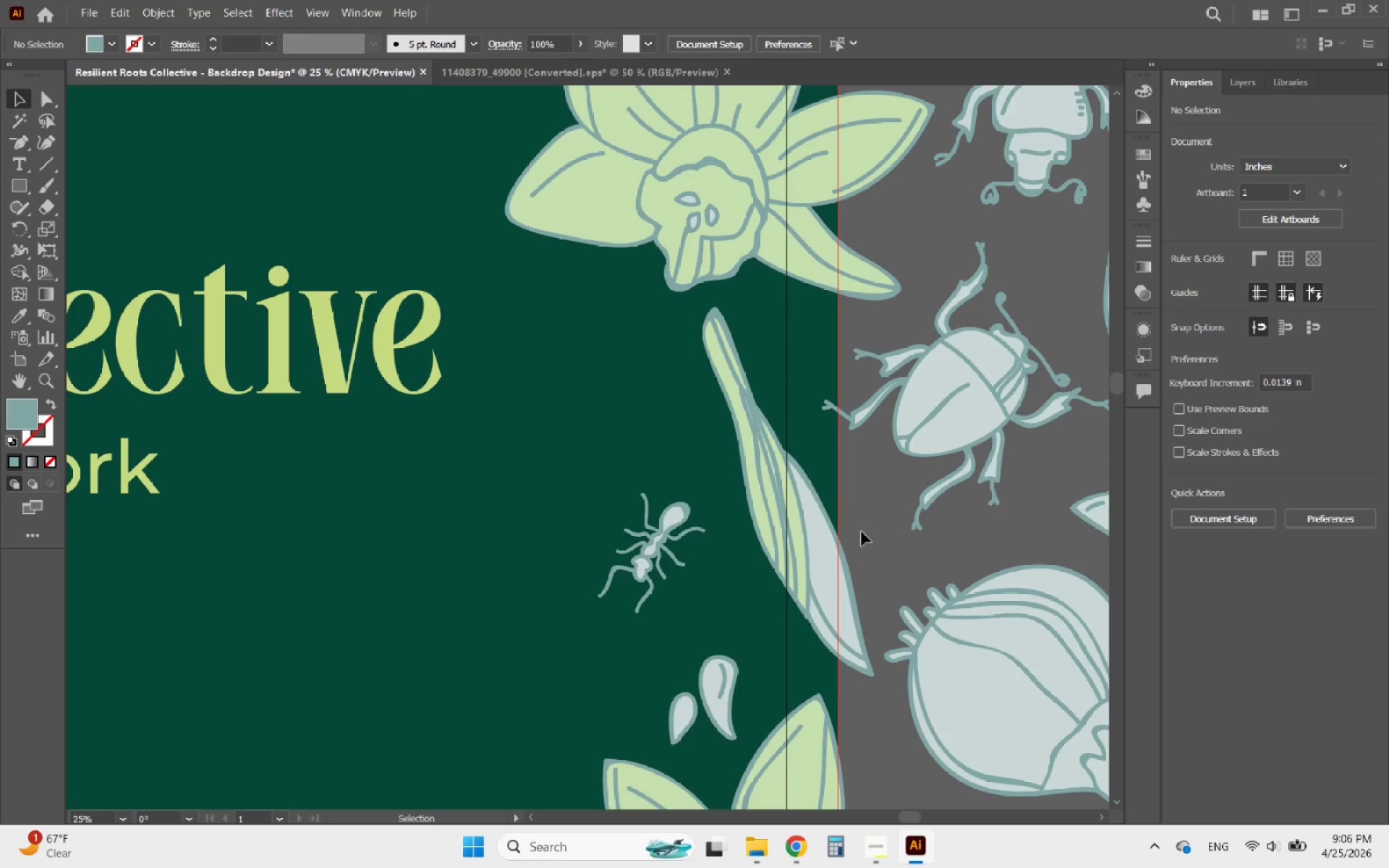 
hold_key(key=AltLeft, duration=0.44)
scroll: coordinate [851, 568], scroll_direction: up, amount: 2.0
 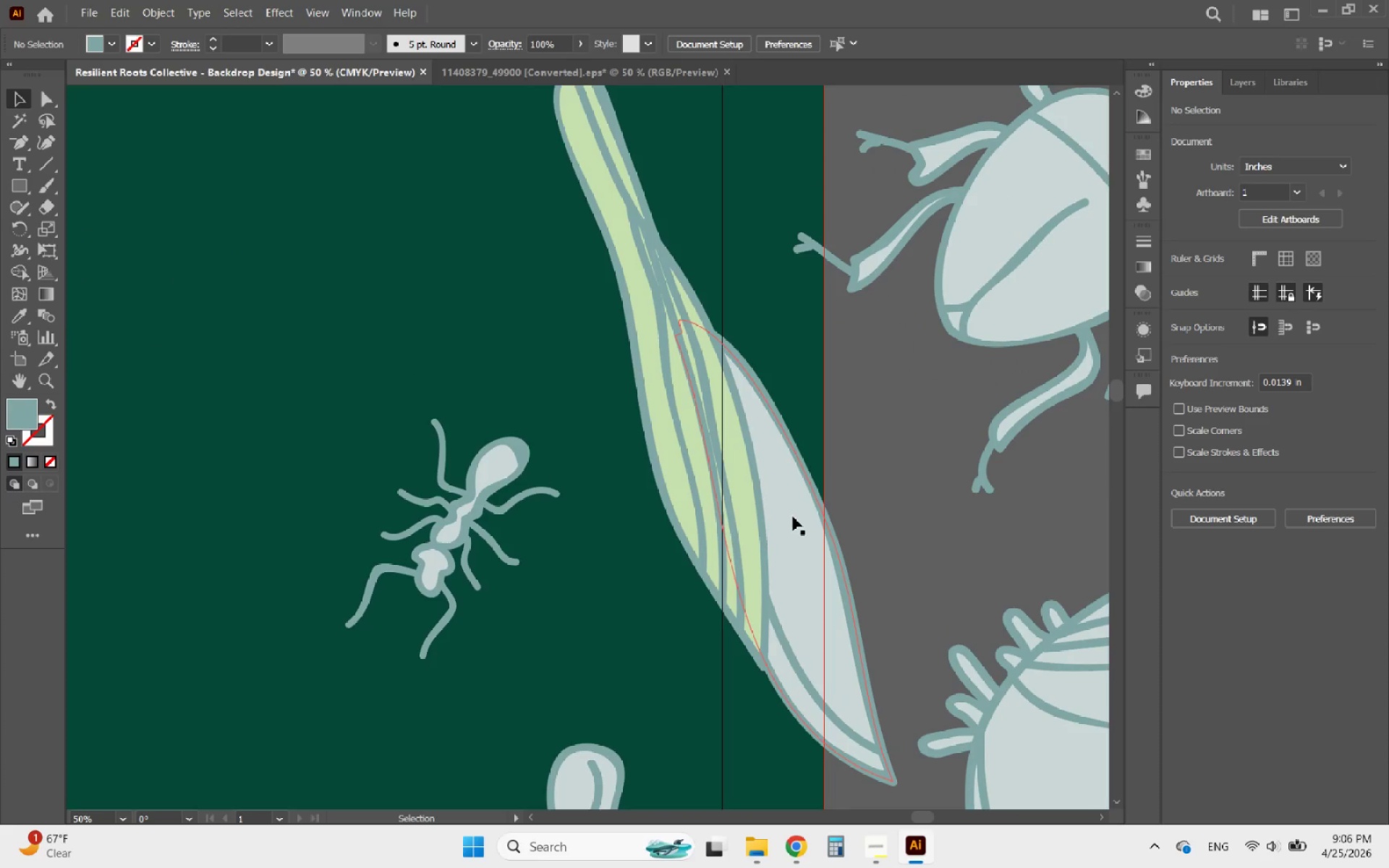 
hold_key(key=AltLeft, duration=1.67)
scroll: coordinate [779, 312], scroll_direction: down, amount: 2.0
 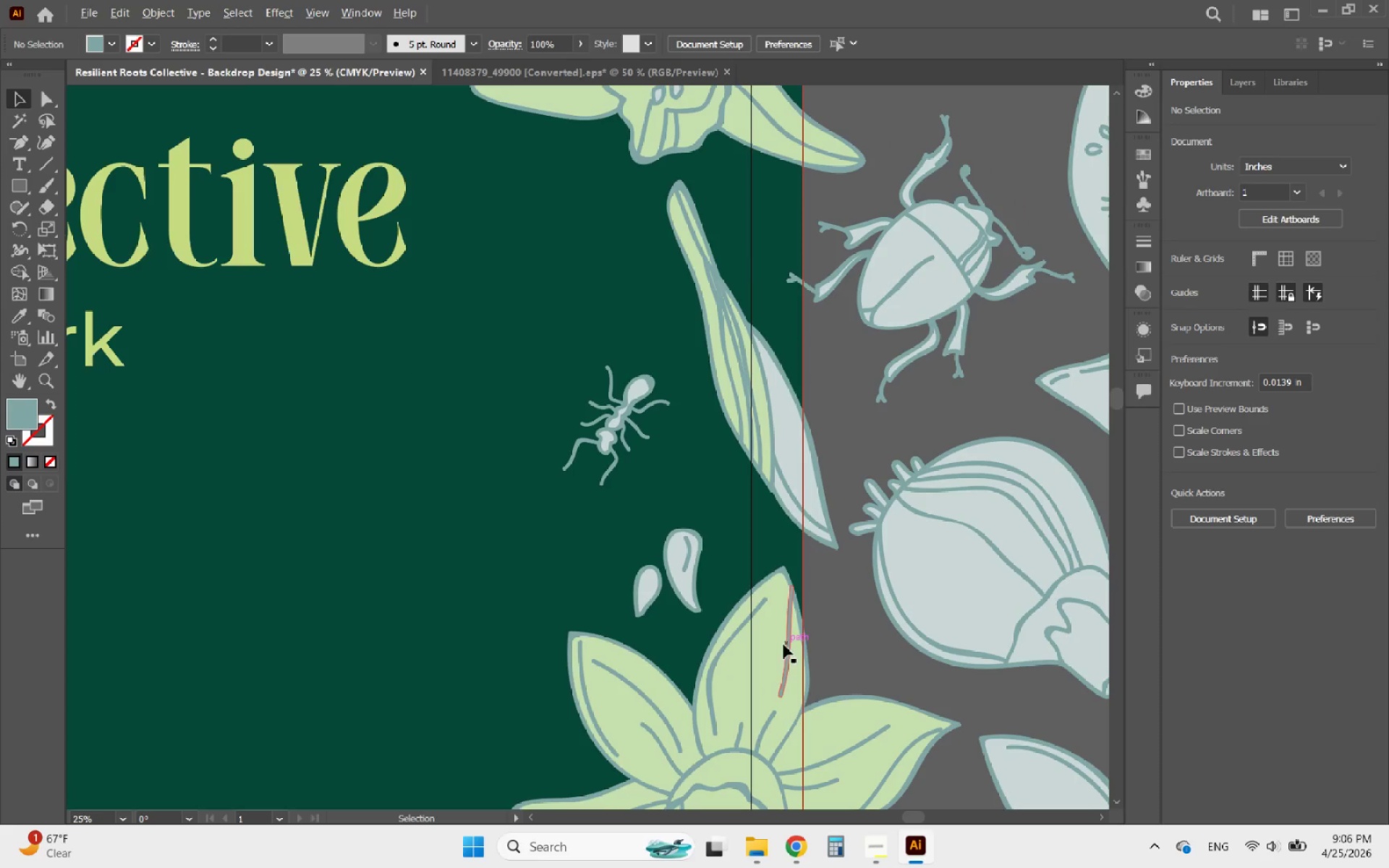 
scroll: coordinate [760, 665], scroll_direction: up, amount: 1.0
 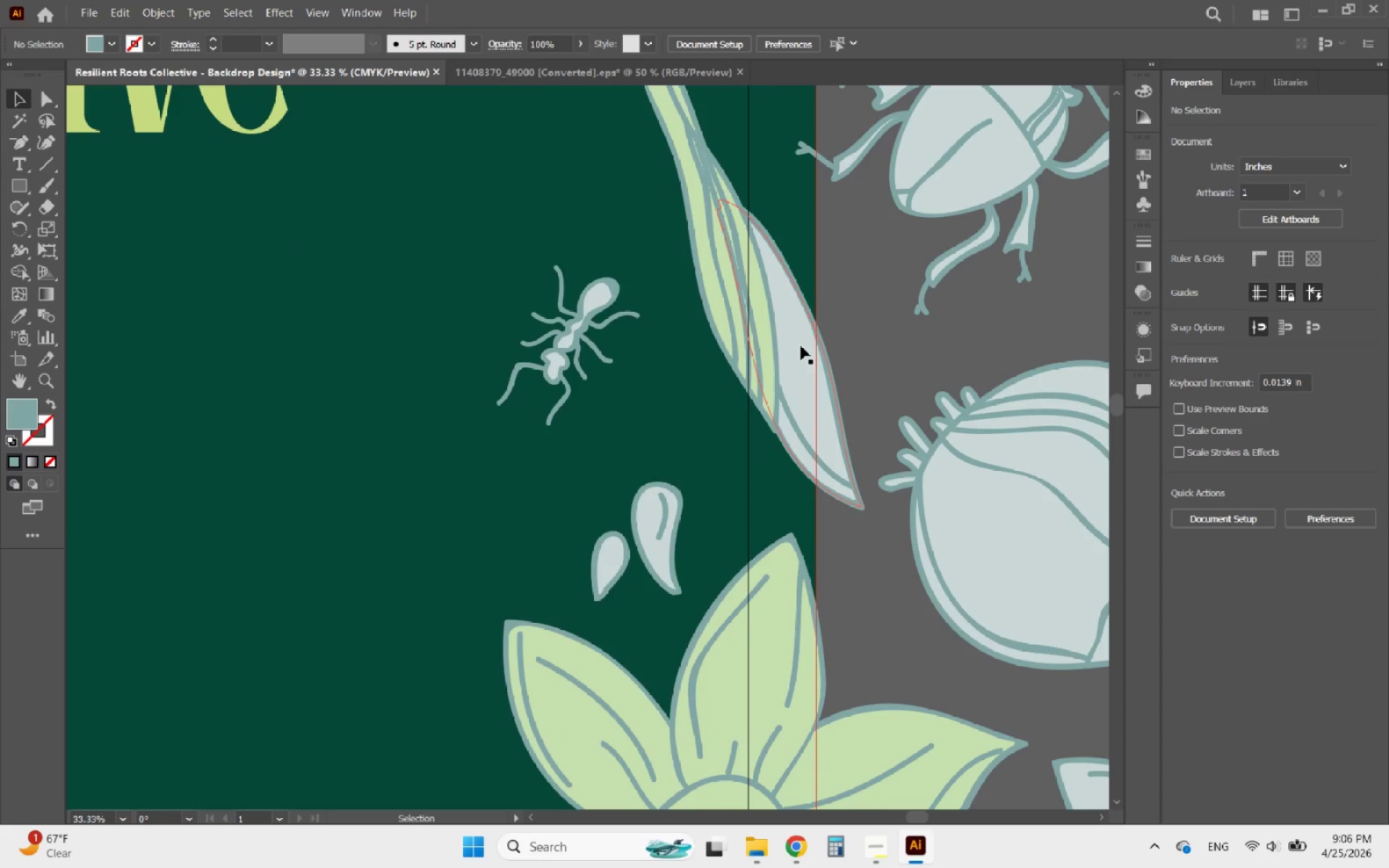 
double_click([801, 346])
 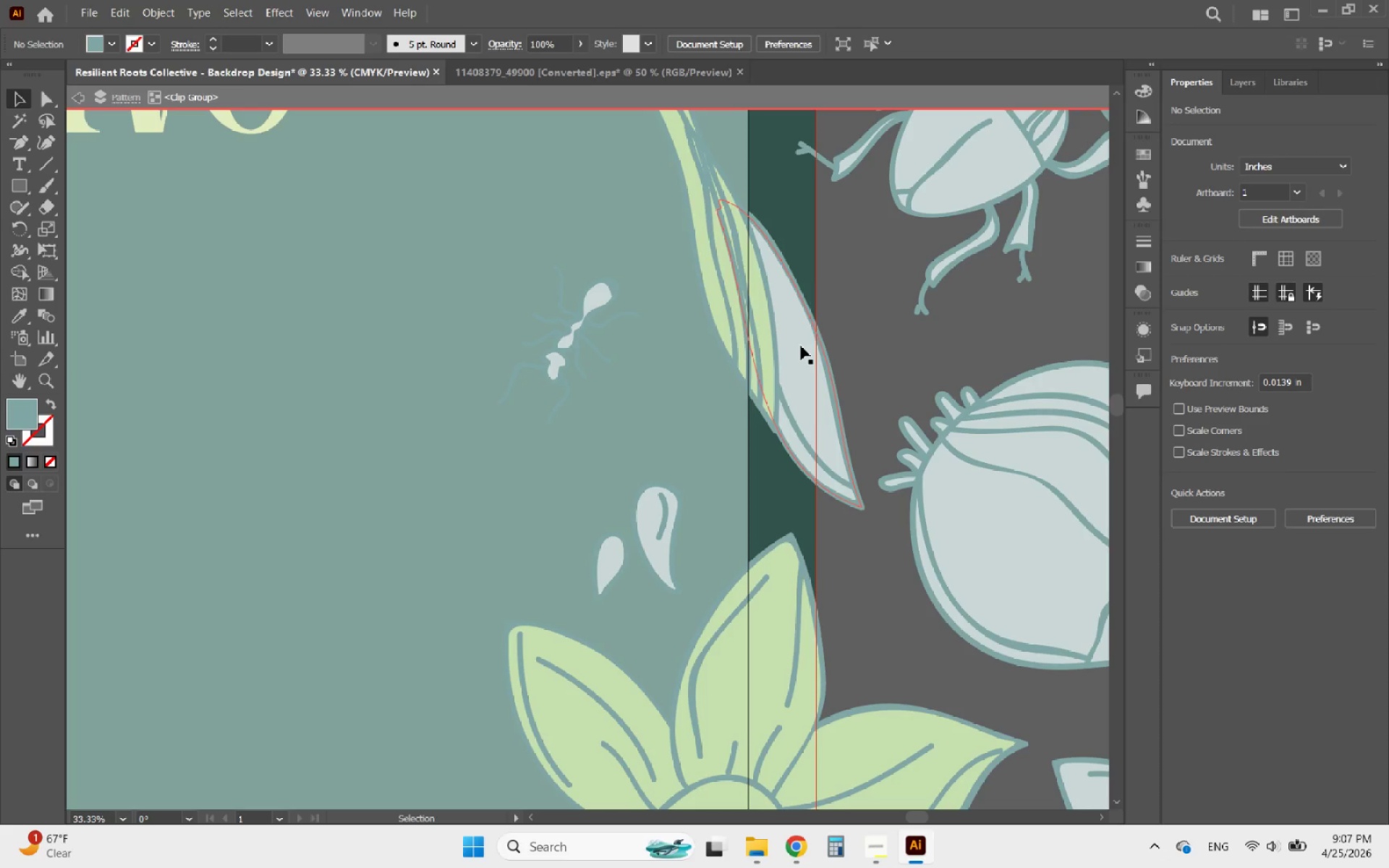 
triple_click([801, 346])
 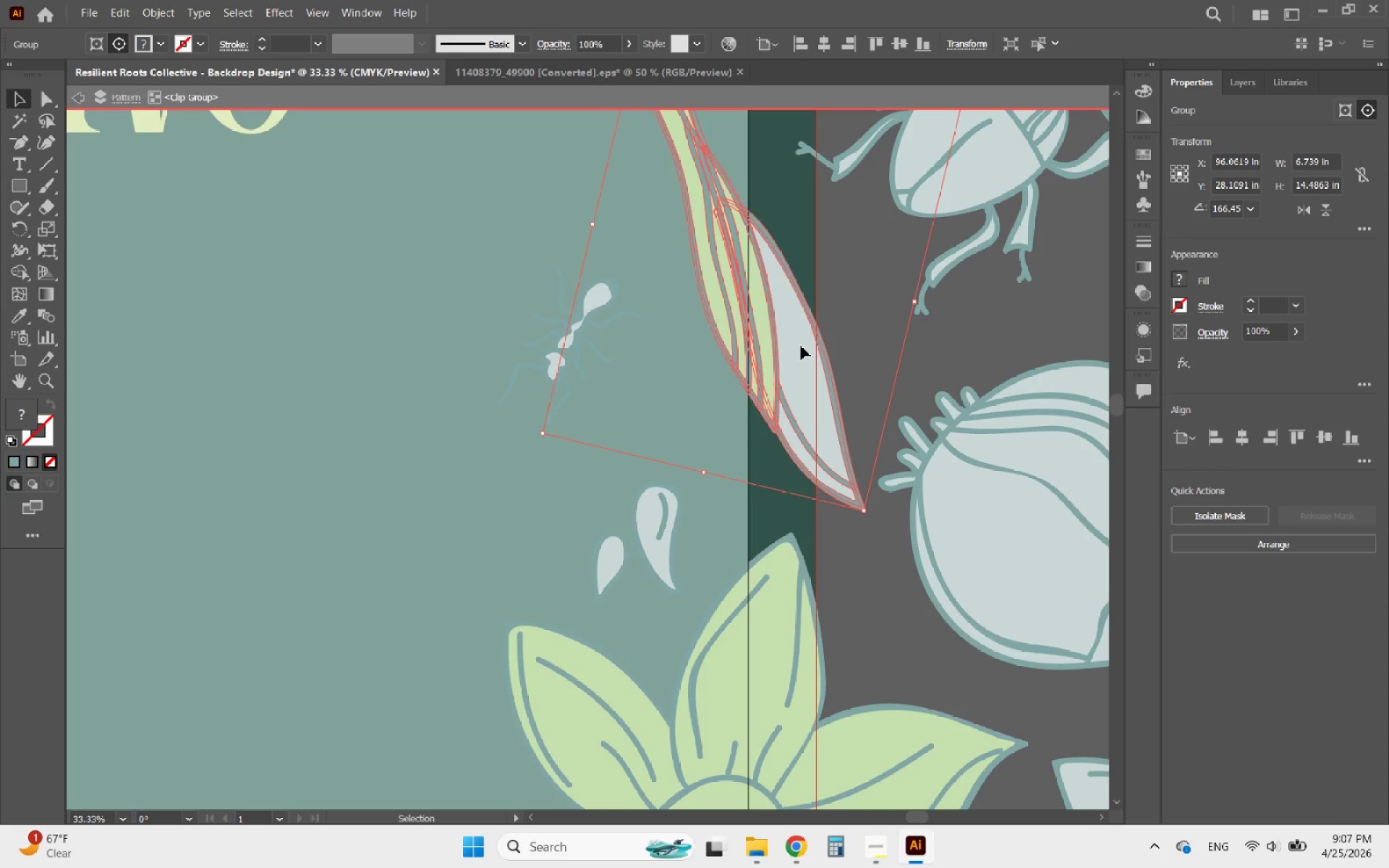 
double_click([801, 346])
 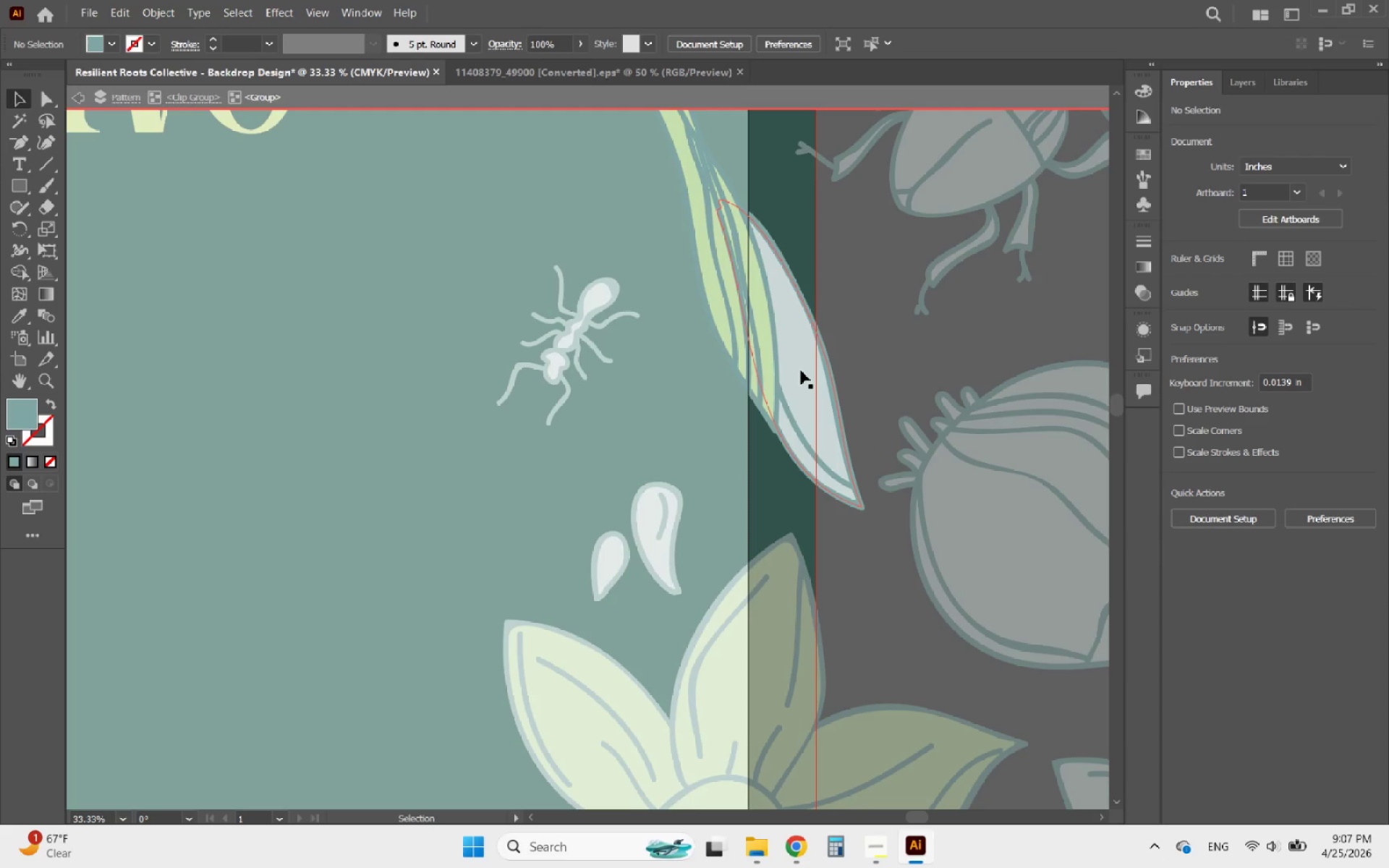 
left_click([801, 374])
 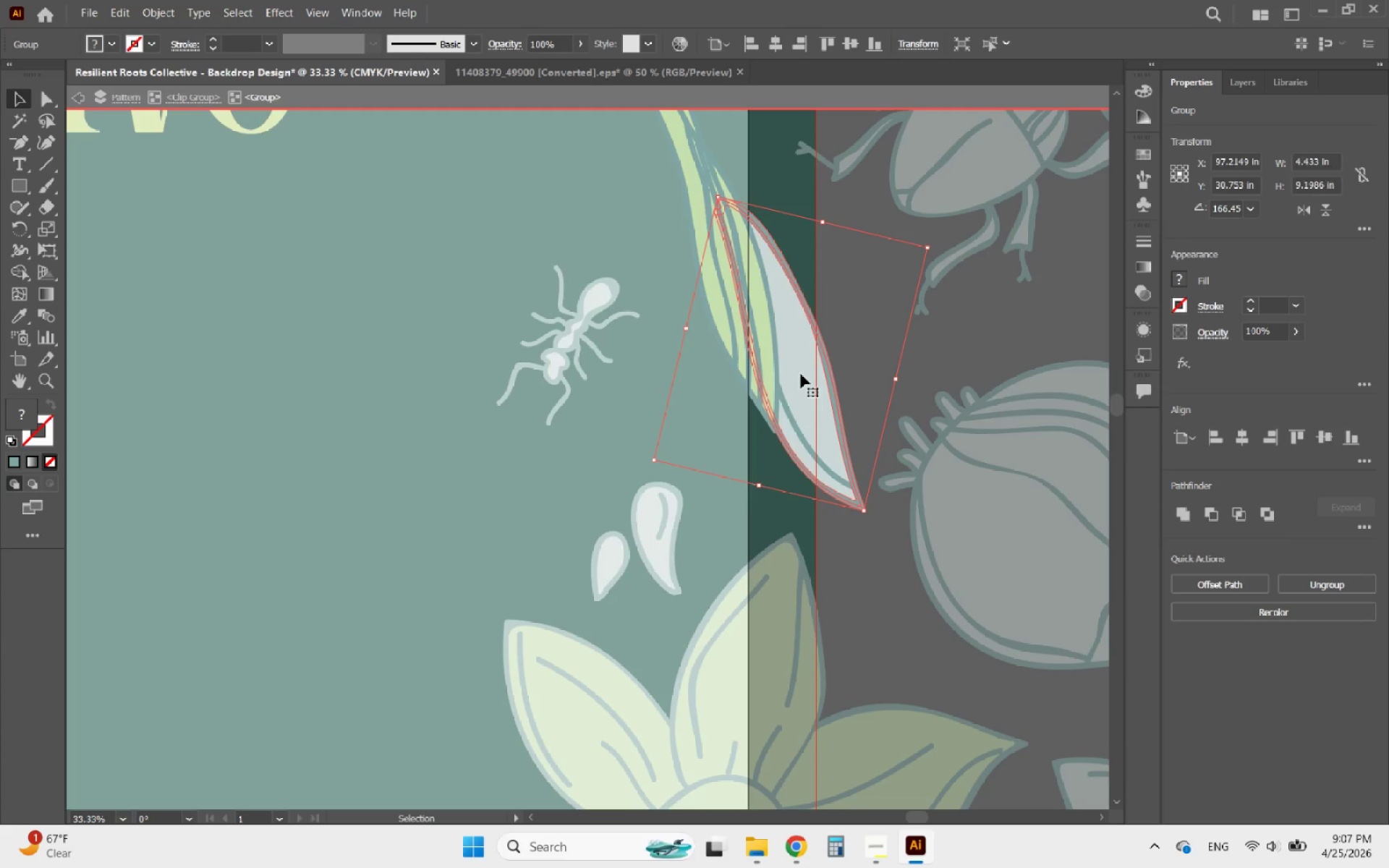 
double_click([801, 374])
 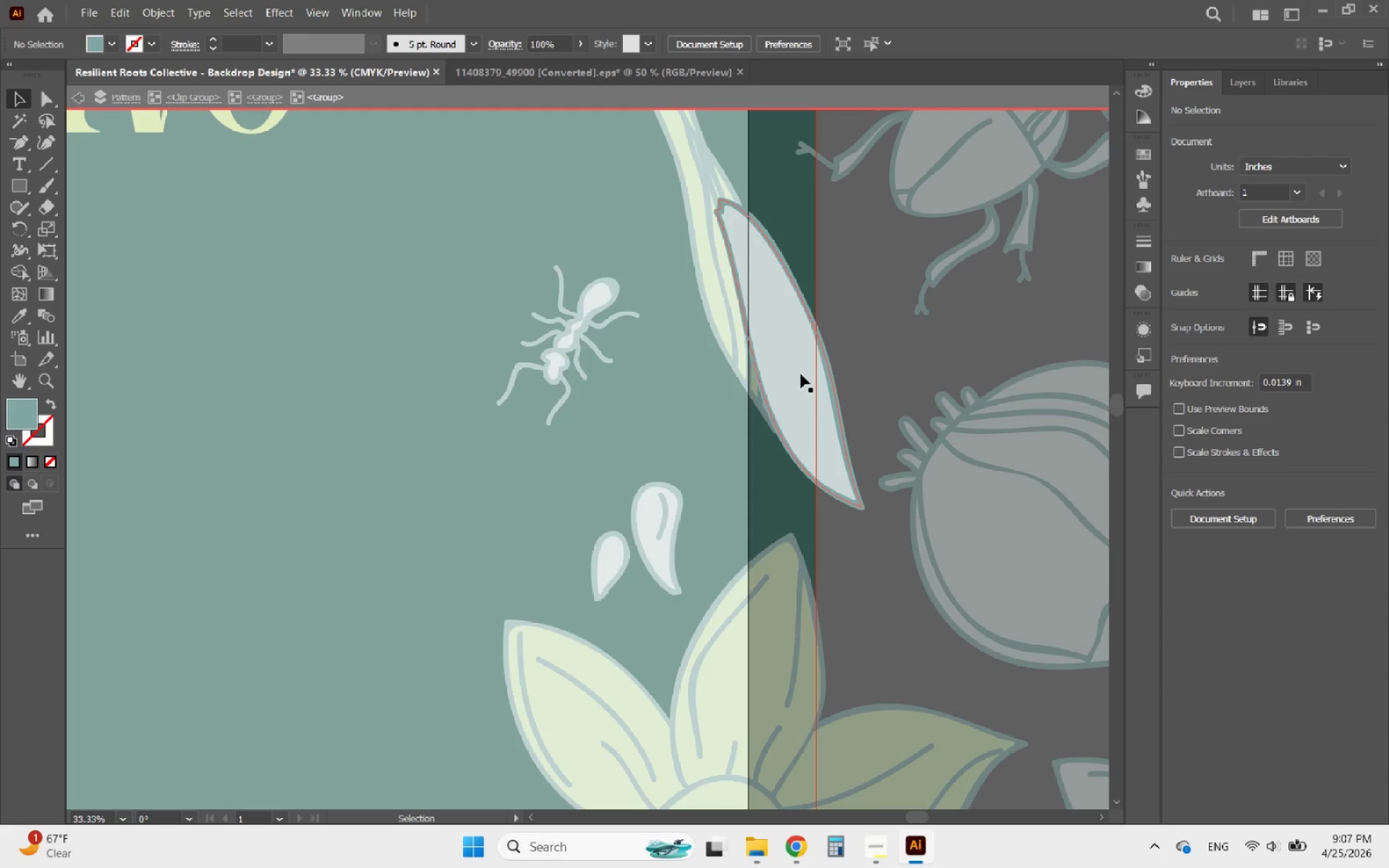 
triple_click([801, 374])
 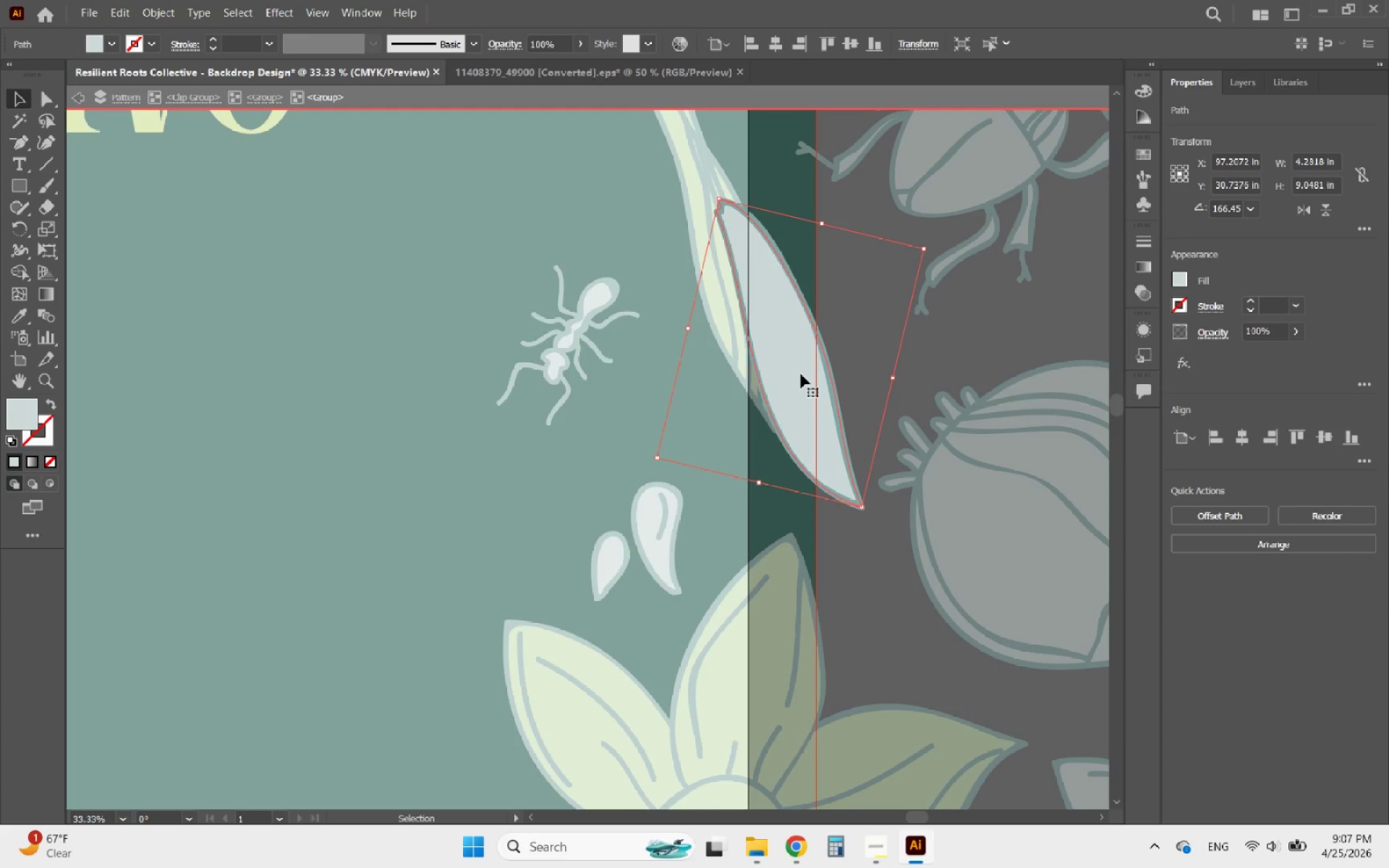 
wait(8.31)
 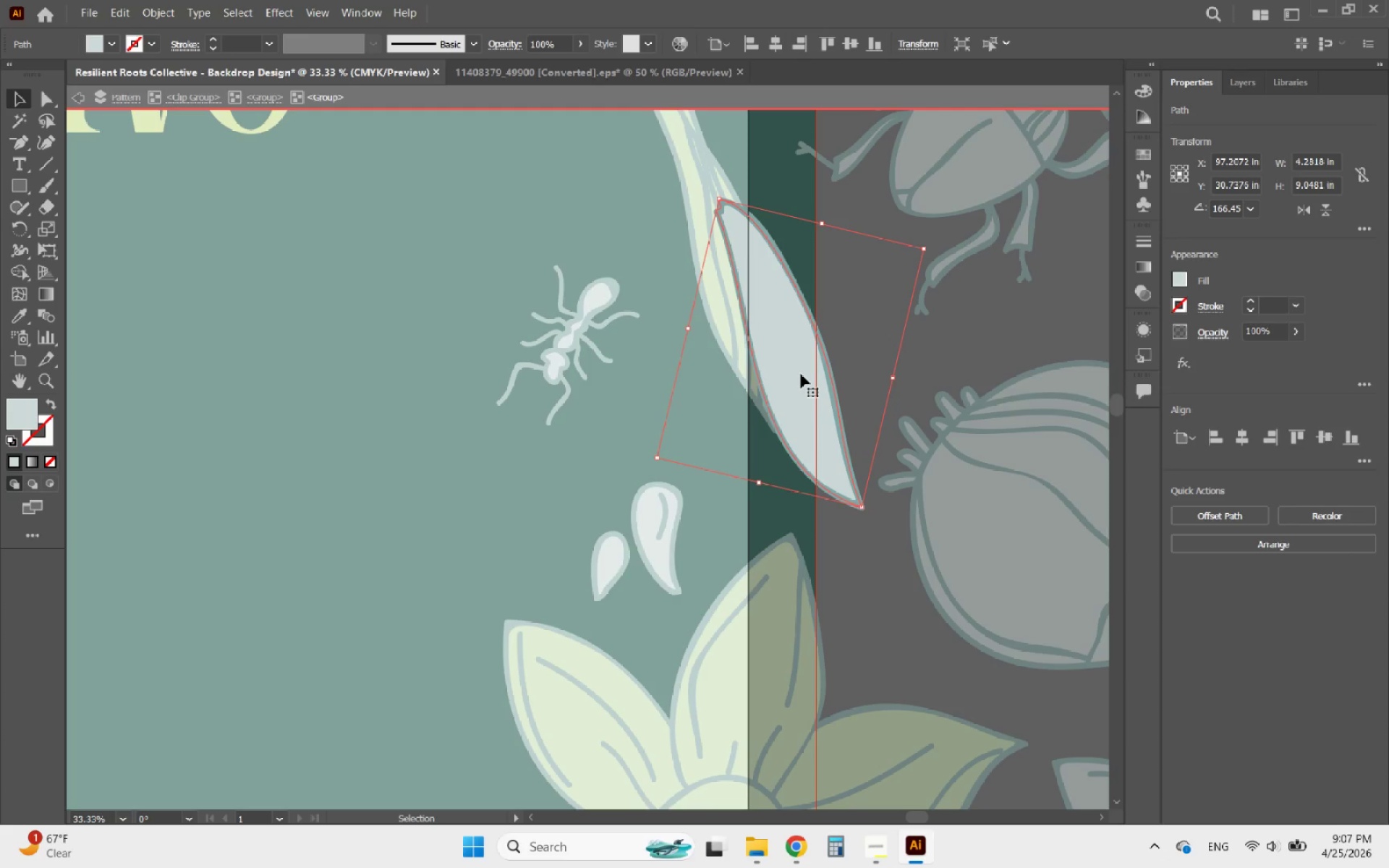 
left_click([813, 412])
 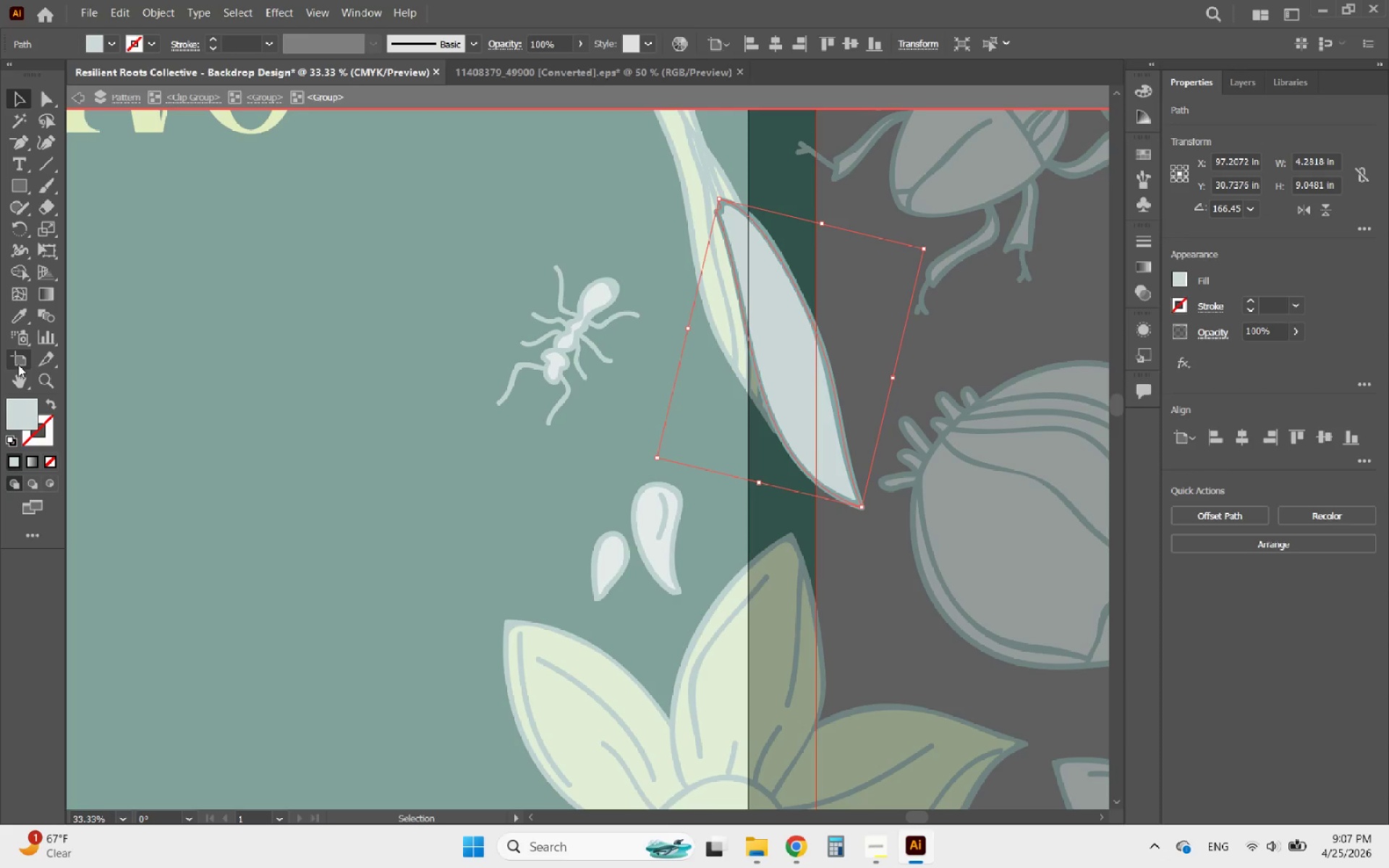 
left_click([17, 316])
 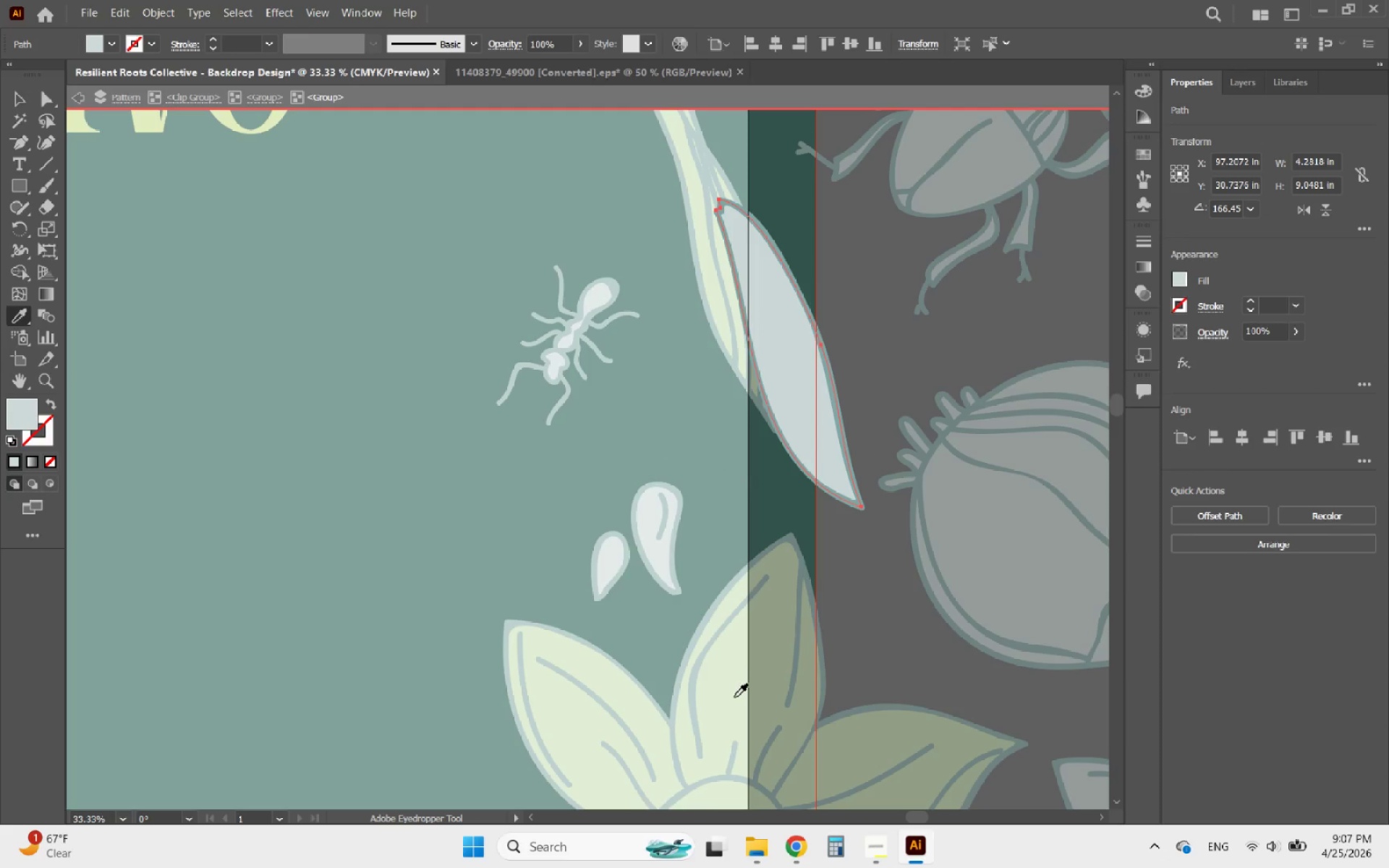 
left_click([728, 690])
 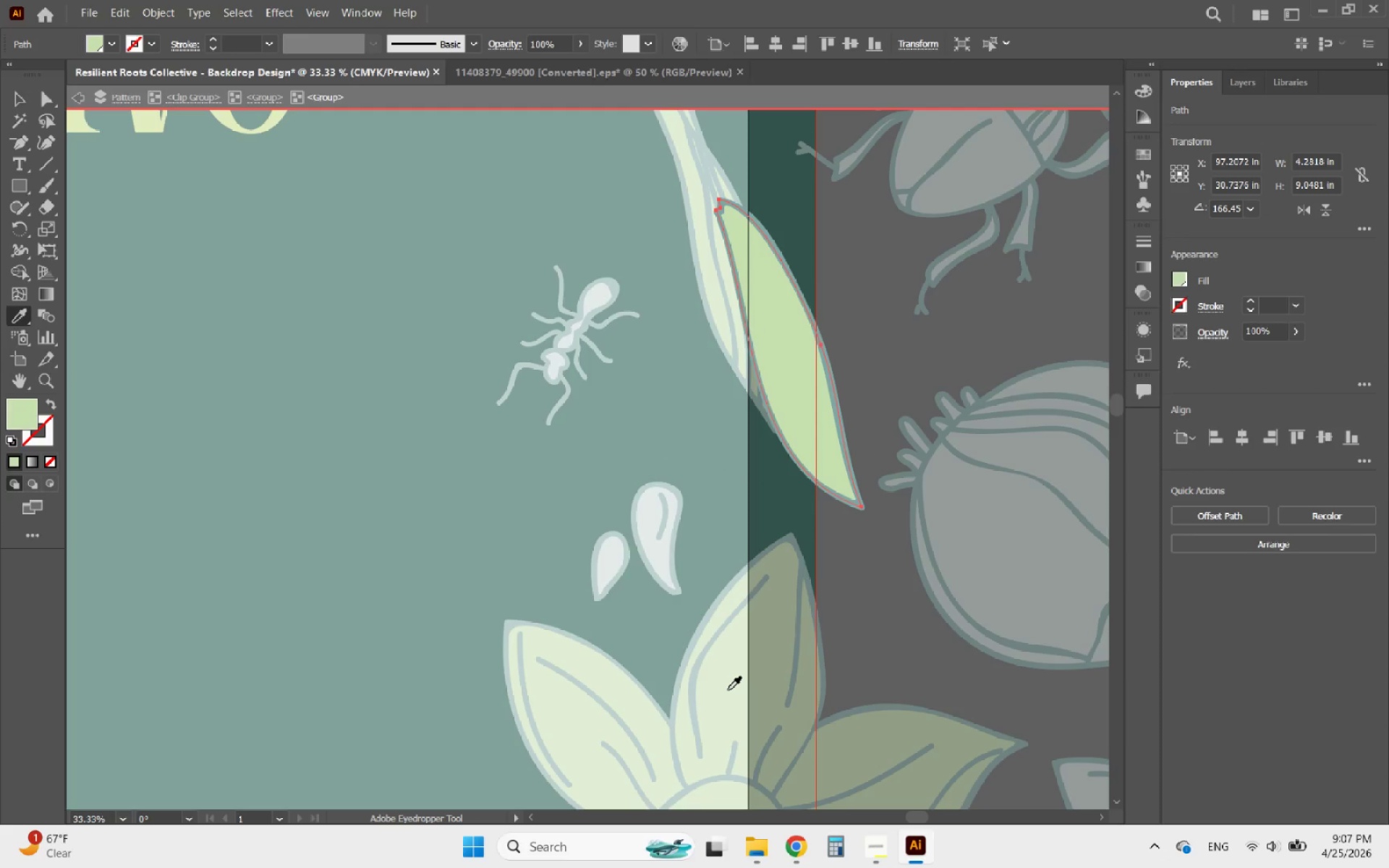 
scroll: coordinate [61, 148], scroll_direction: down, amount: 1.0
 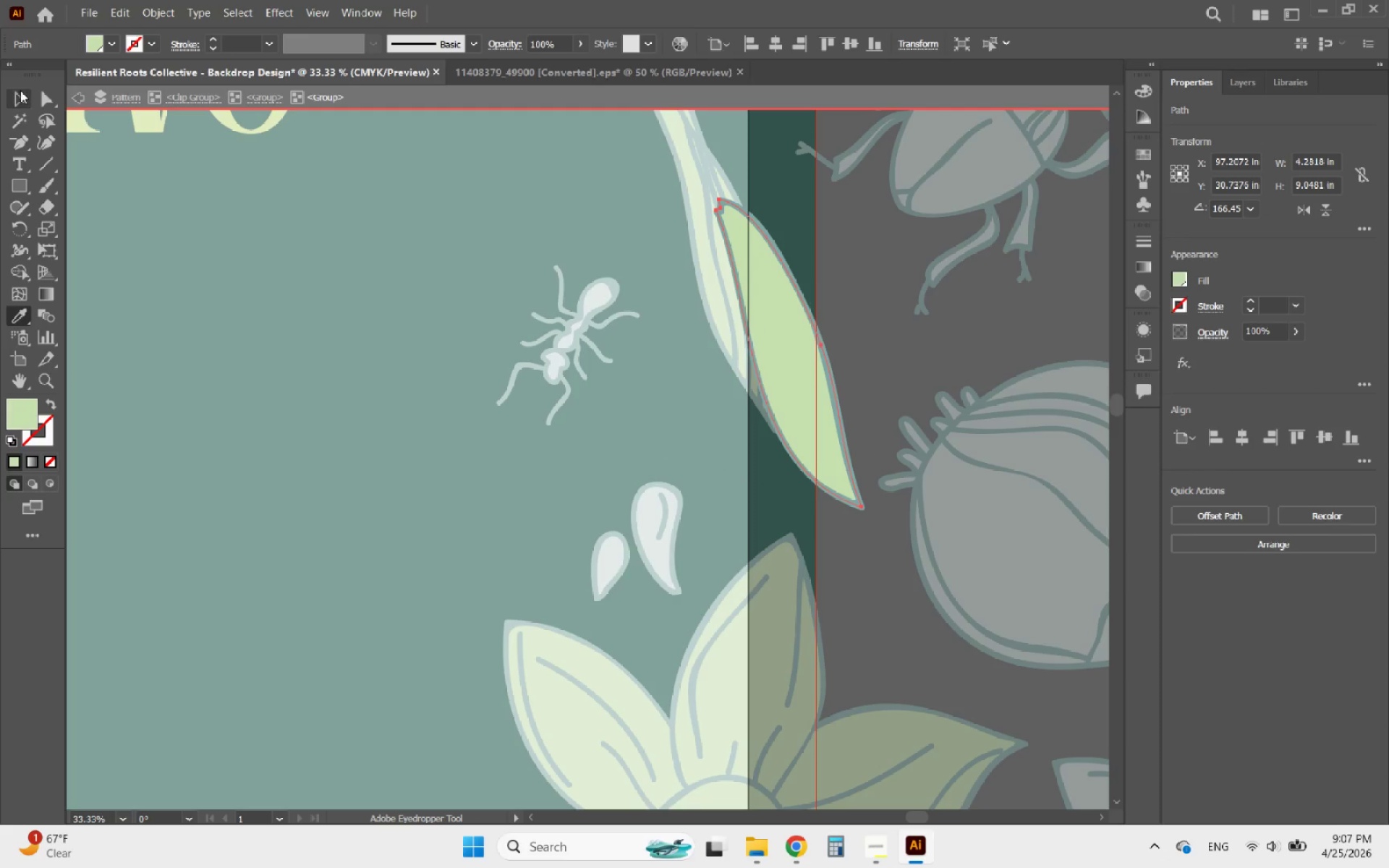 
left_click([21, 96])
 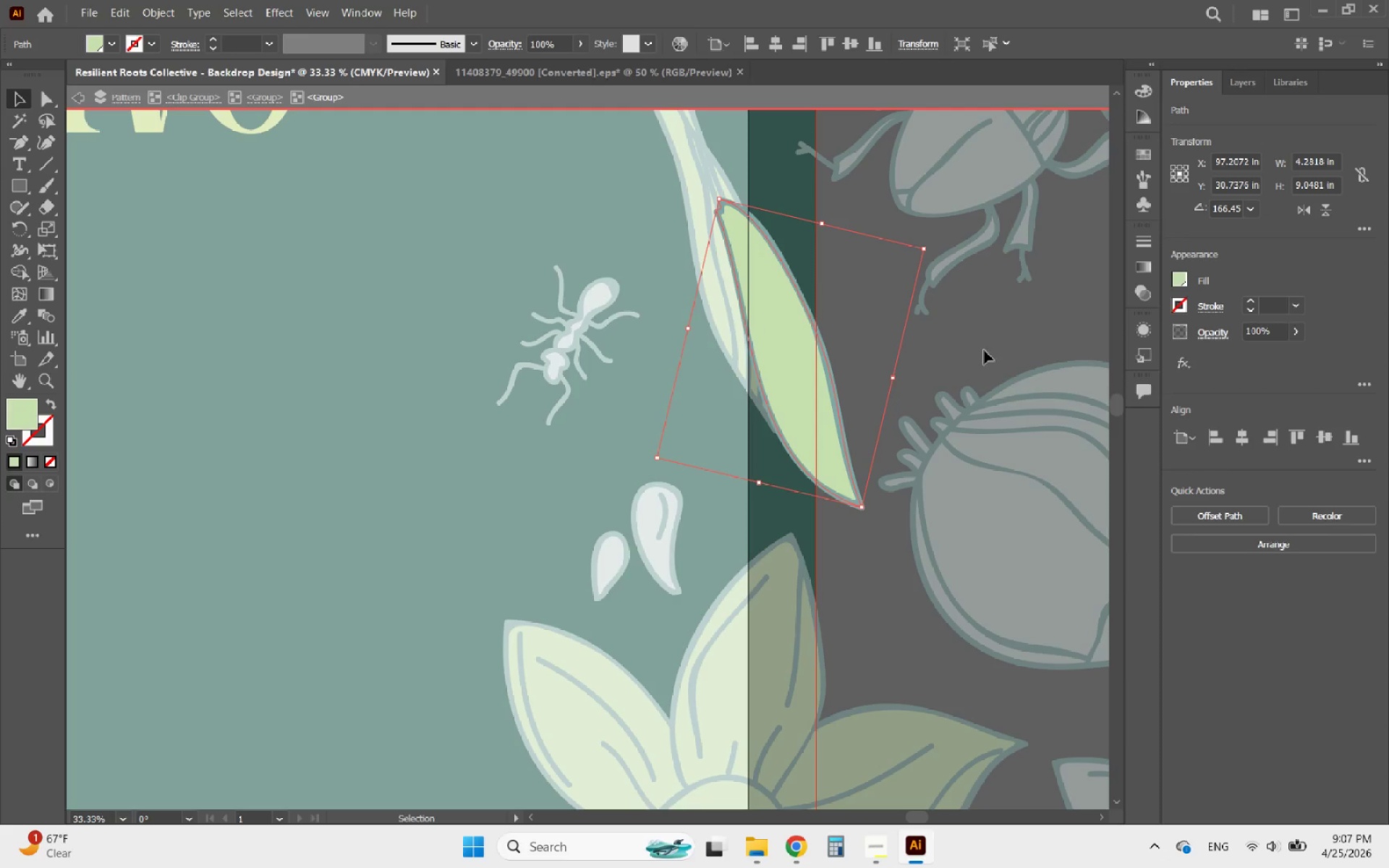 
double_click([977, 339])
 